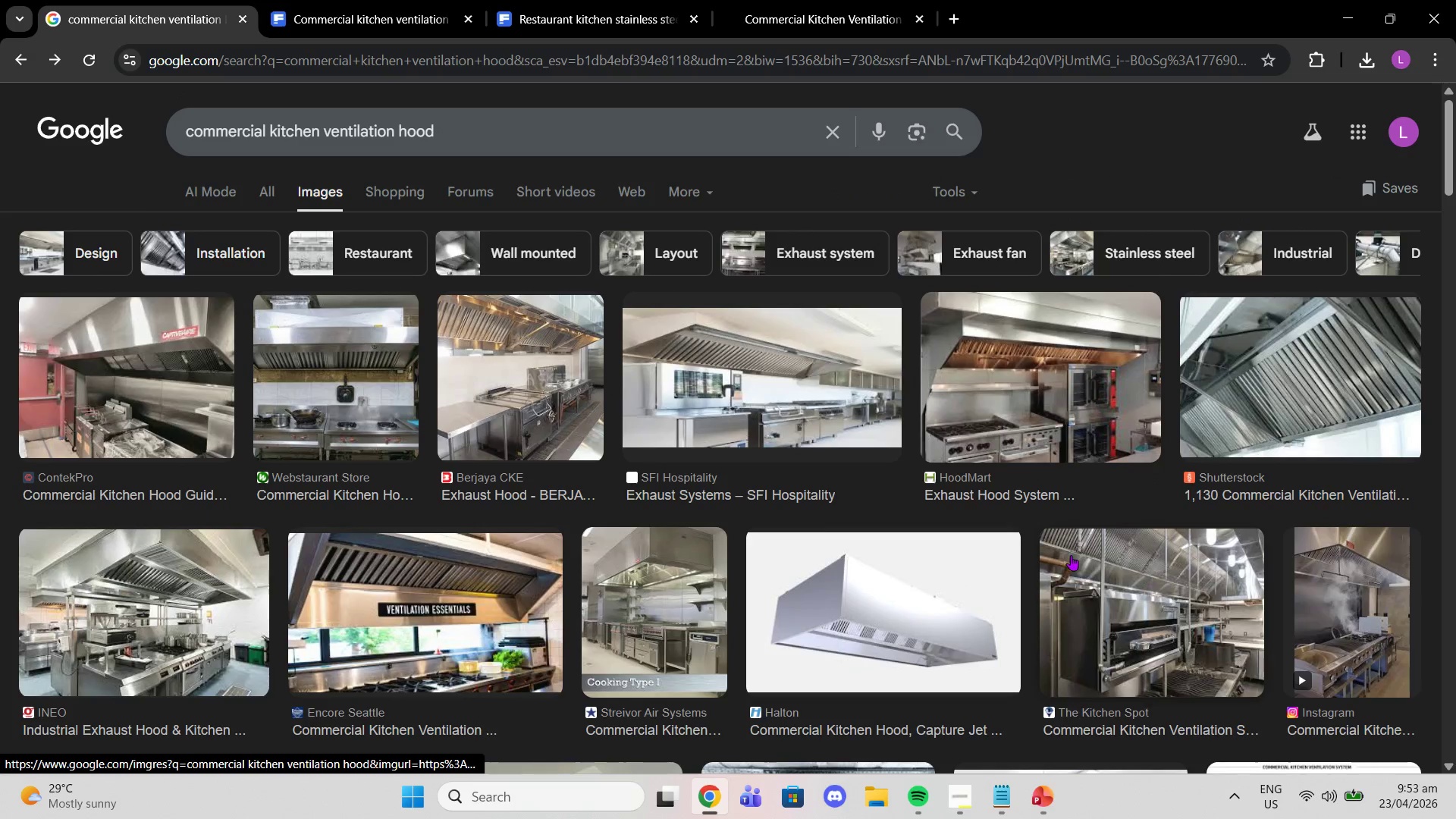 
left_click([100, 409])
 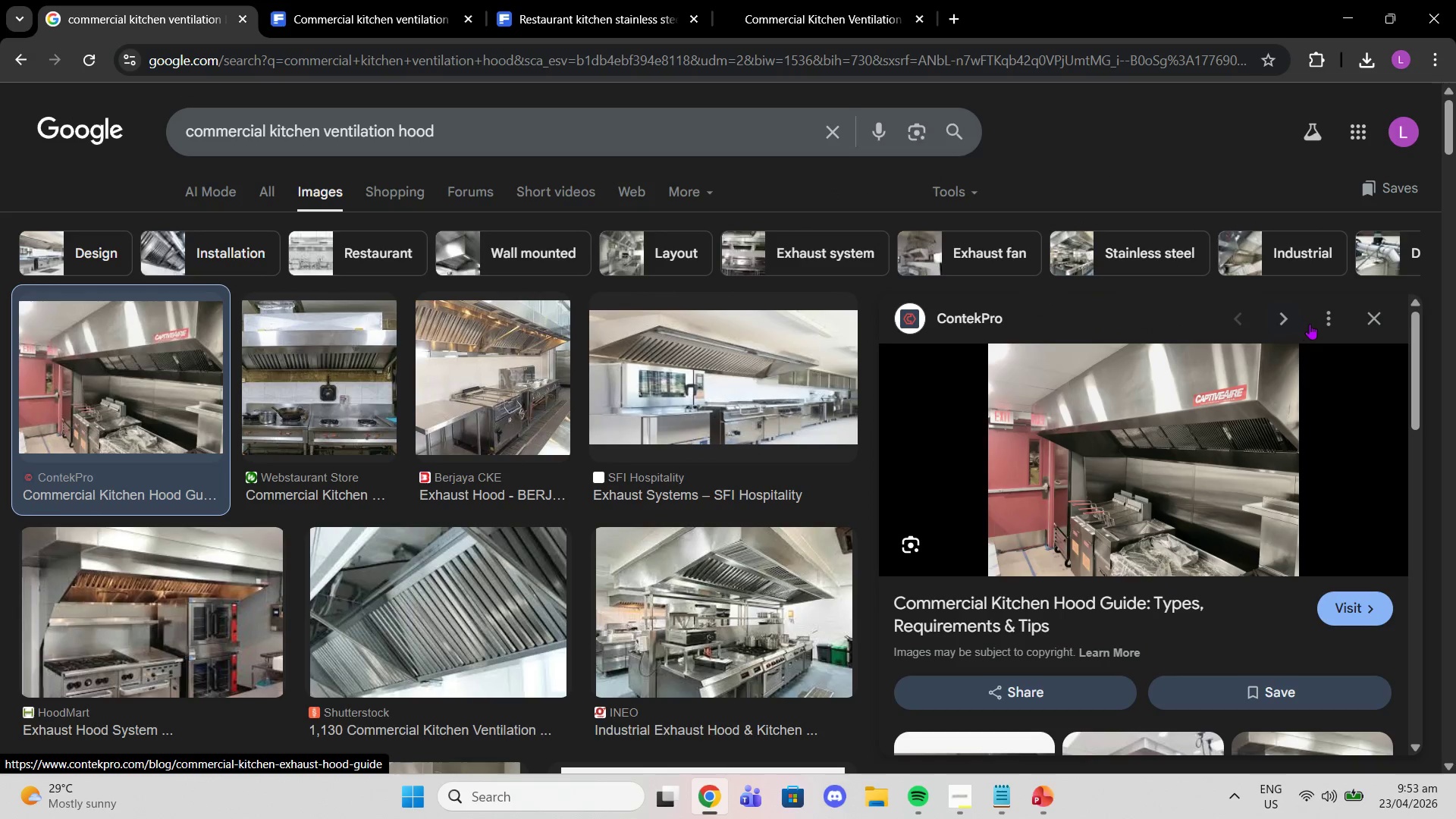 
left_click([1367, 318])
 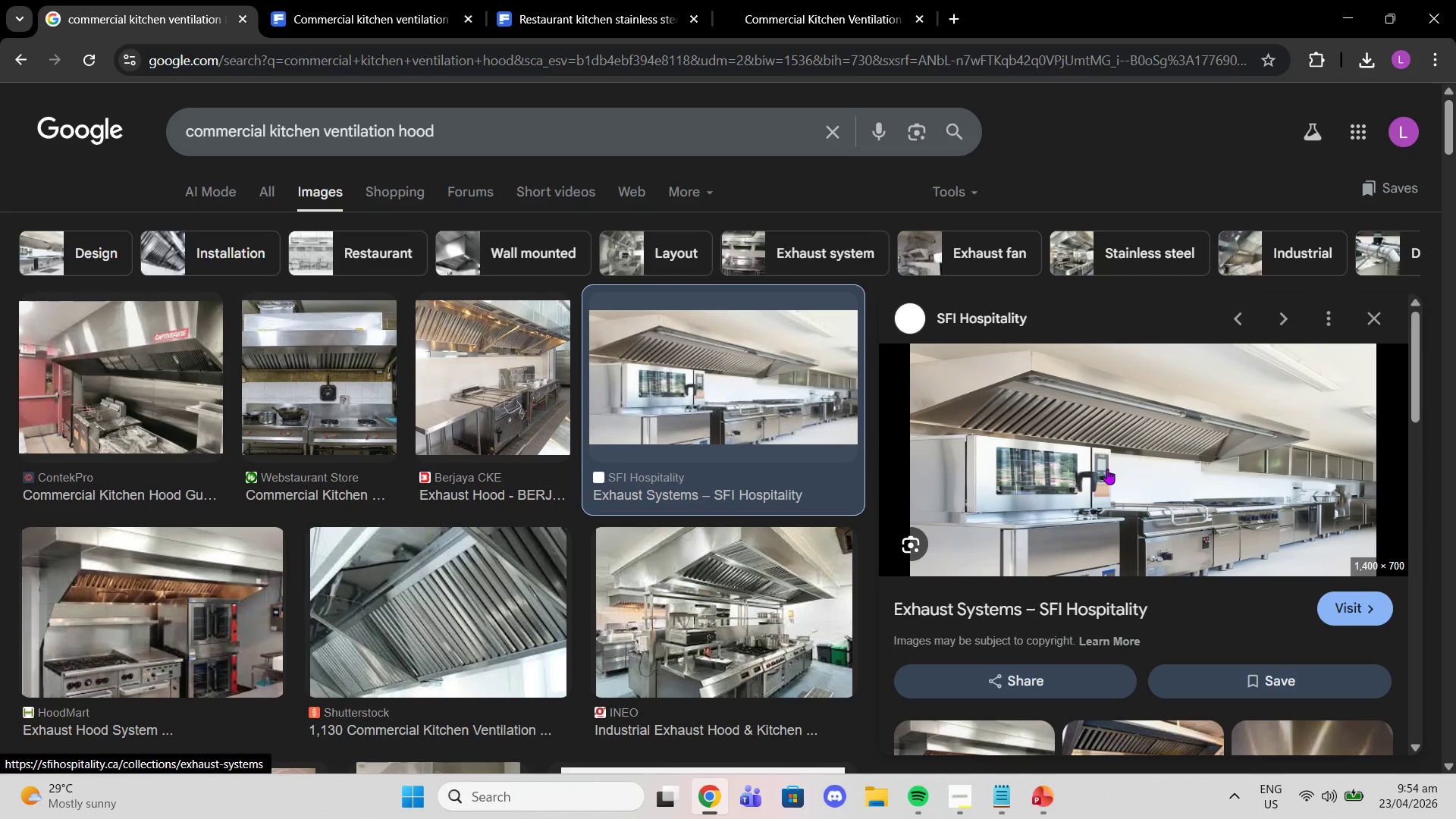 
wait(5.47)
 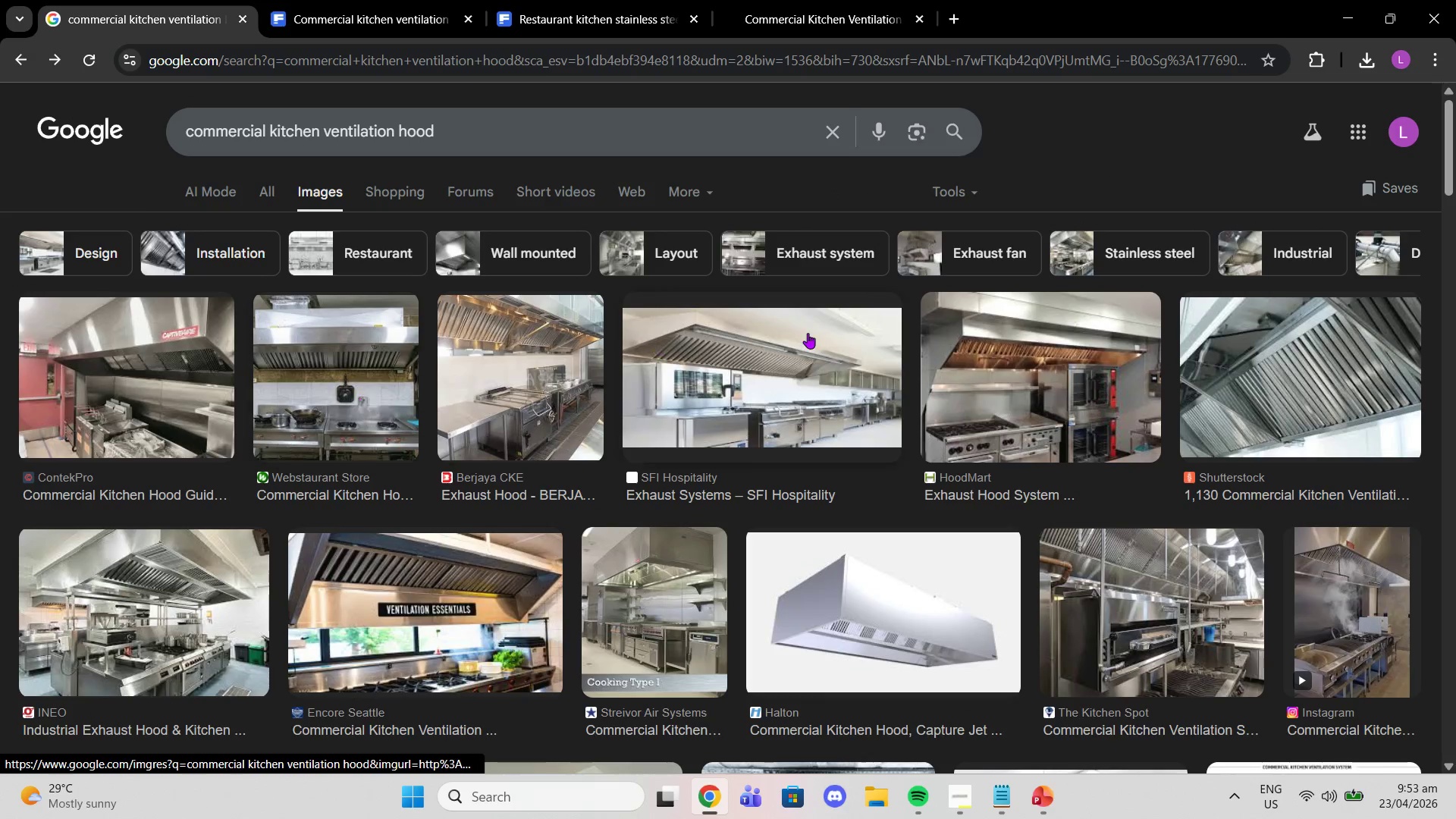 
right_click([1245, 425])
 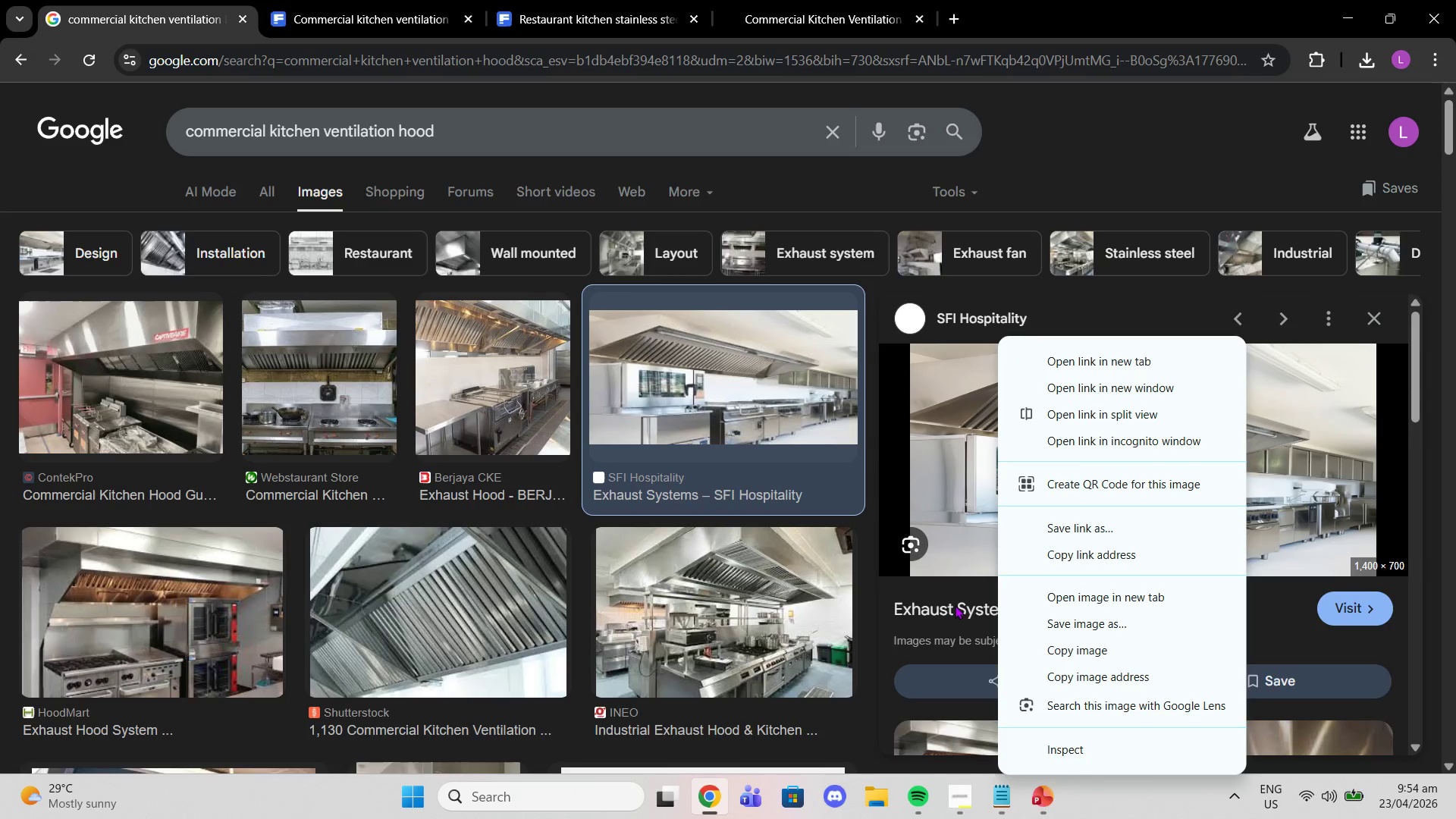 
left_click([766, 617])
 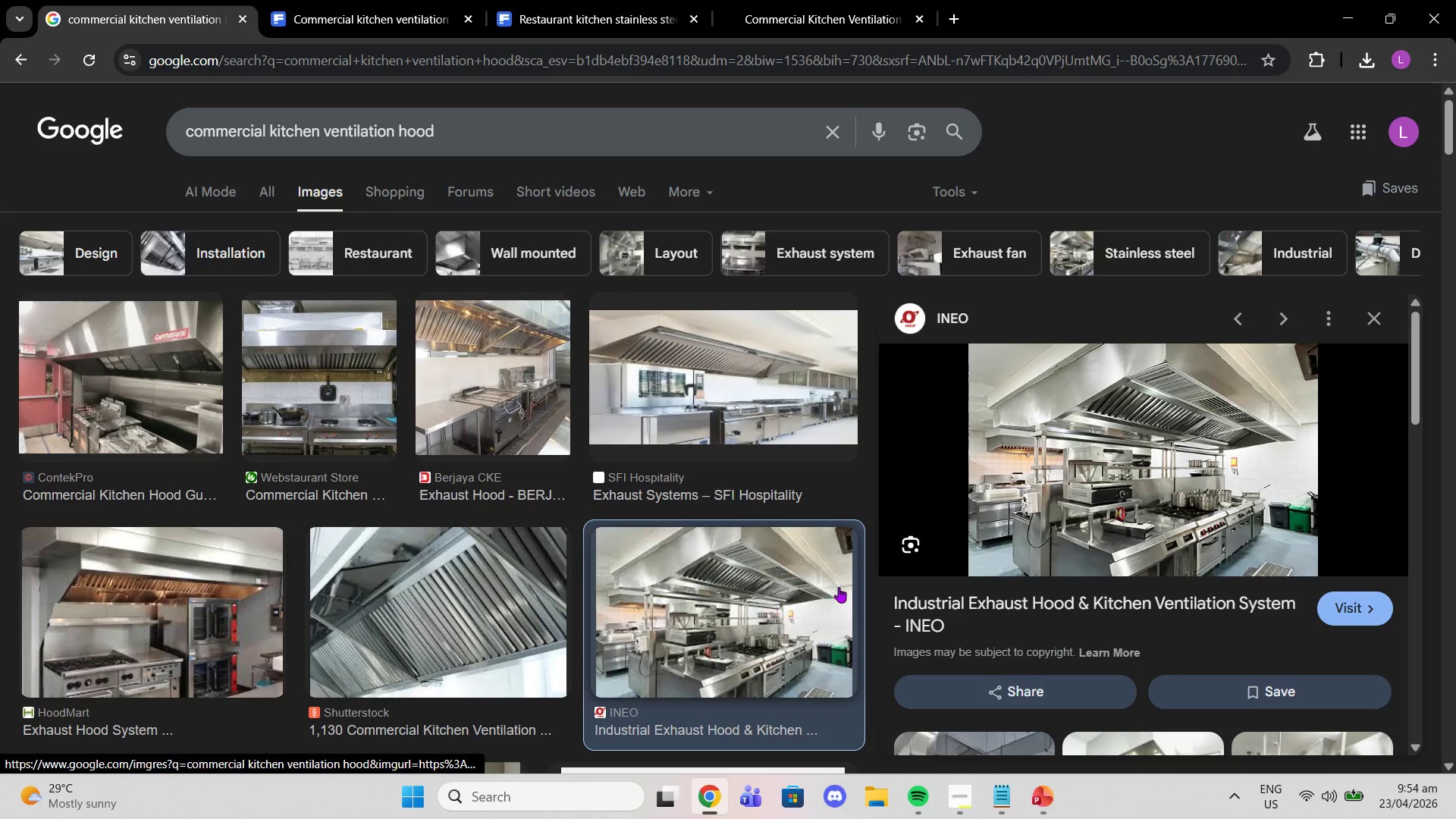 
left_click_drag(start_coordinate=[1072, 614], to_coordinate=[1068, 614])
 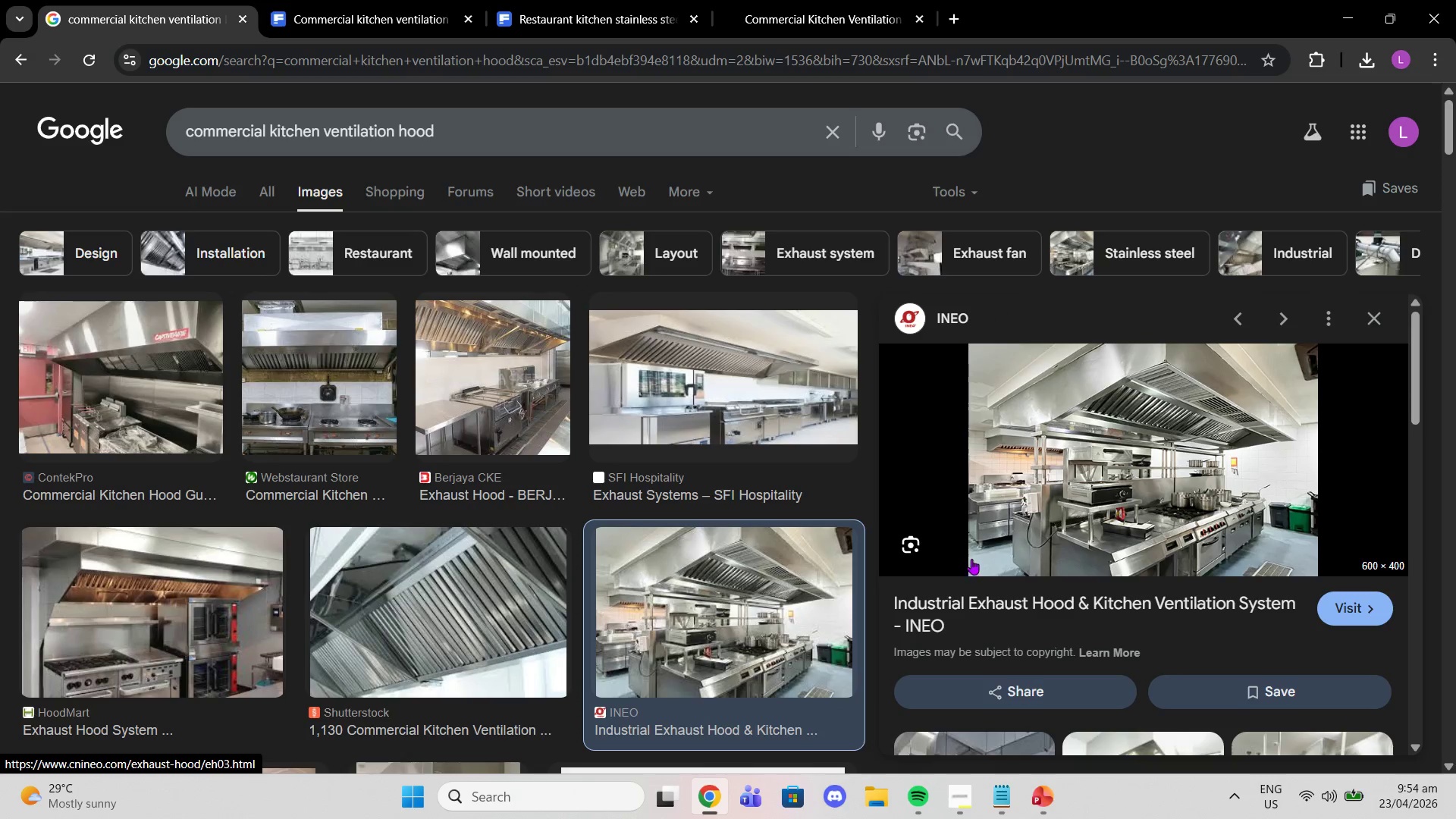 
left_click([990, 595])
 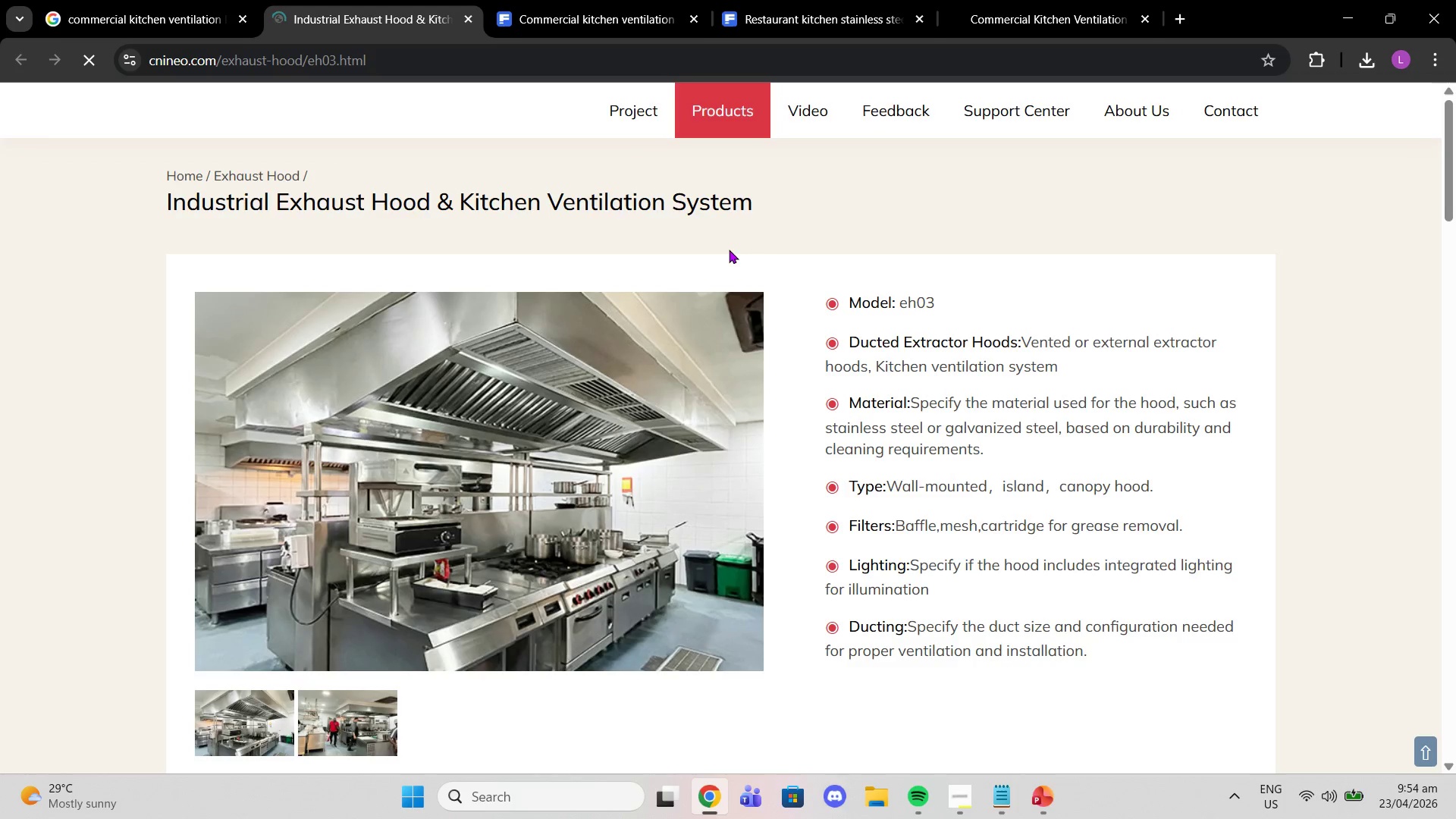 
right_click([626, 424])
 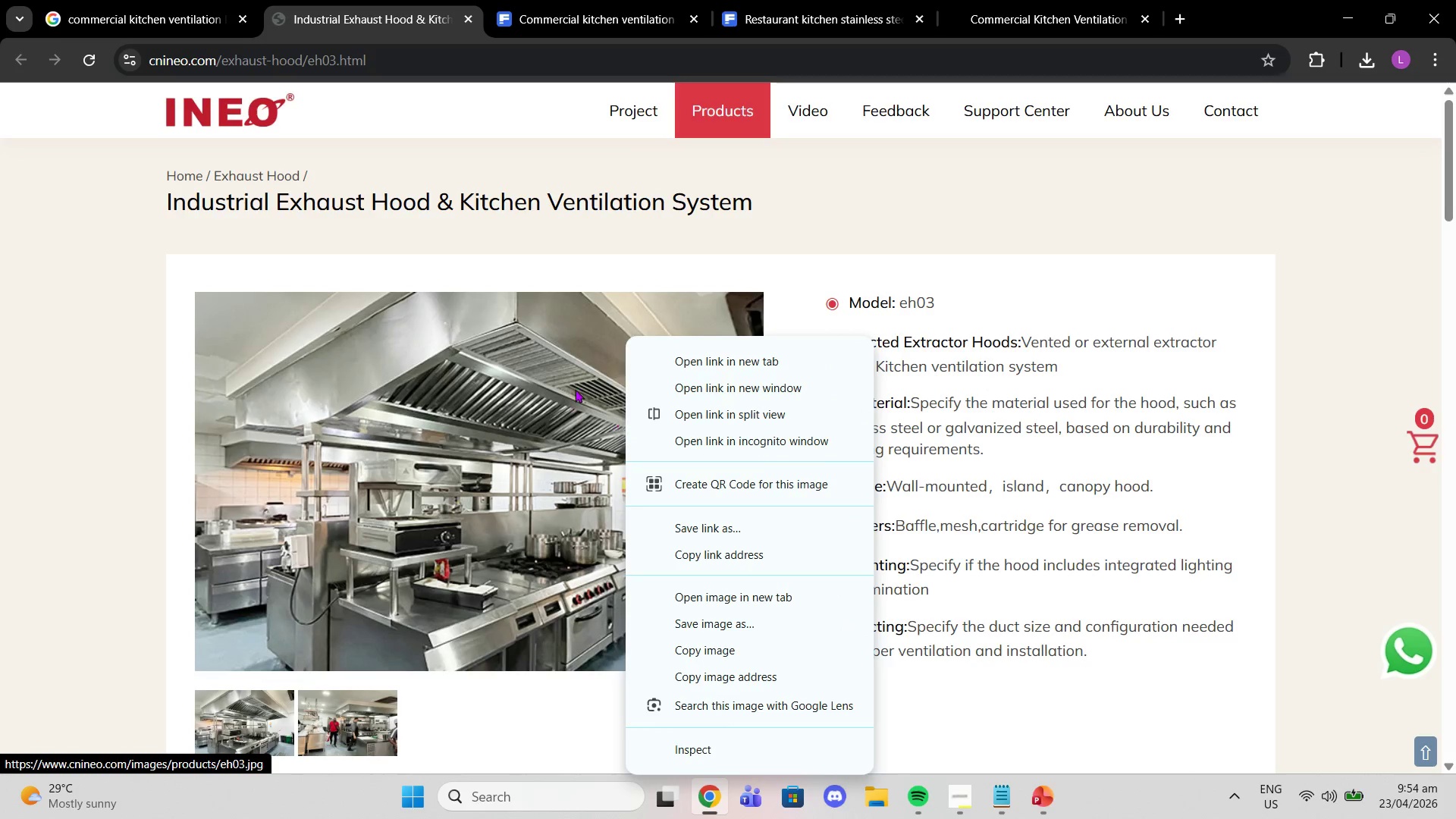 
left_click([512, 390])
 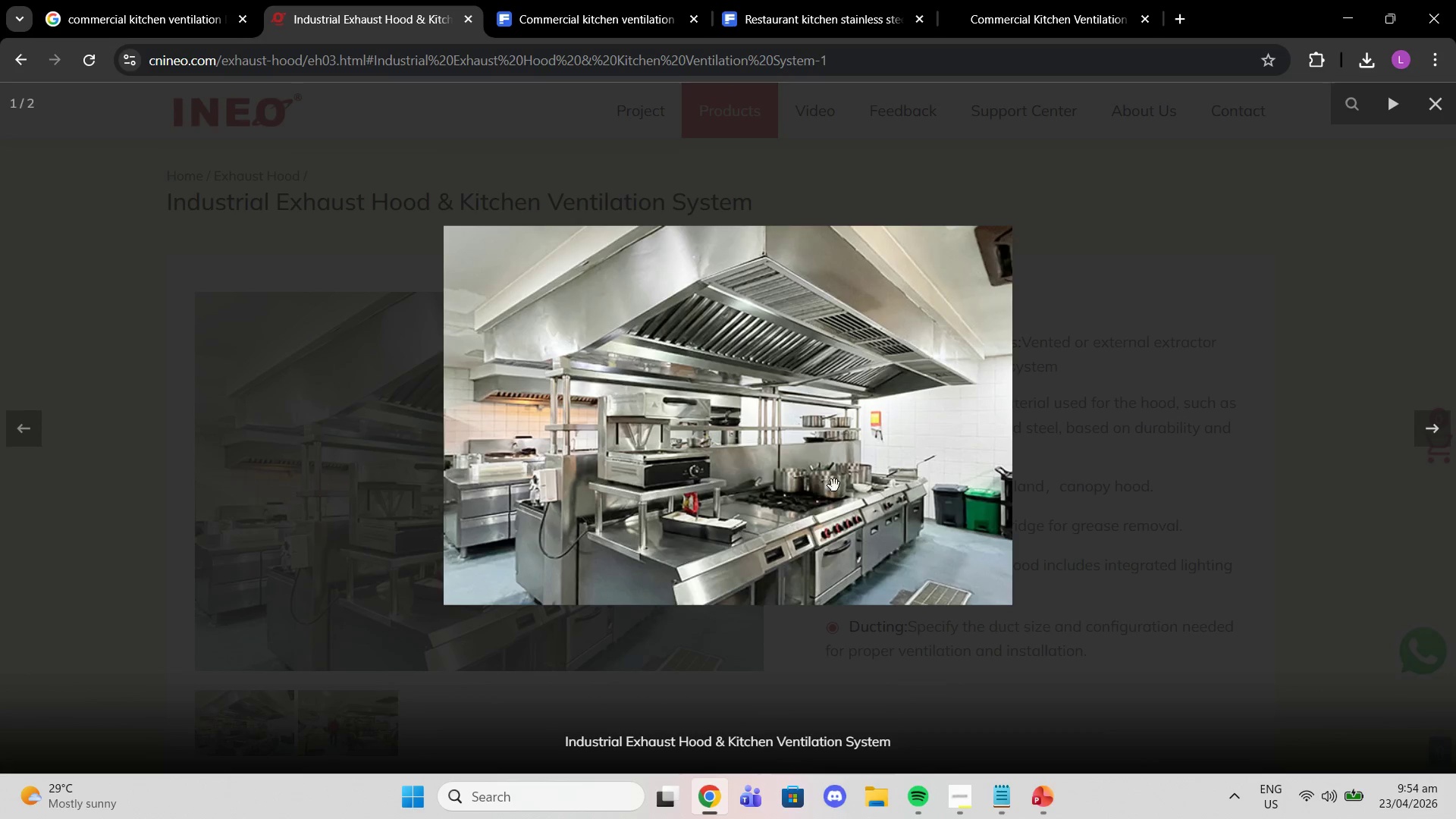 
right_click([736, 484])
 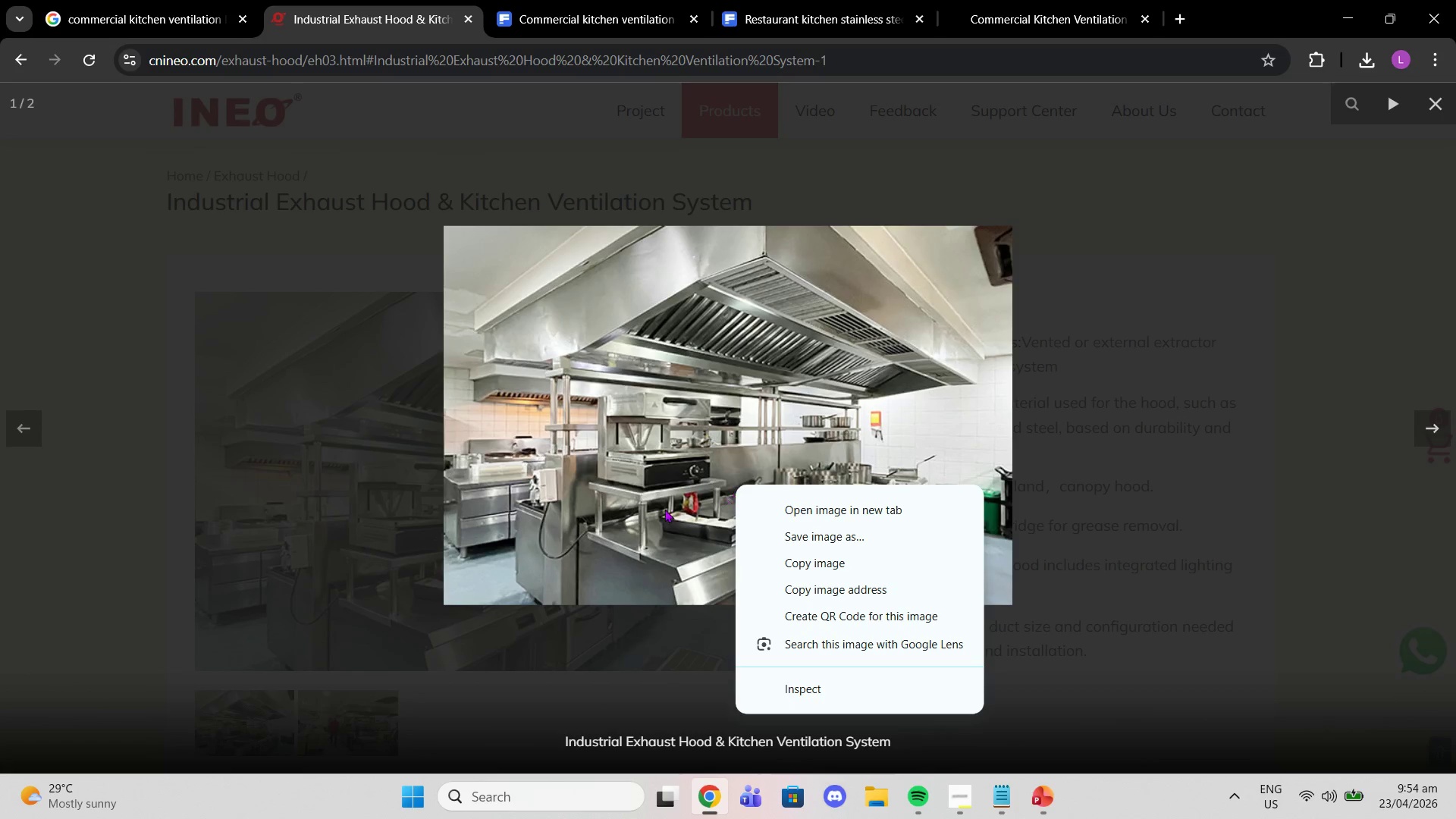 
left_click([471, 541])
 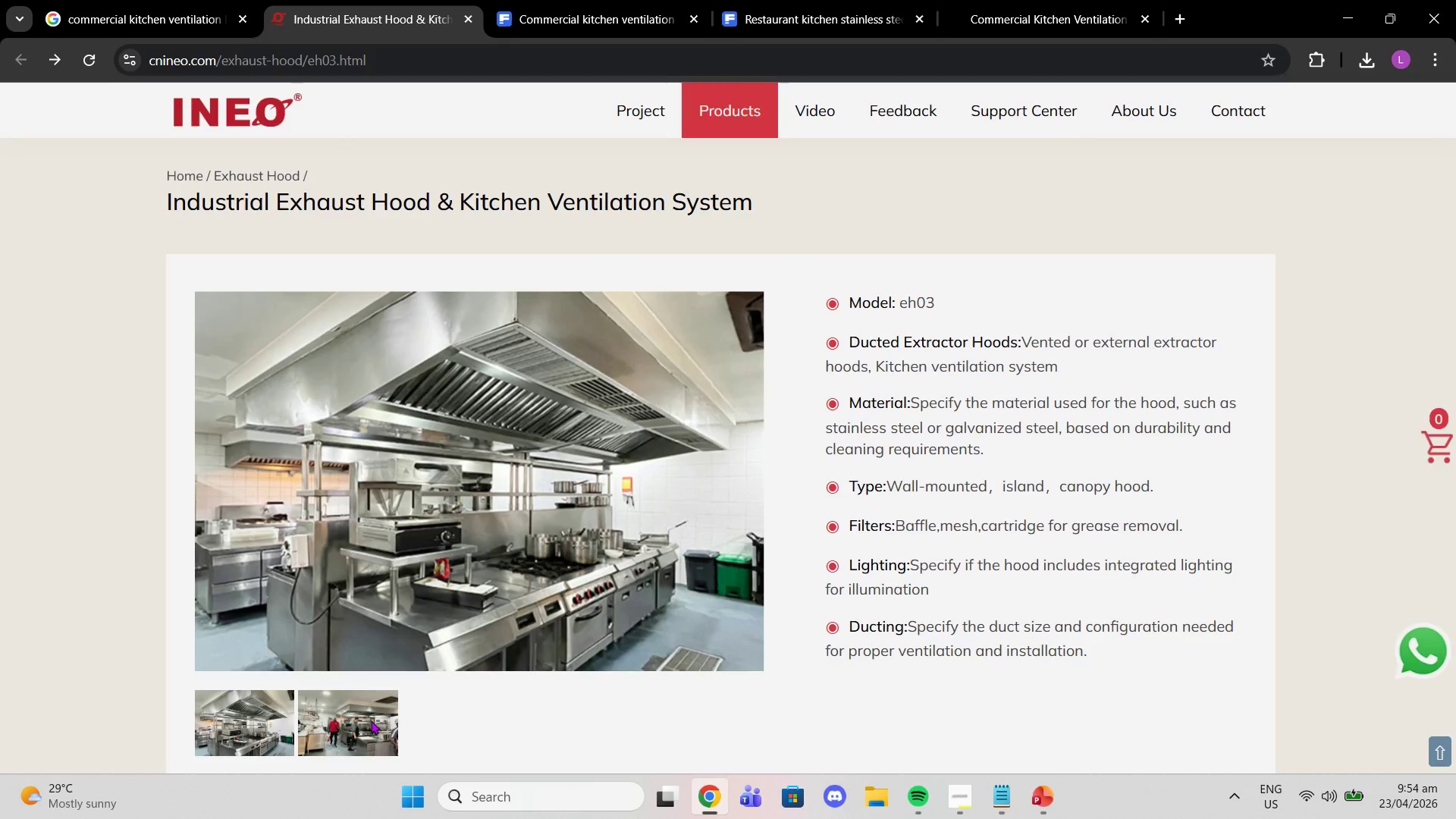 
left_click([371, 720])
 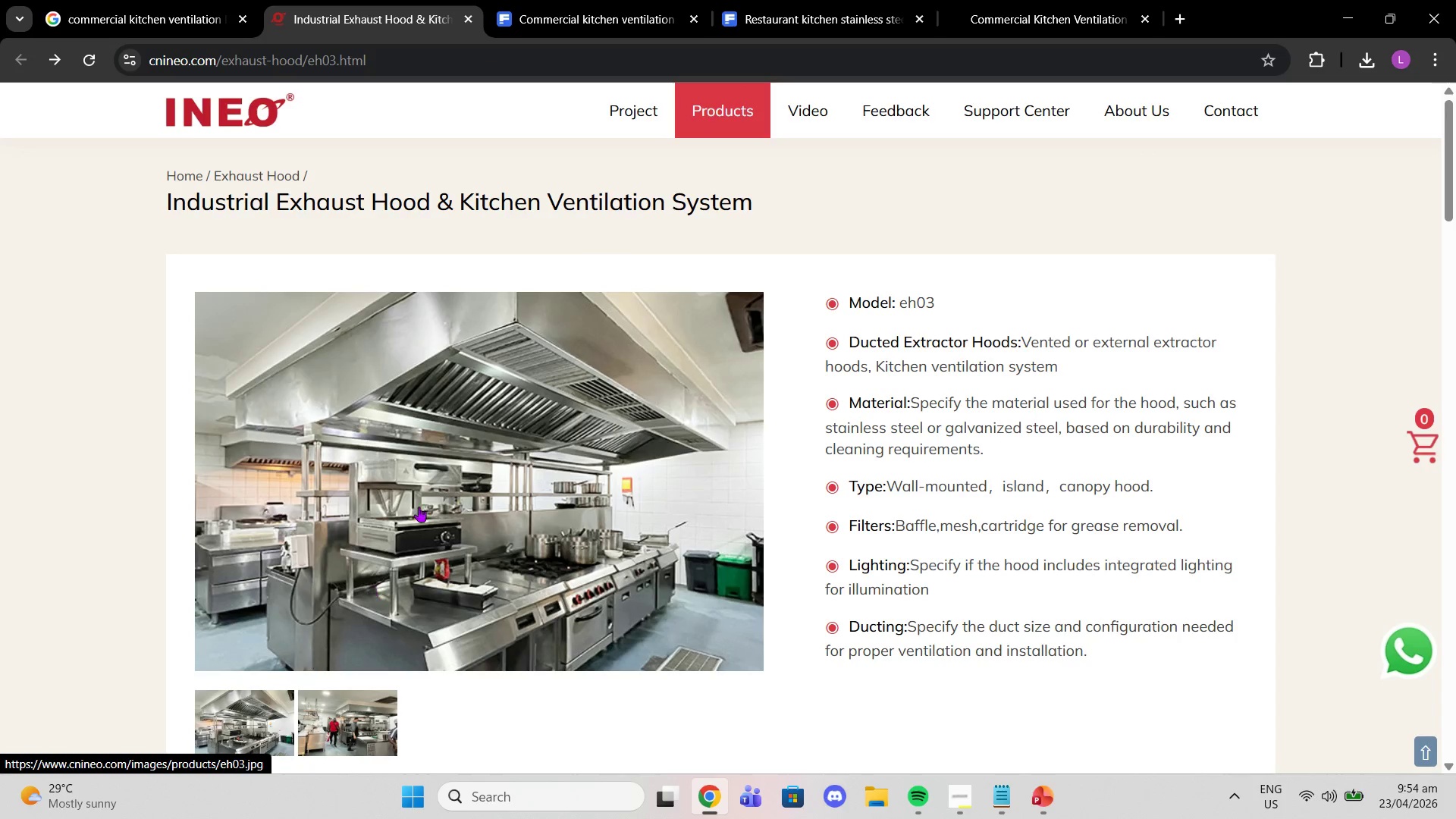 
left_click([247, 709])
 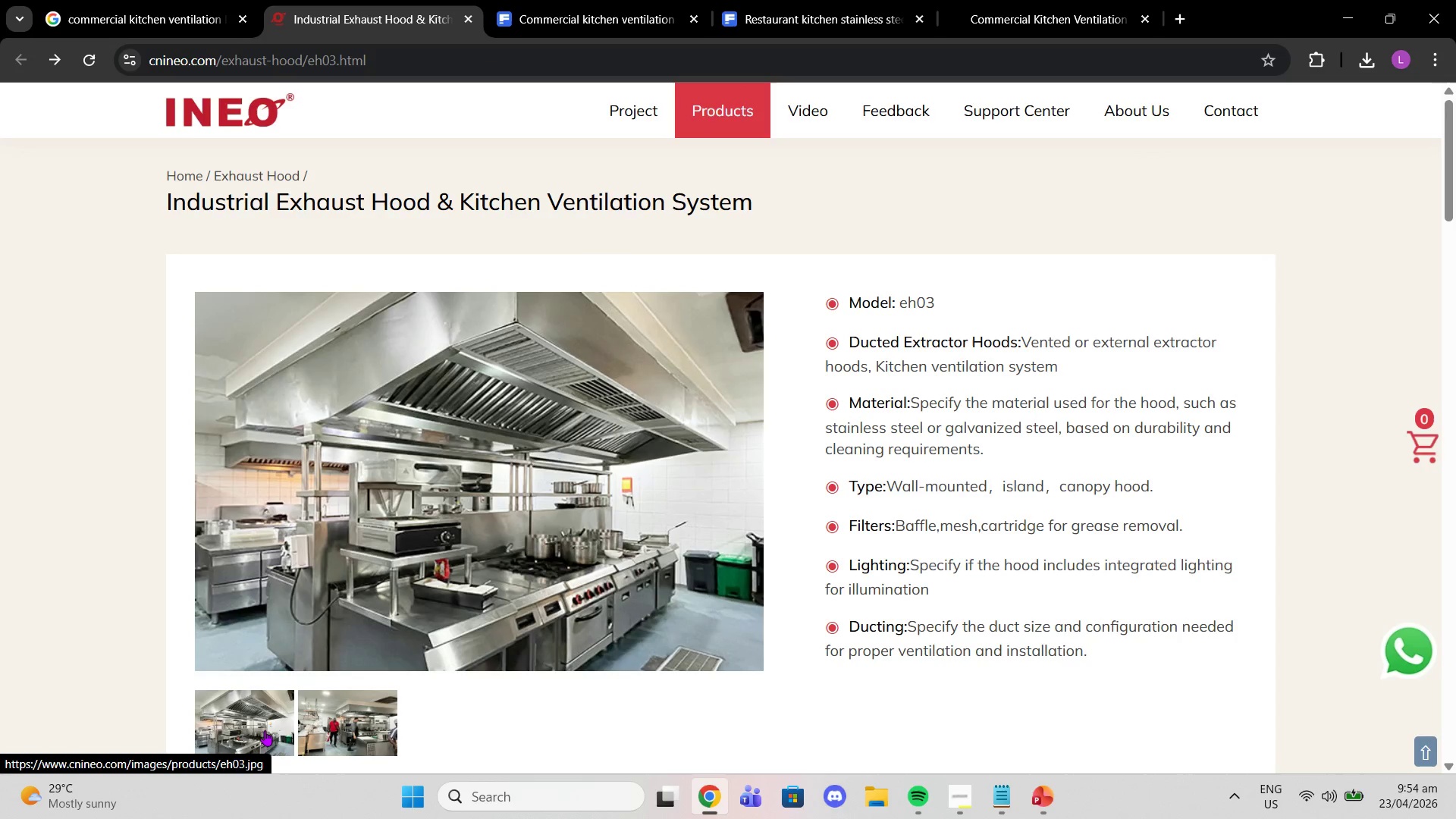 
left_click([255, 730])
 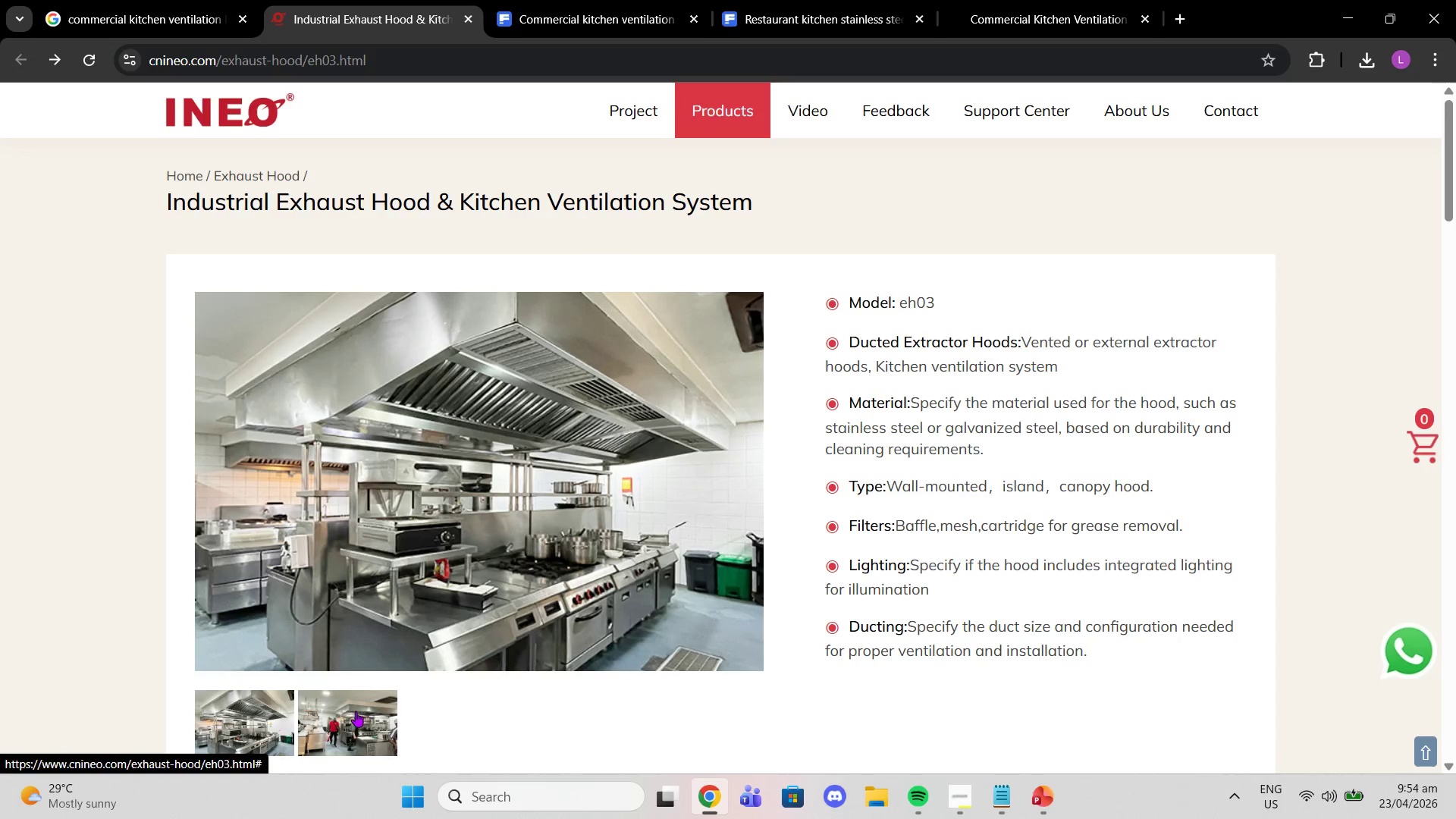 
triple_click([290, 716])
 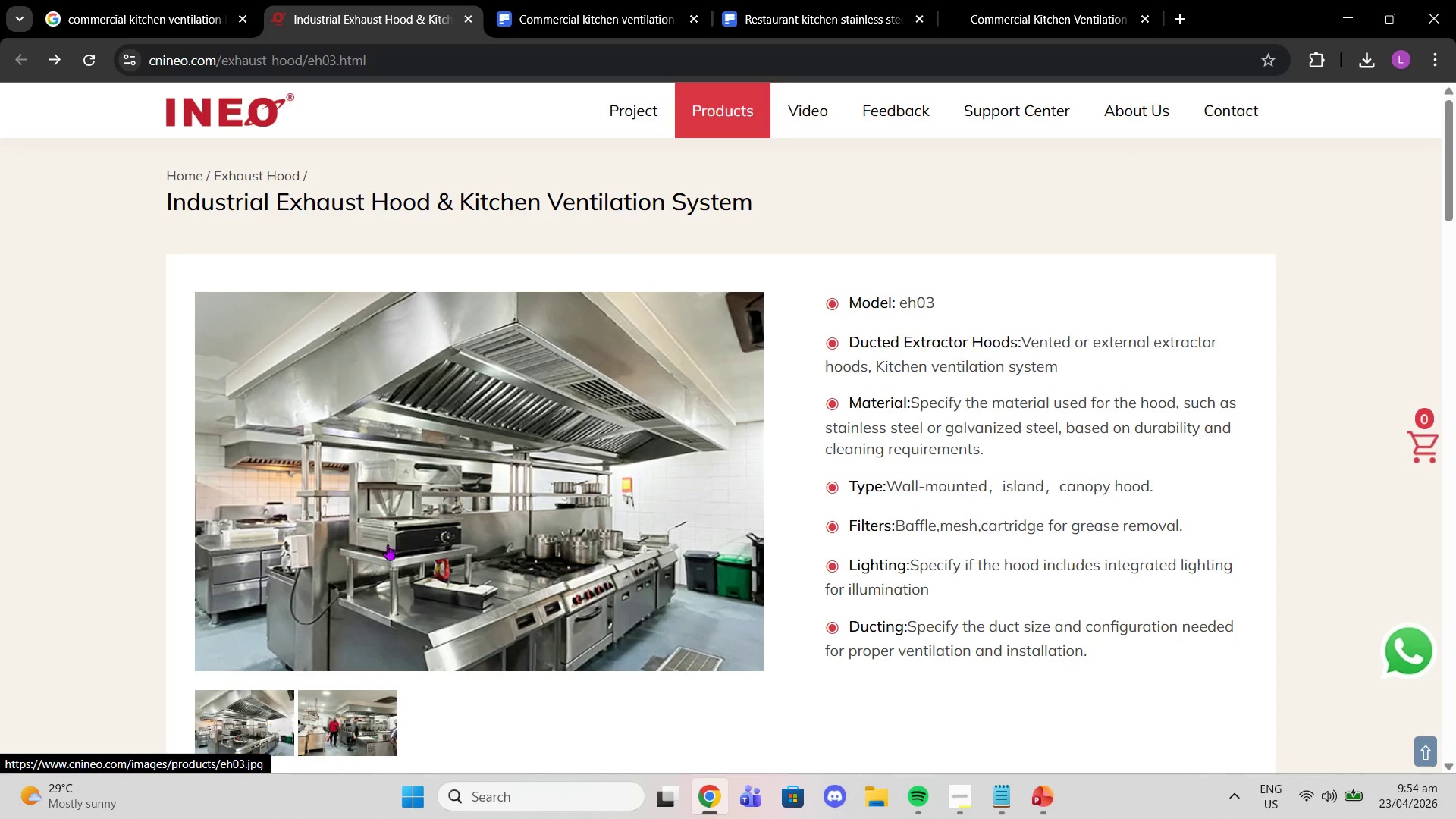 
right_click([400, 528])
 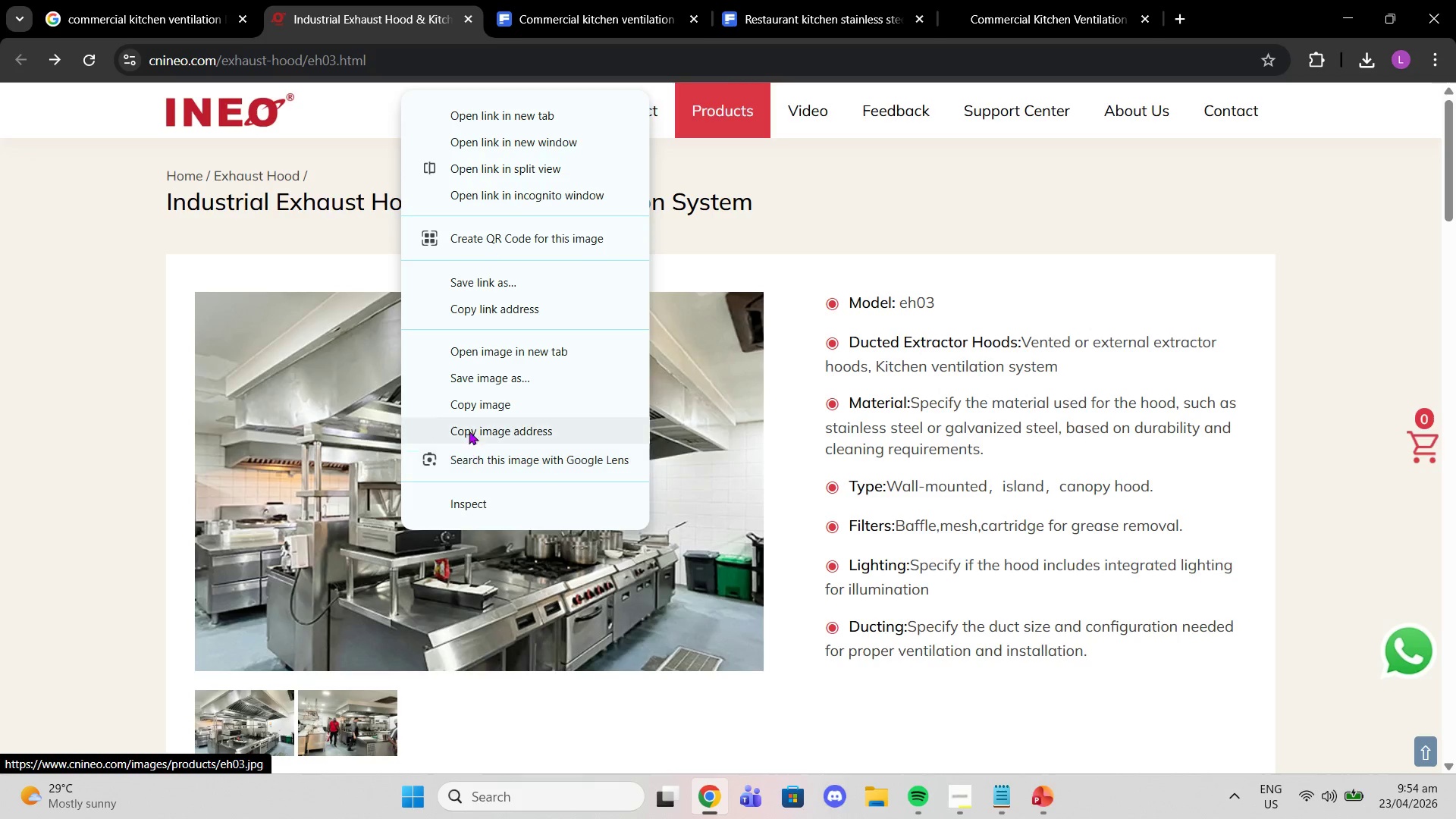 
left_click([469, 397])
 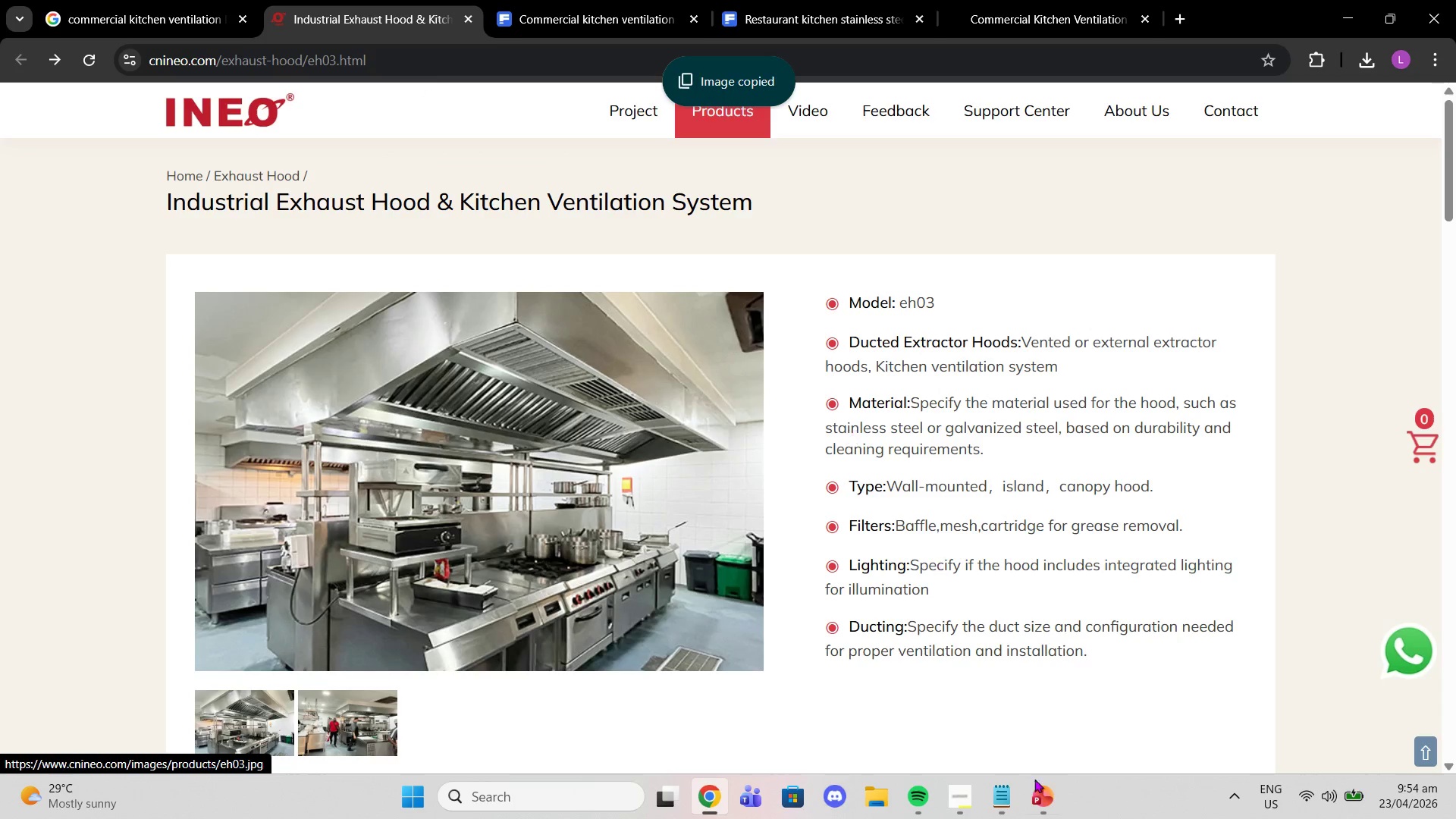 
left_click([1045, 795])
 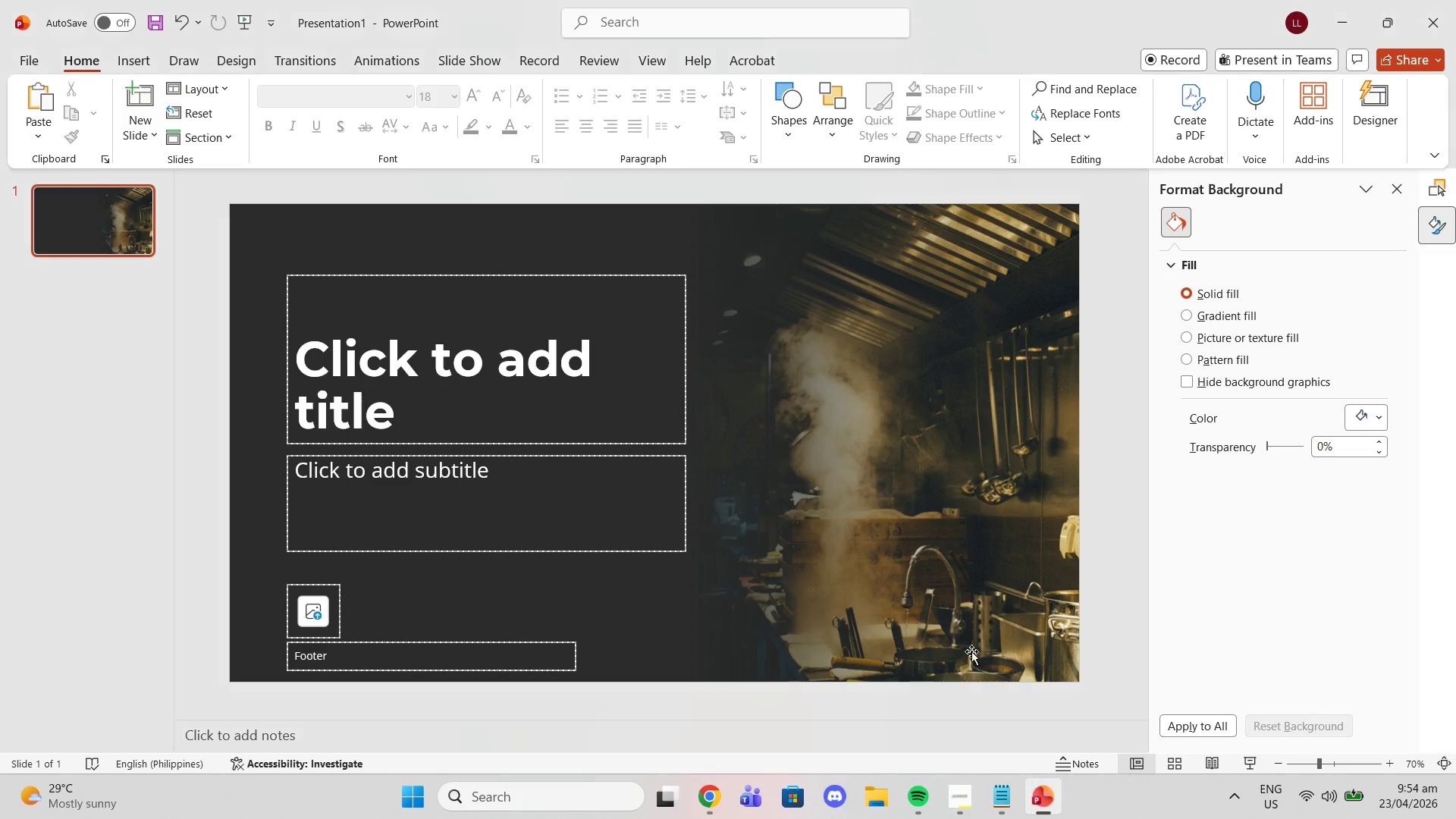 
left_click([915, 532])
 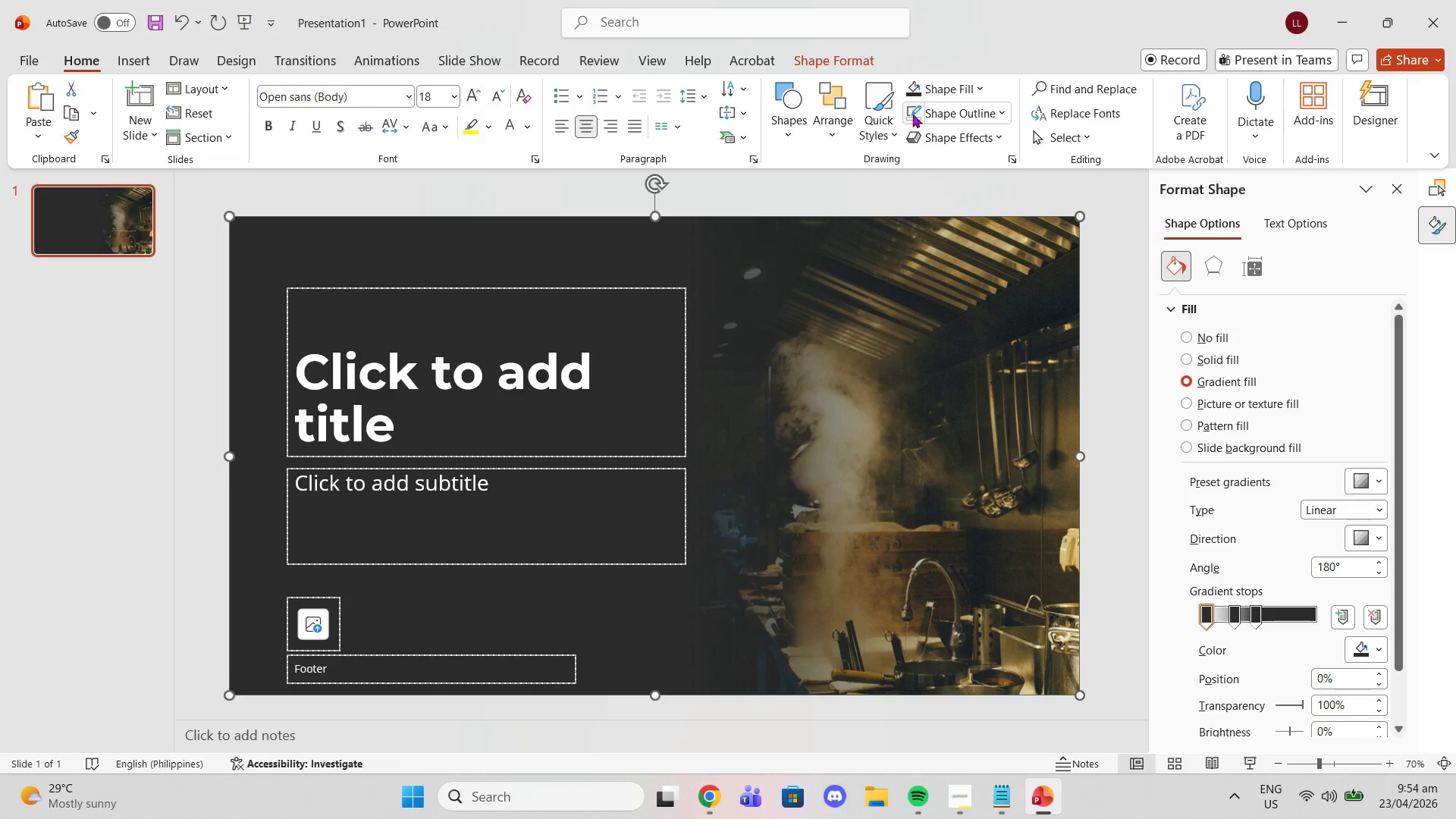 
left_click([847, 62])
 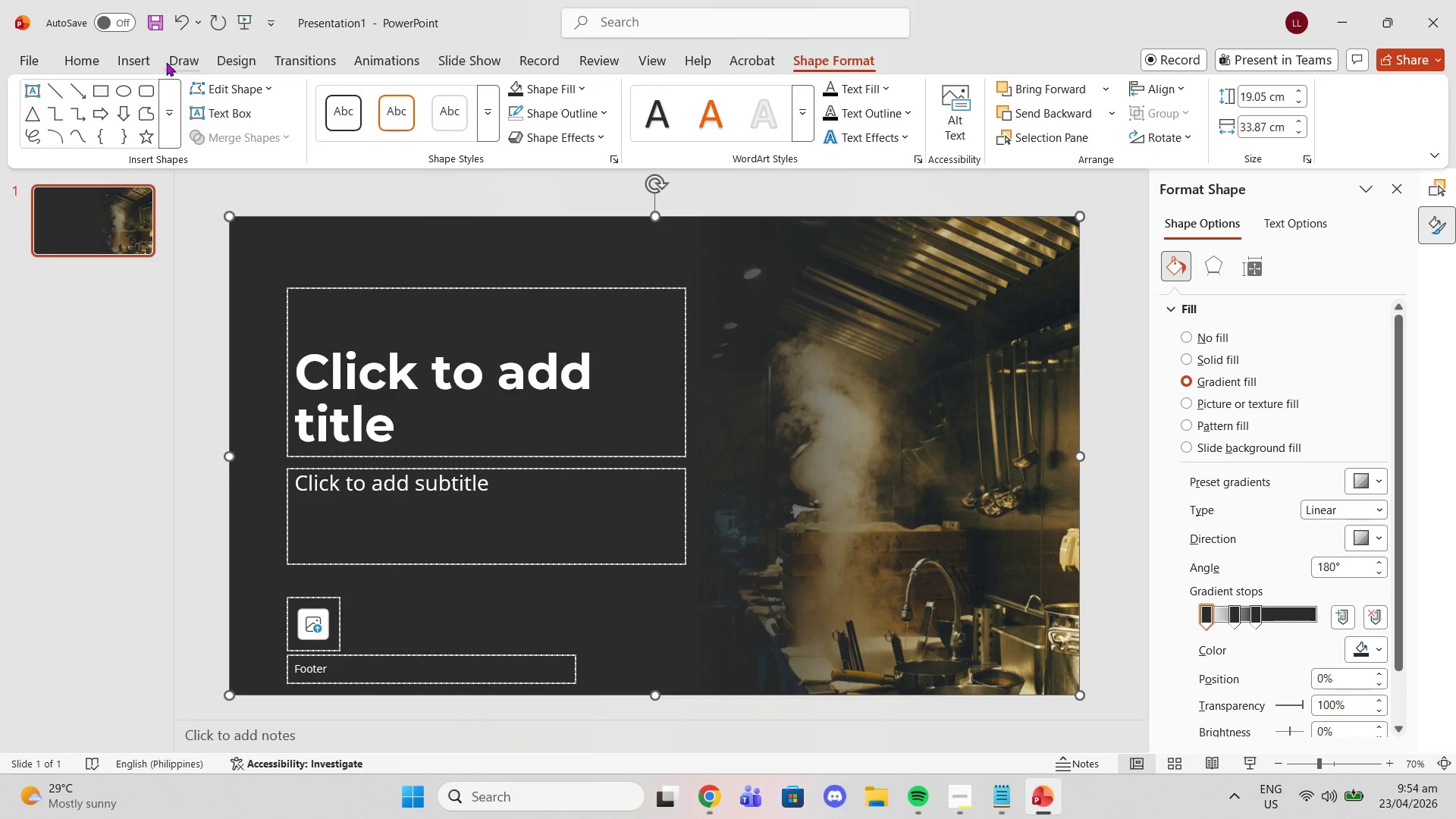 
left_click([128, 55])
 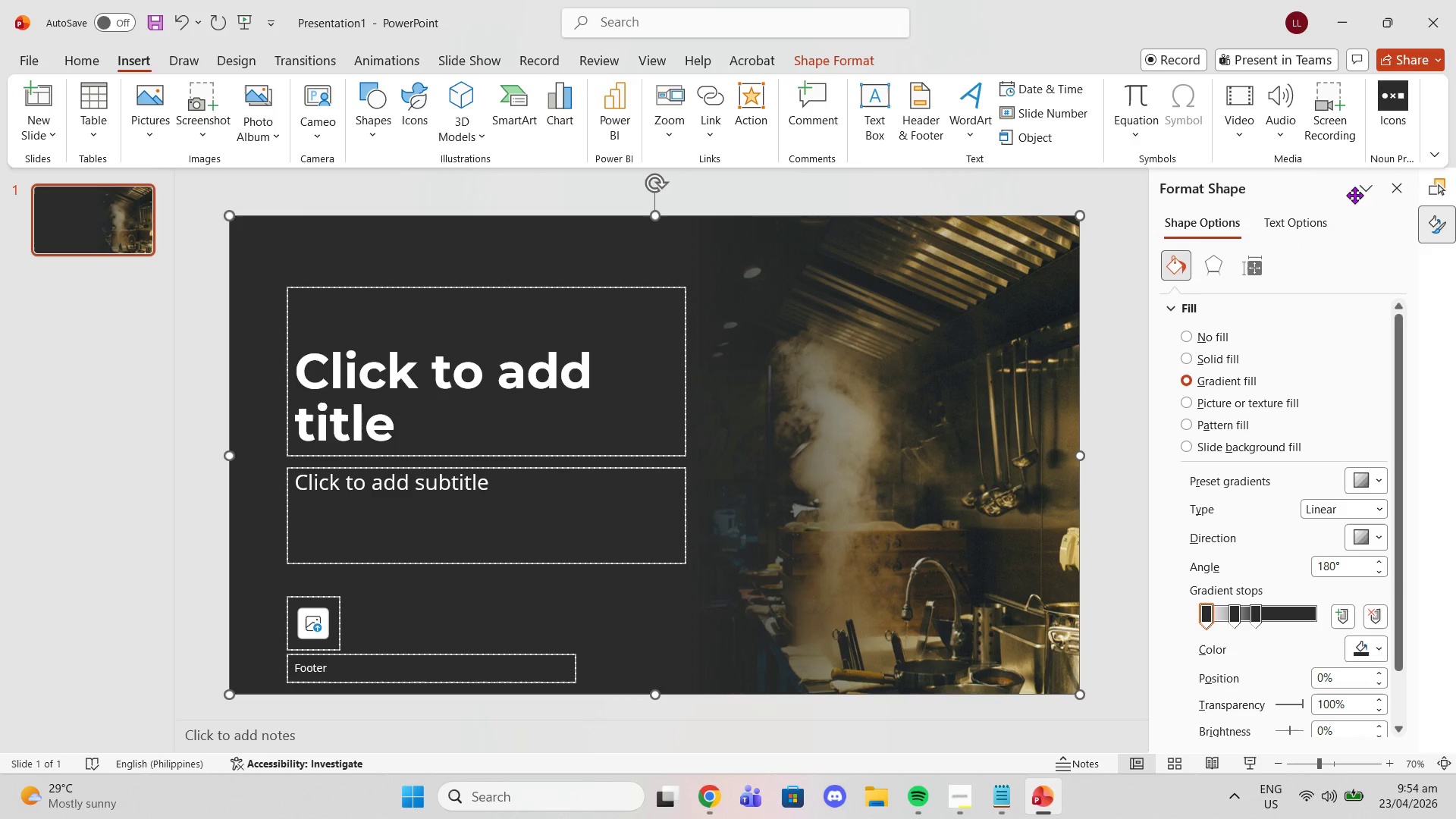 
left_click([1398, 184])
 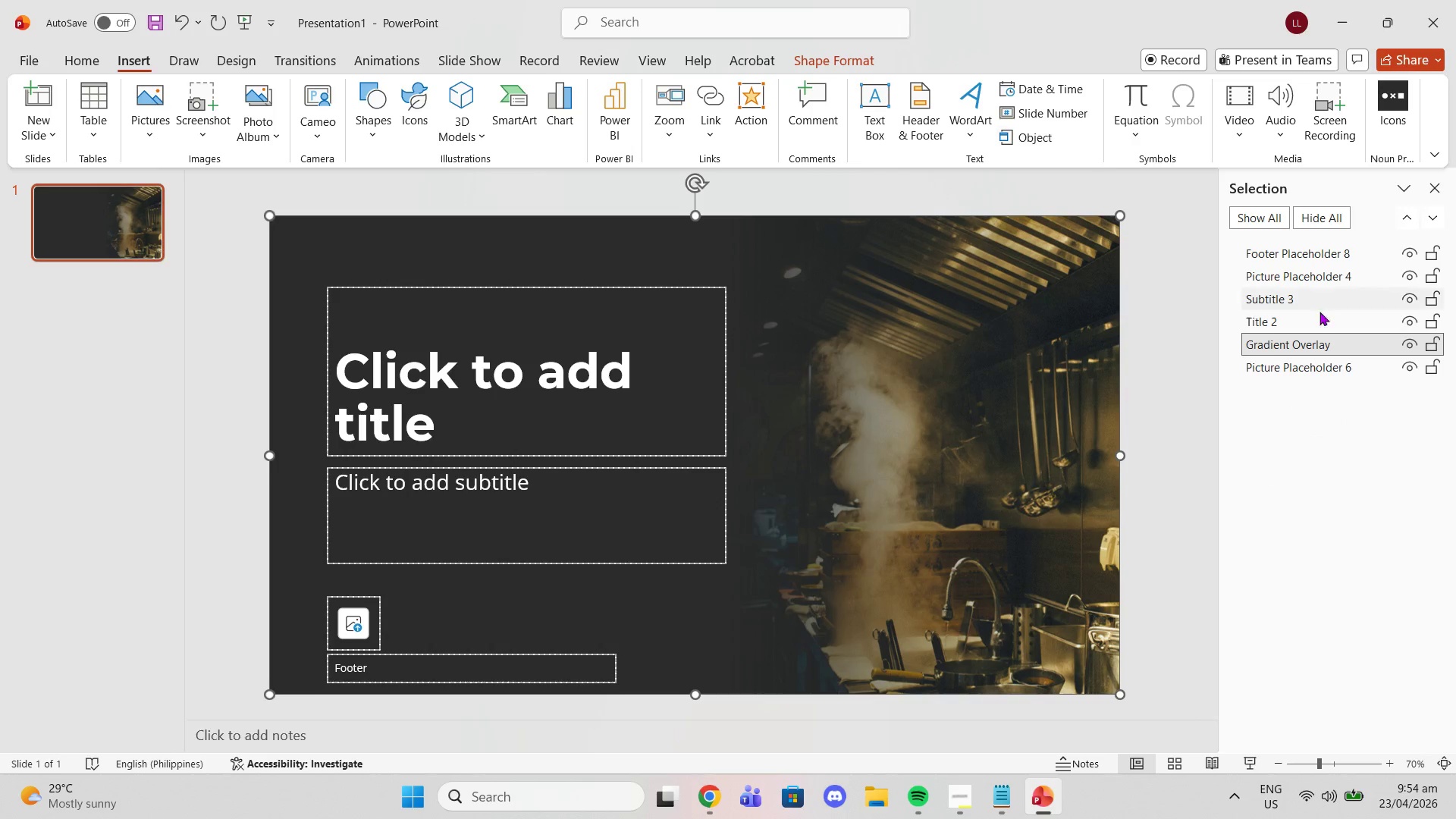 
left_click_drag(start_coordinate=[1327, 344], to_coordinate=[1317, 396])
 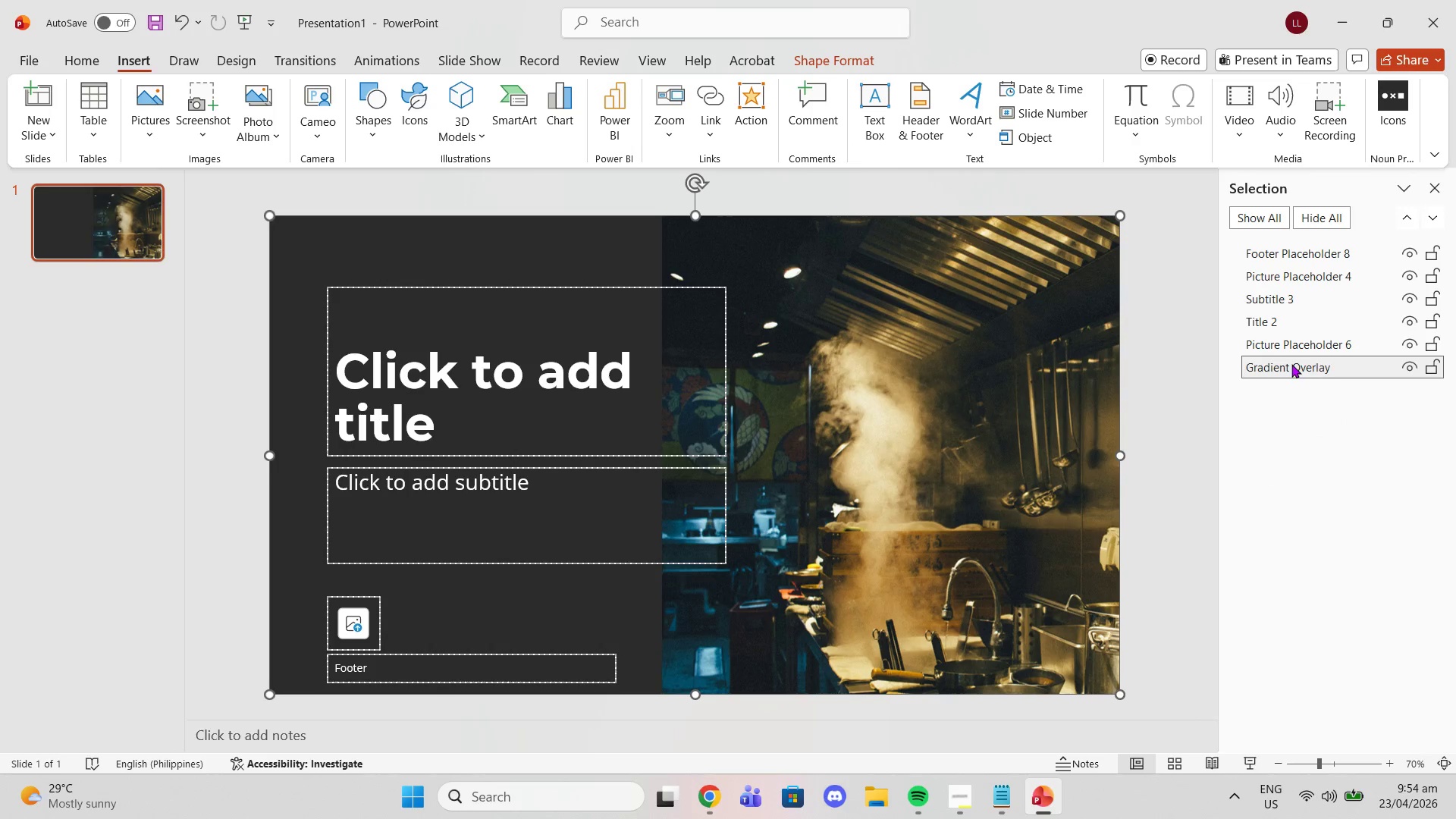 
left_click([1285, 347])
 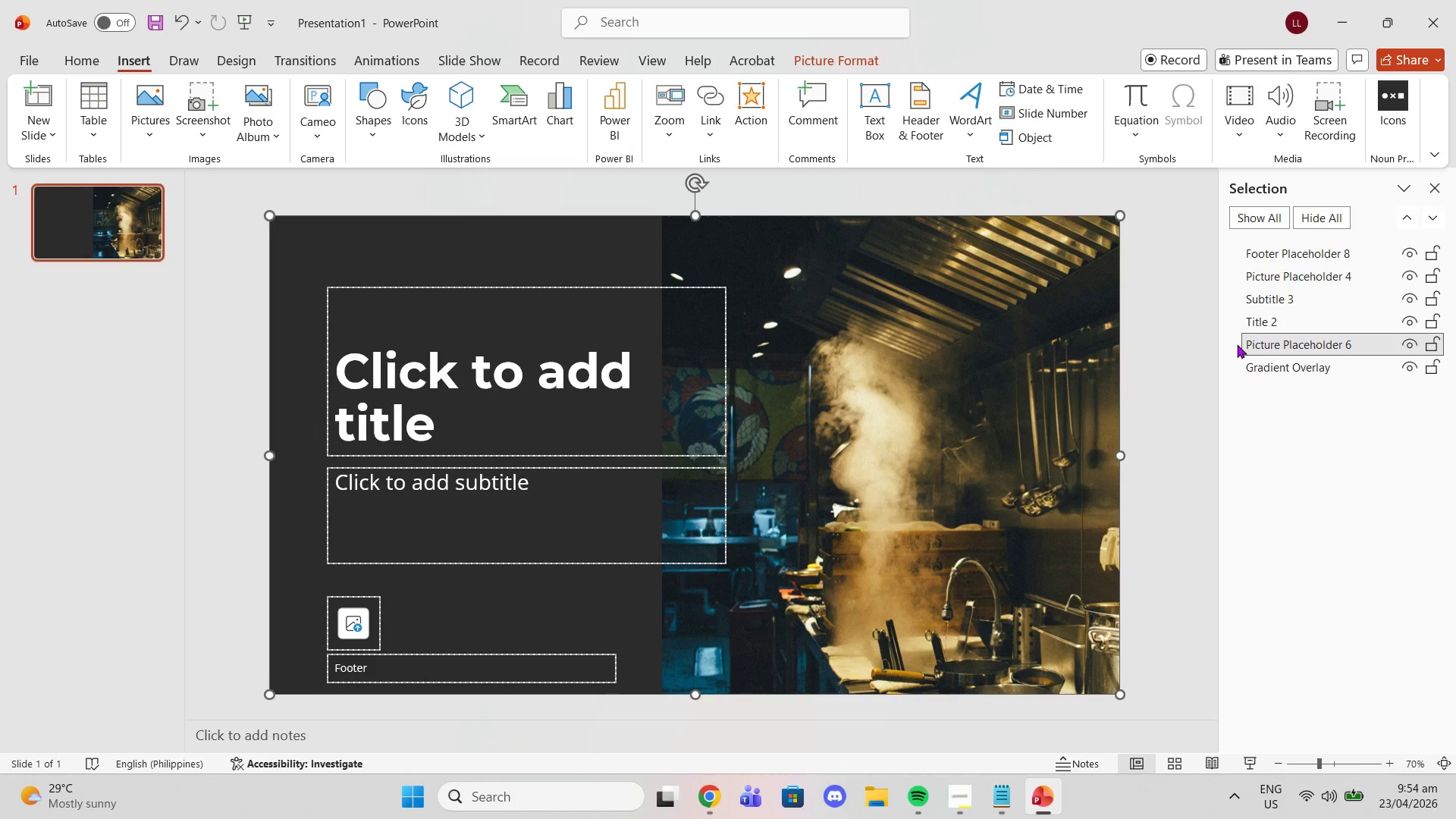 
key(Delete)
 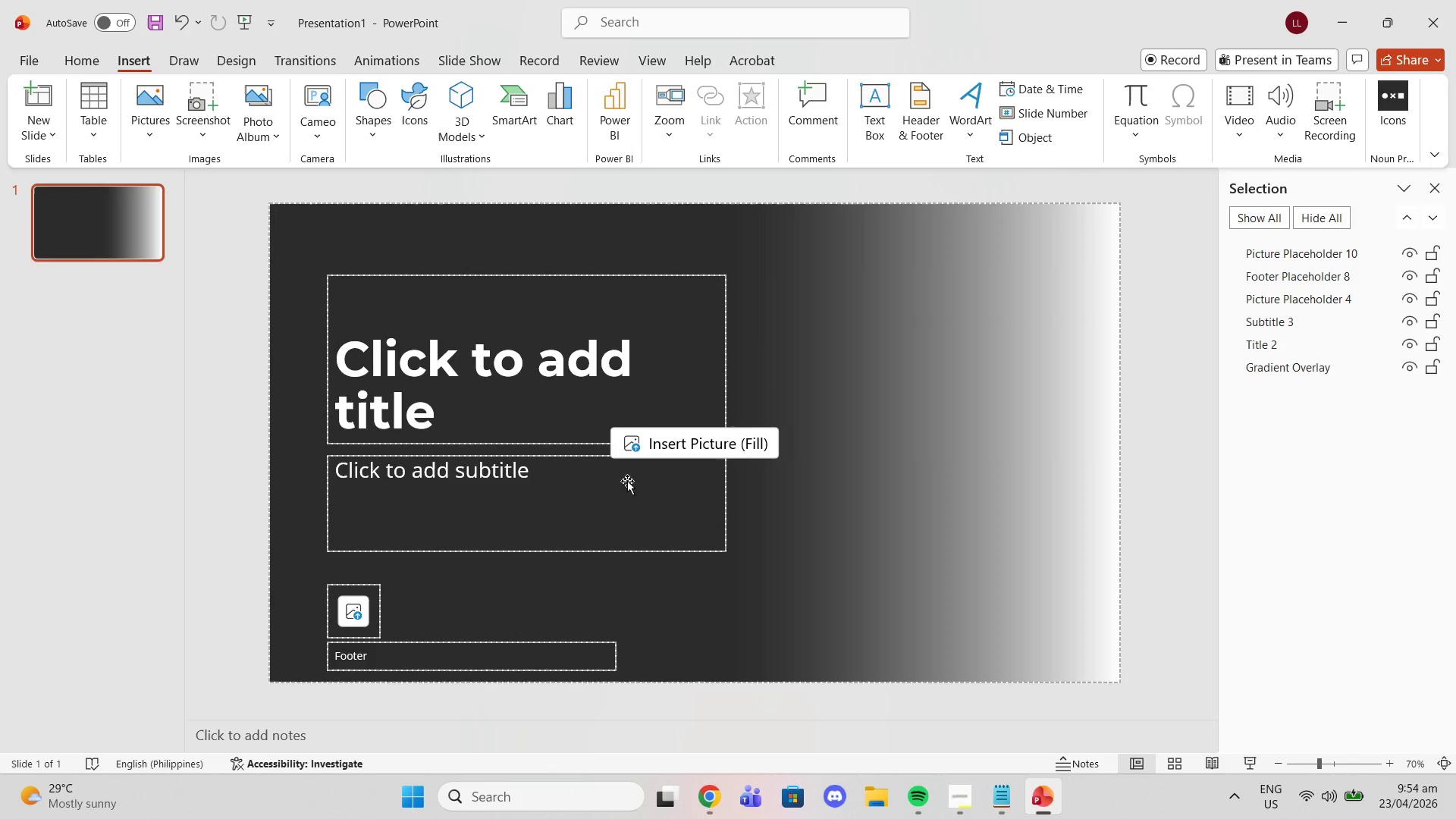 
left_click([624, 455])
 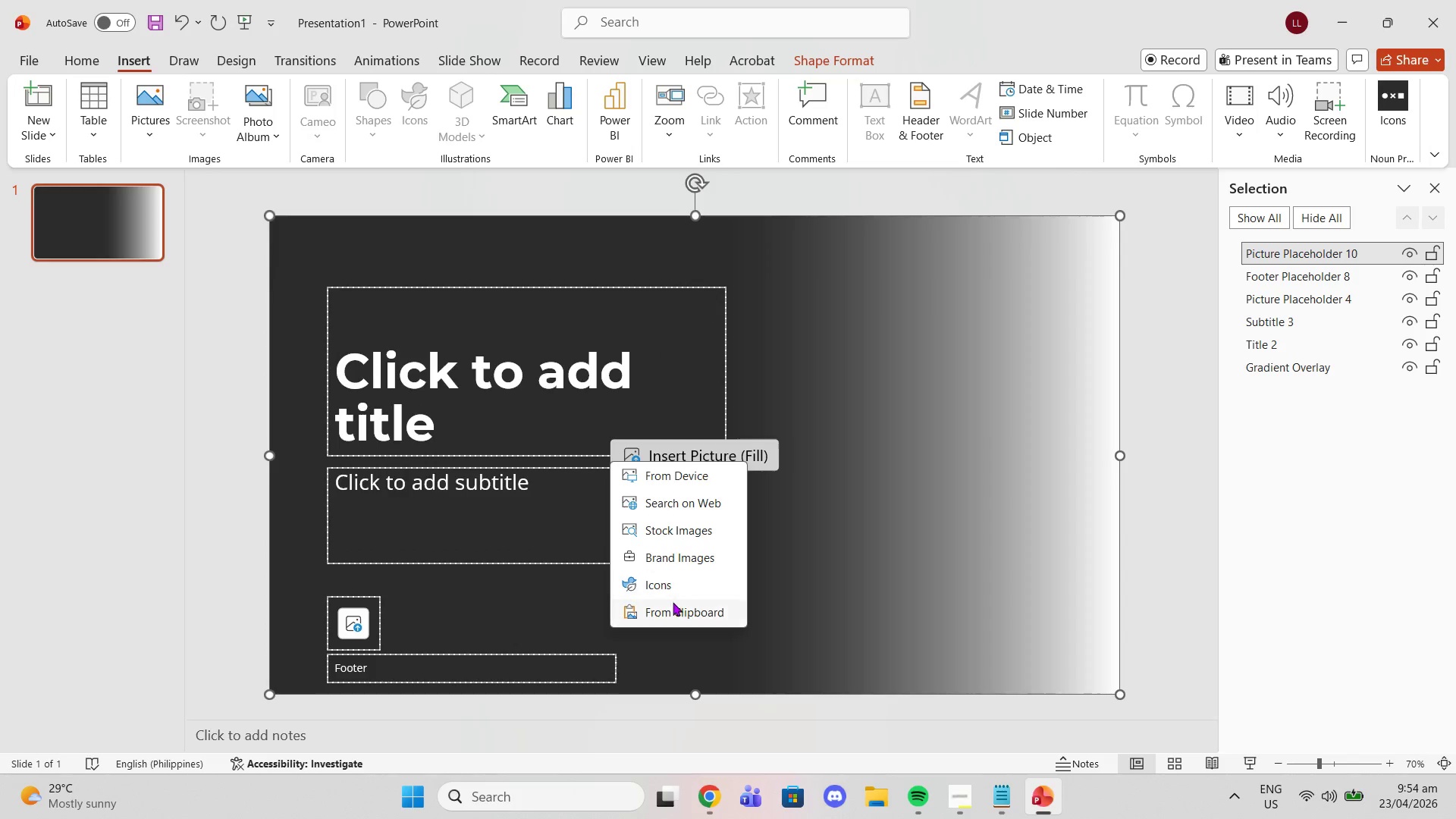 
left_click([675, 606])
 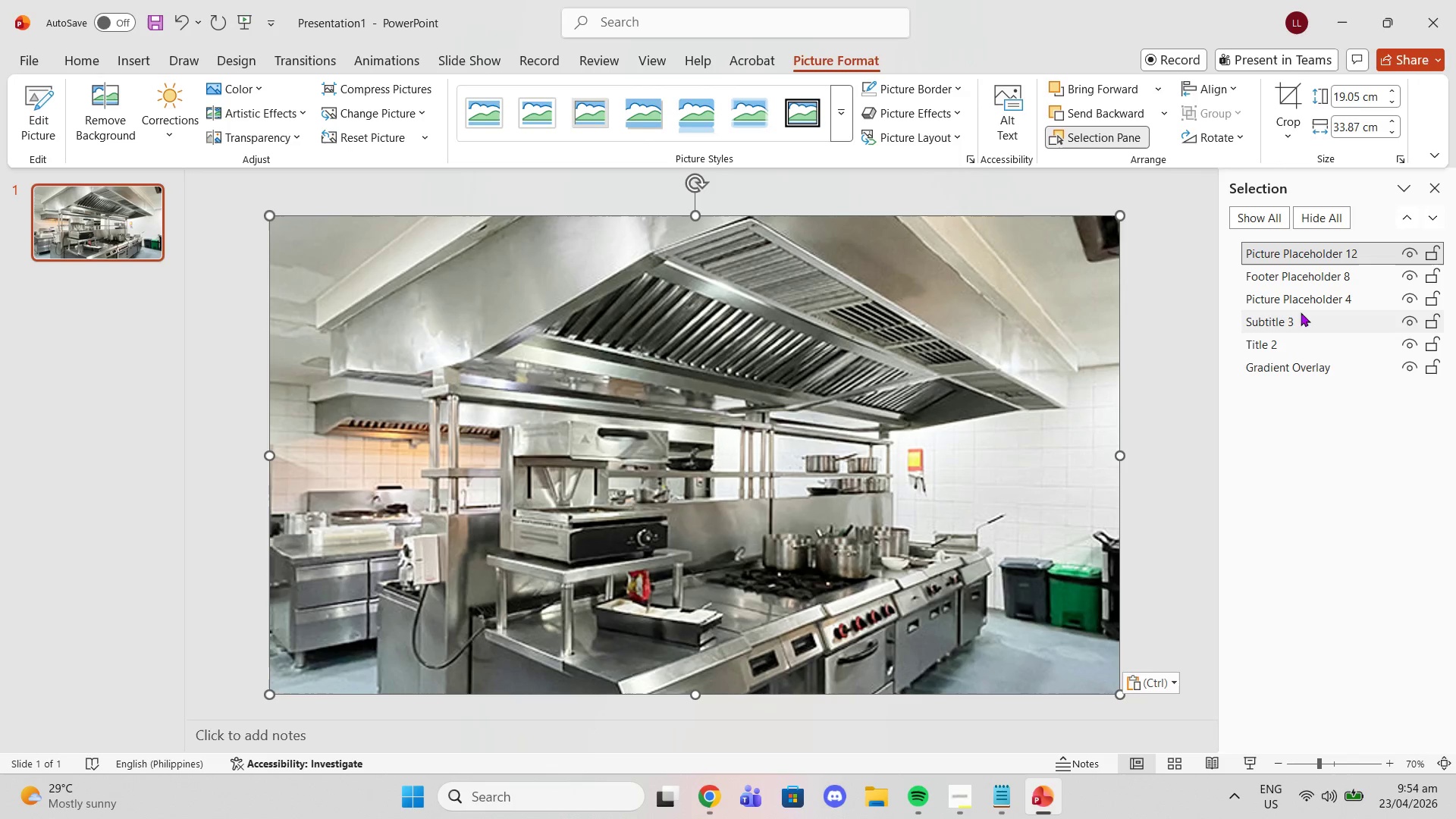 
left_click_drag(start_coordinate=[1292, 255], to_coordinate=[1331, 386])
 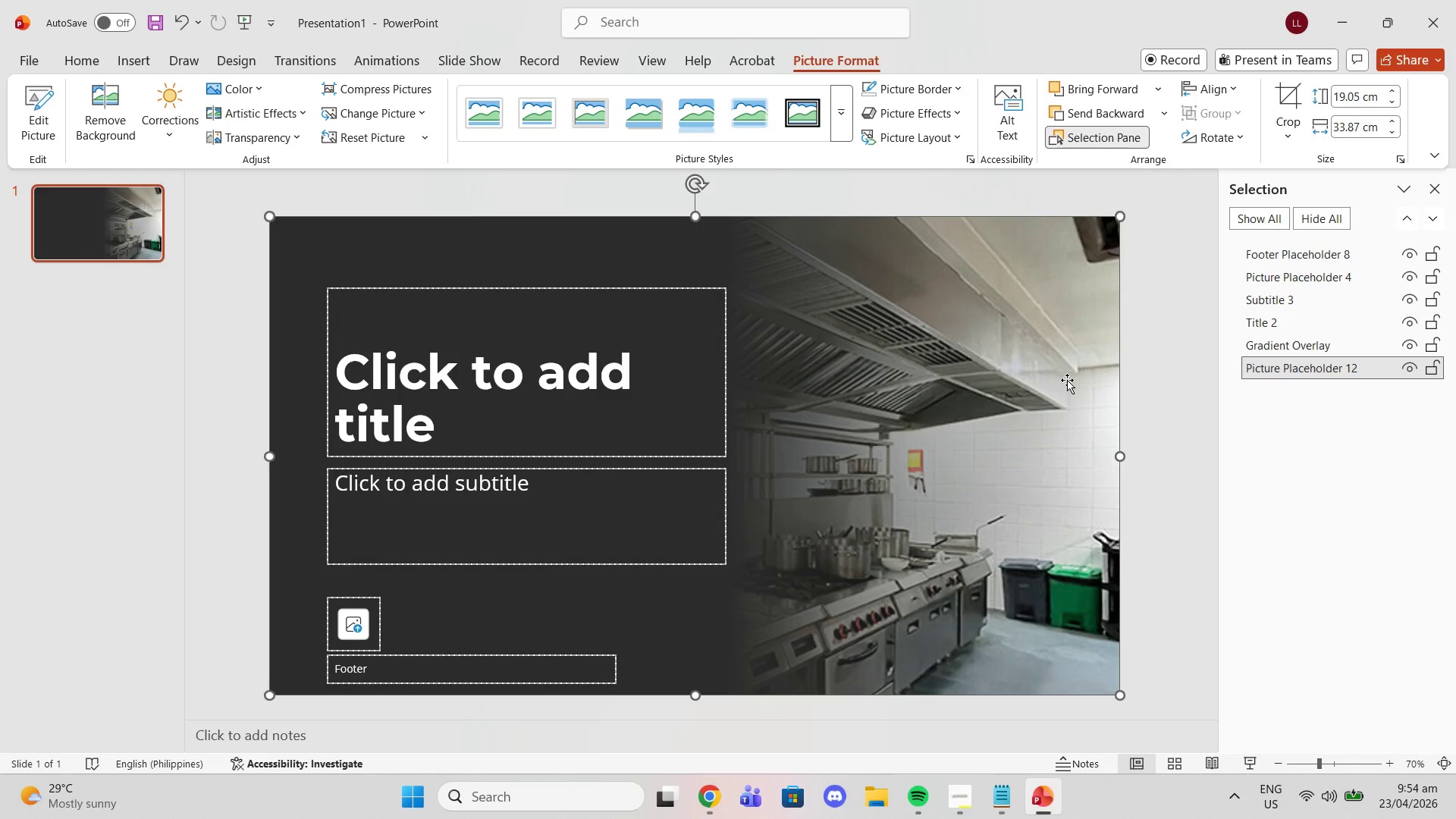 
left_click_drag(start_coordinate=[1352, 366], to_coordinate=[1342, 334])
 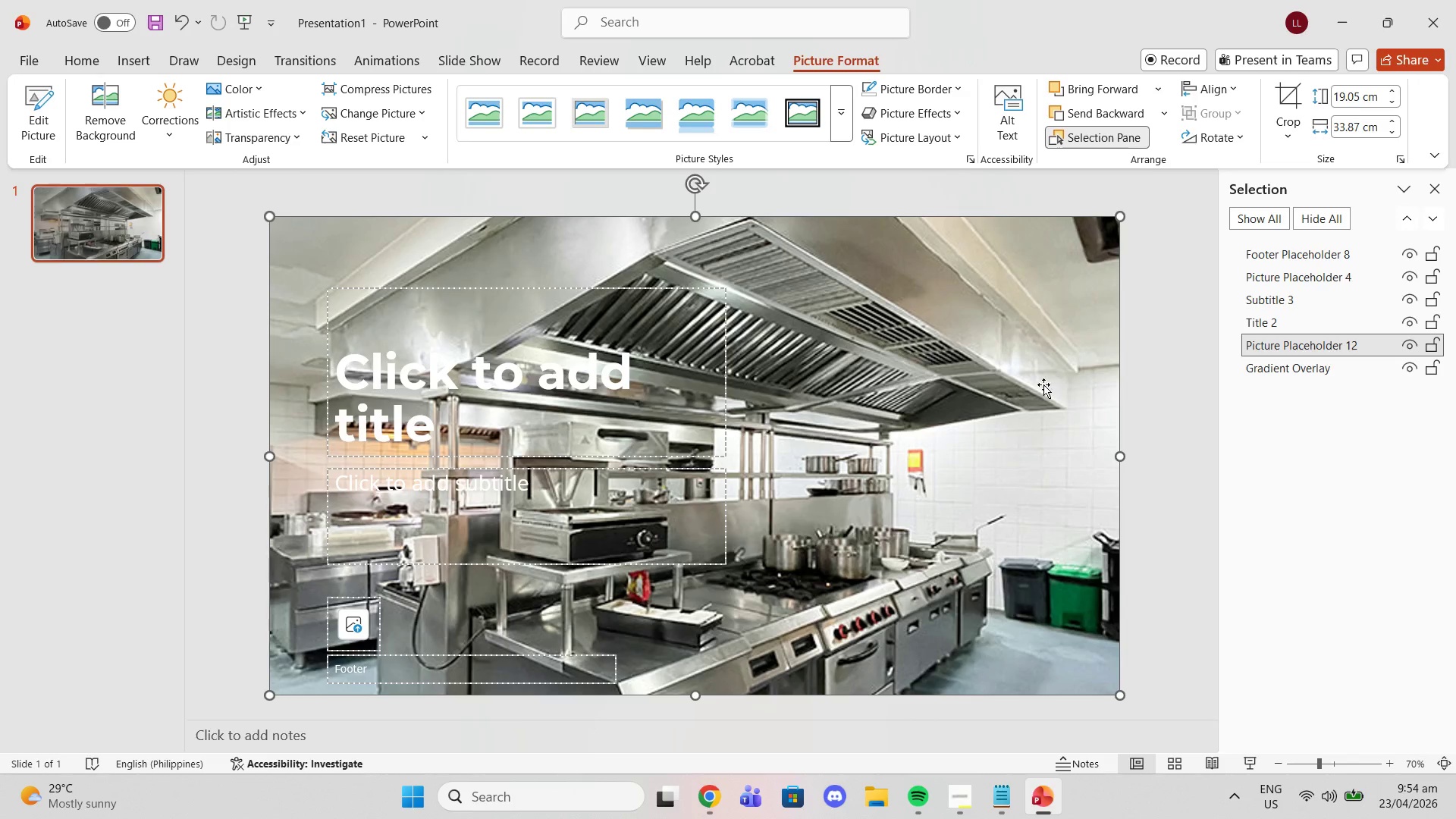 
left_click([1043, 384])
 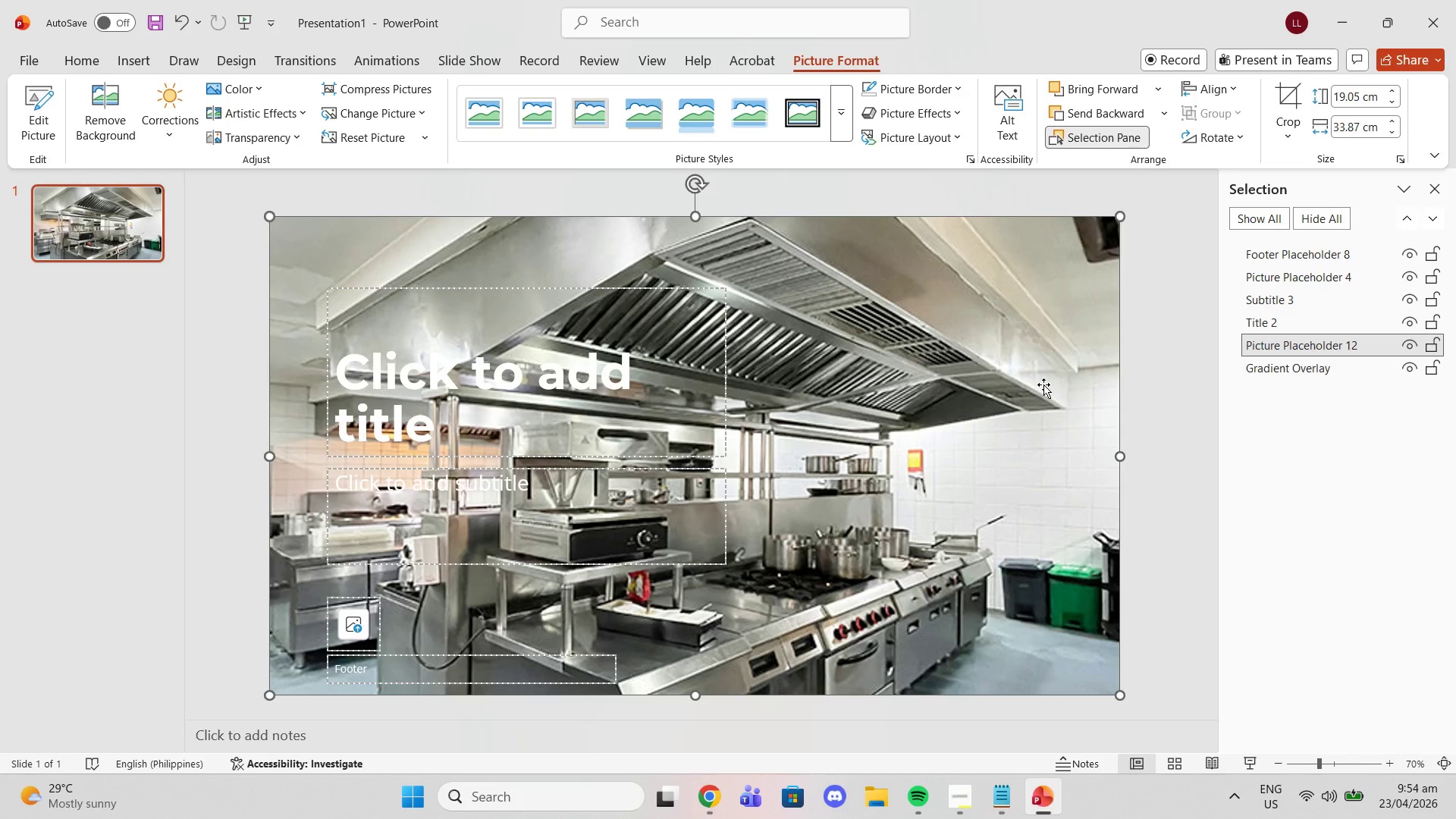 
key(Delete)
 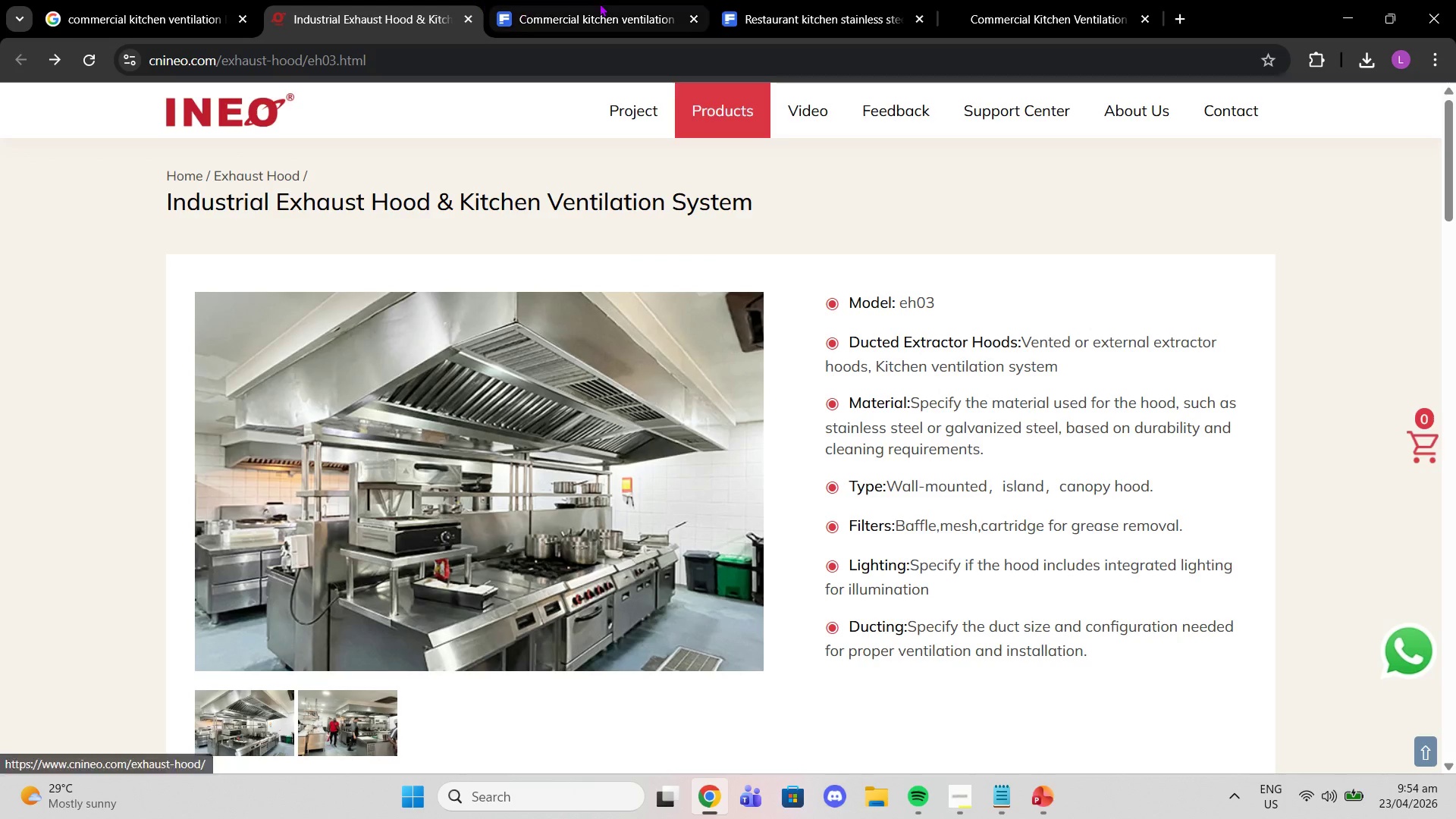 
left_click([194, 5])
 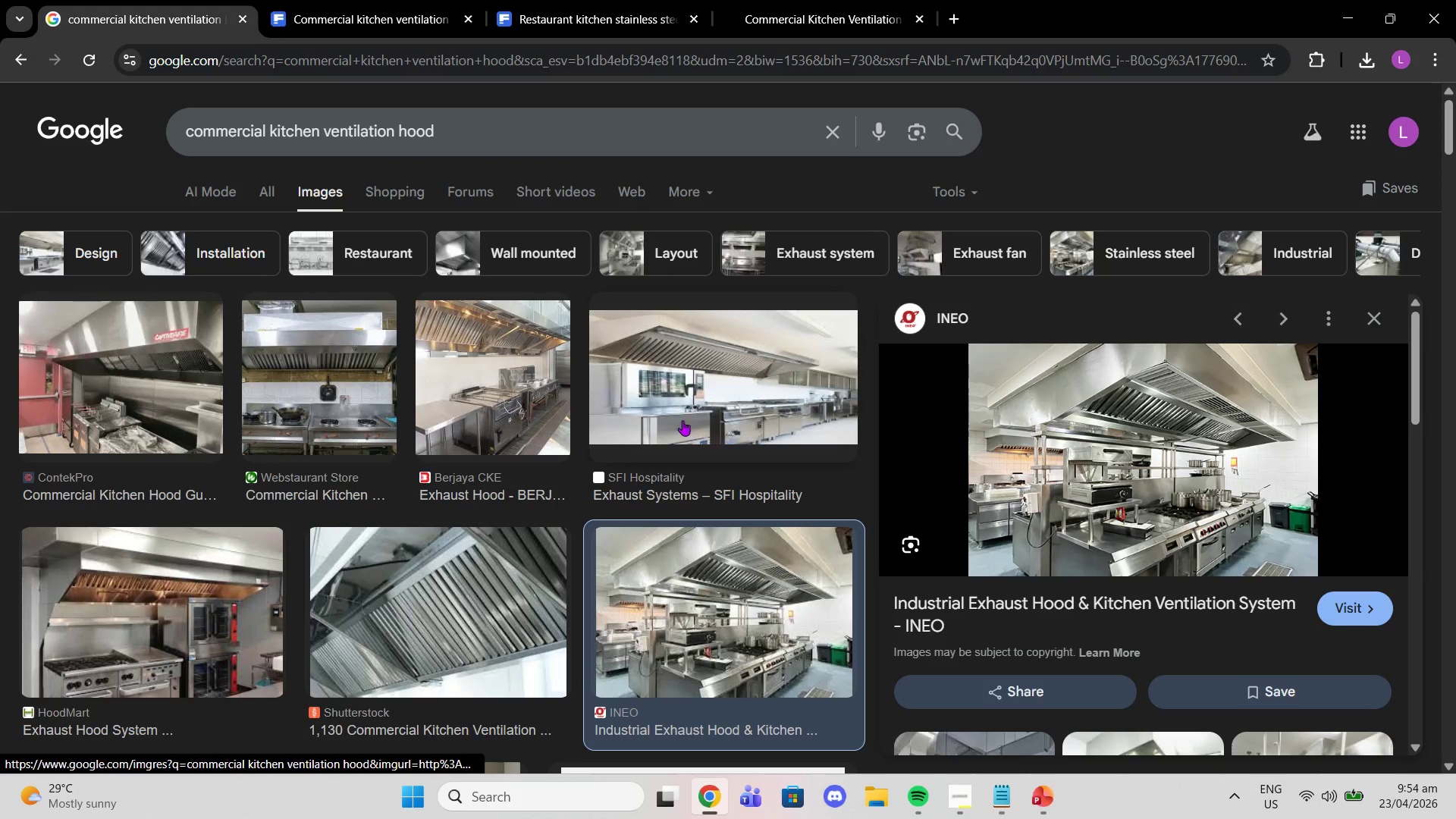 
left_click([601, 448])
 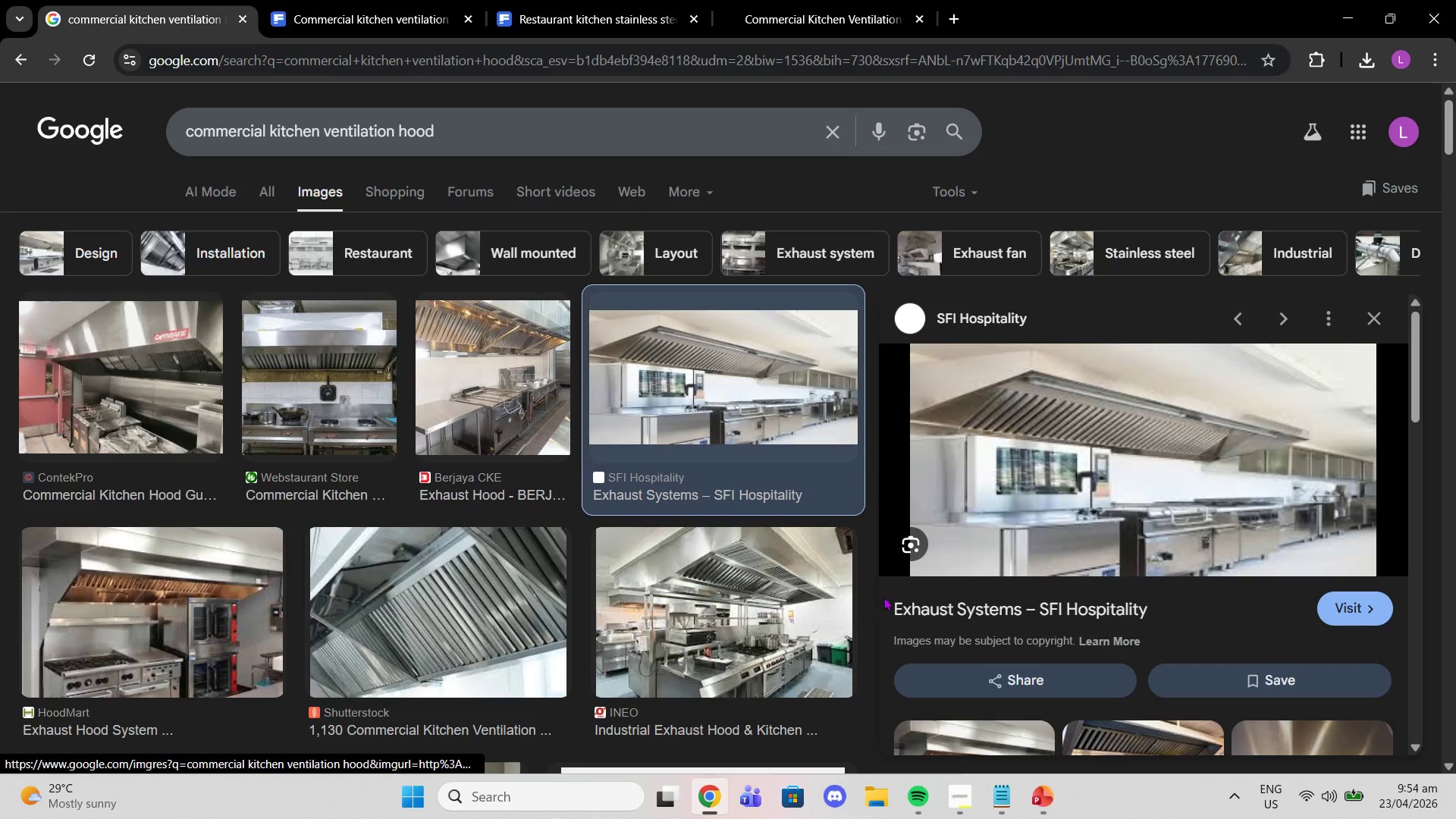 
left_click([908, 606])
 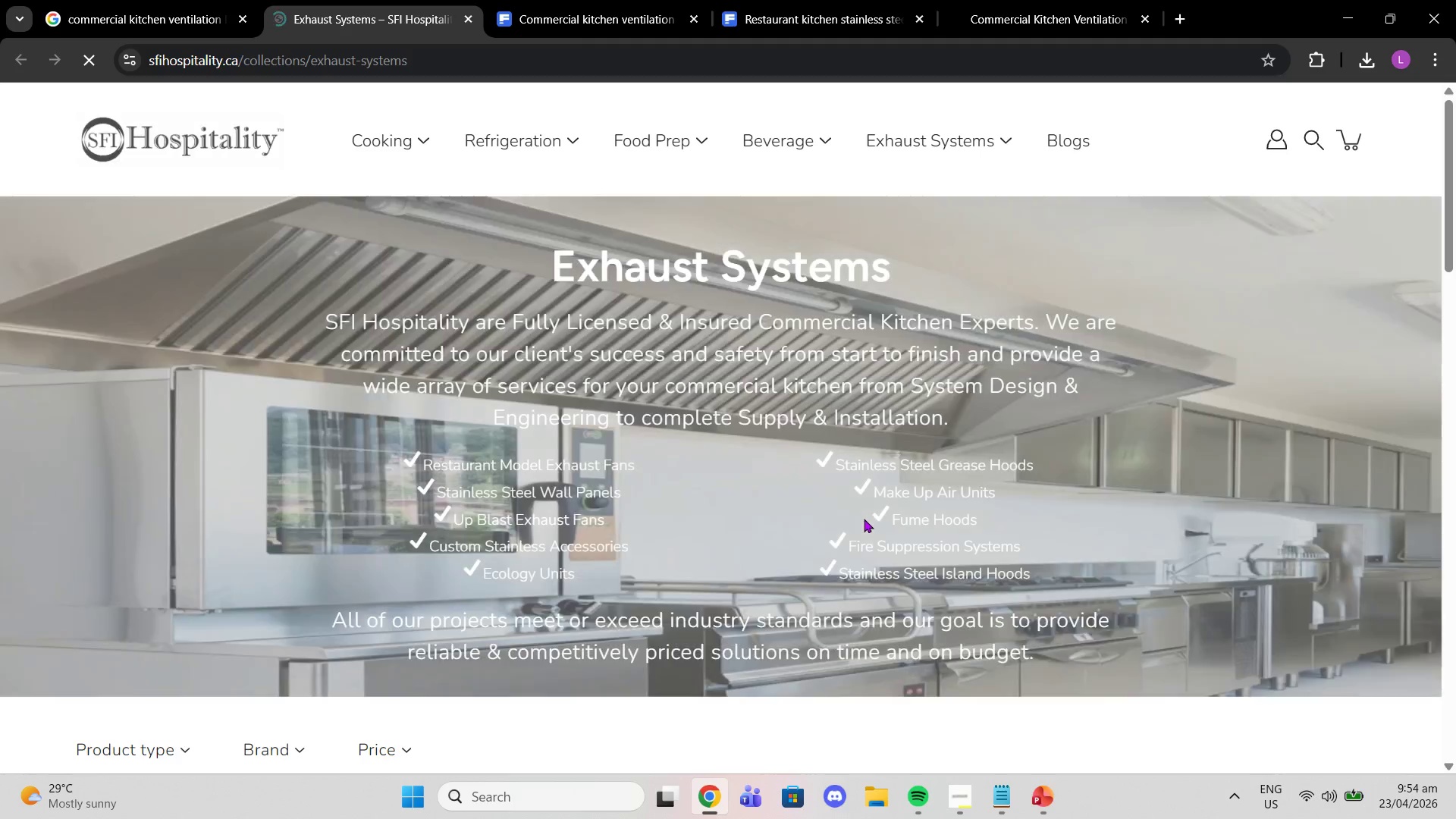 
scroll: coordinate [769, 502], scroll_direction: down, amount: 5.0
 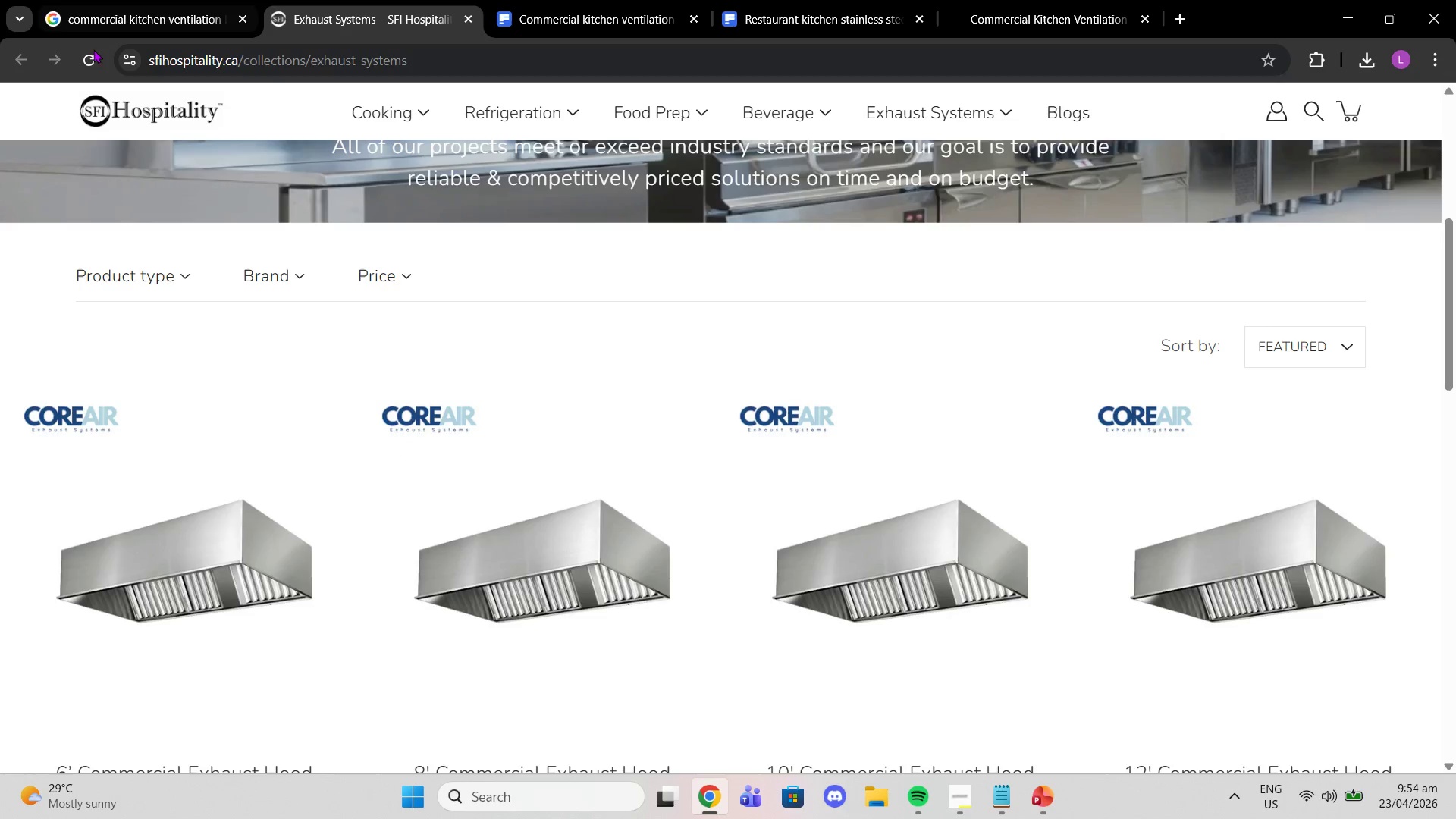 
left_click([117, 22])
 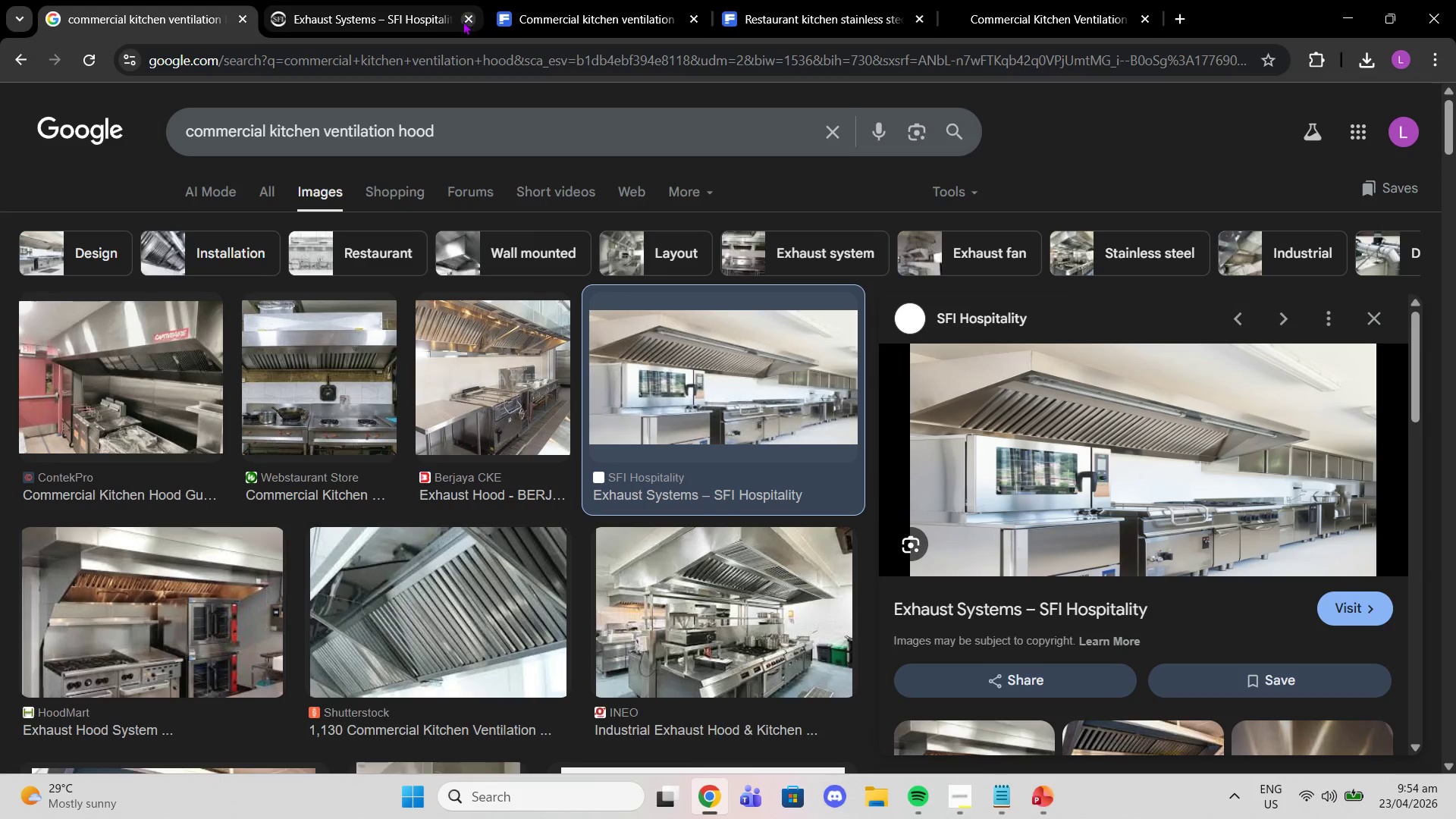 
left_click([462, 21])
 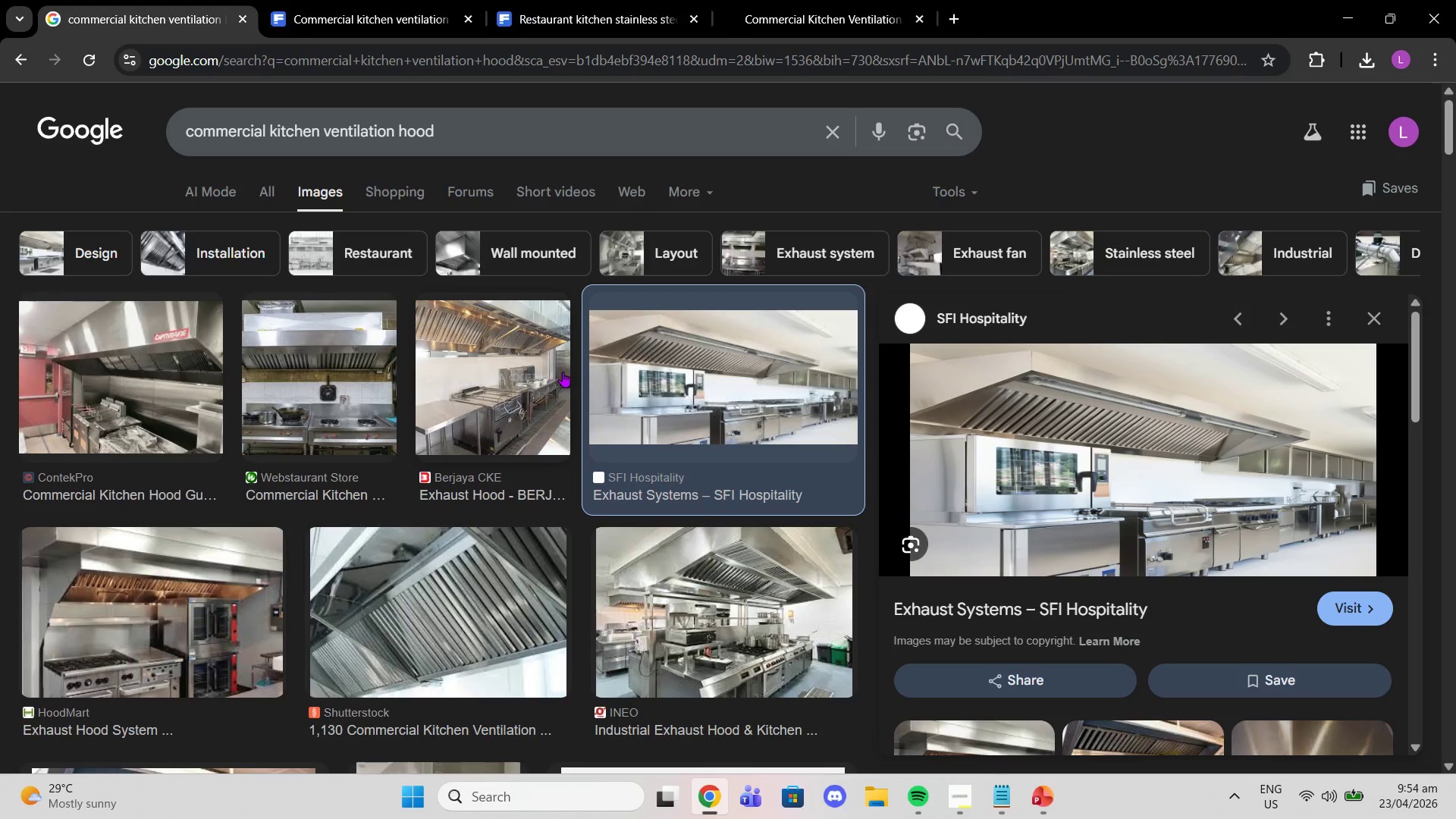 
scroll: coordinate [585, 416], scroll_direction: down, amount: 6.0
 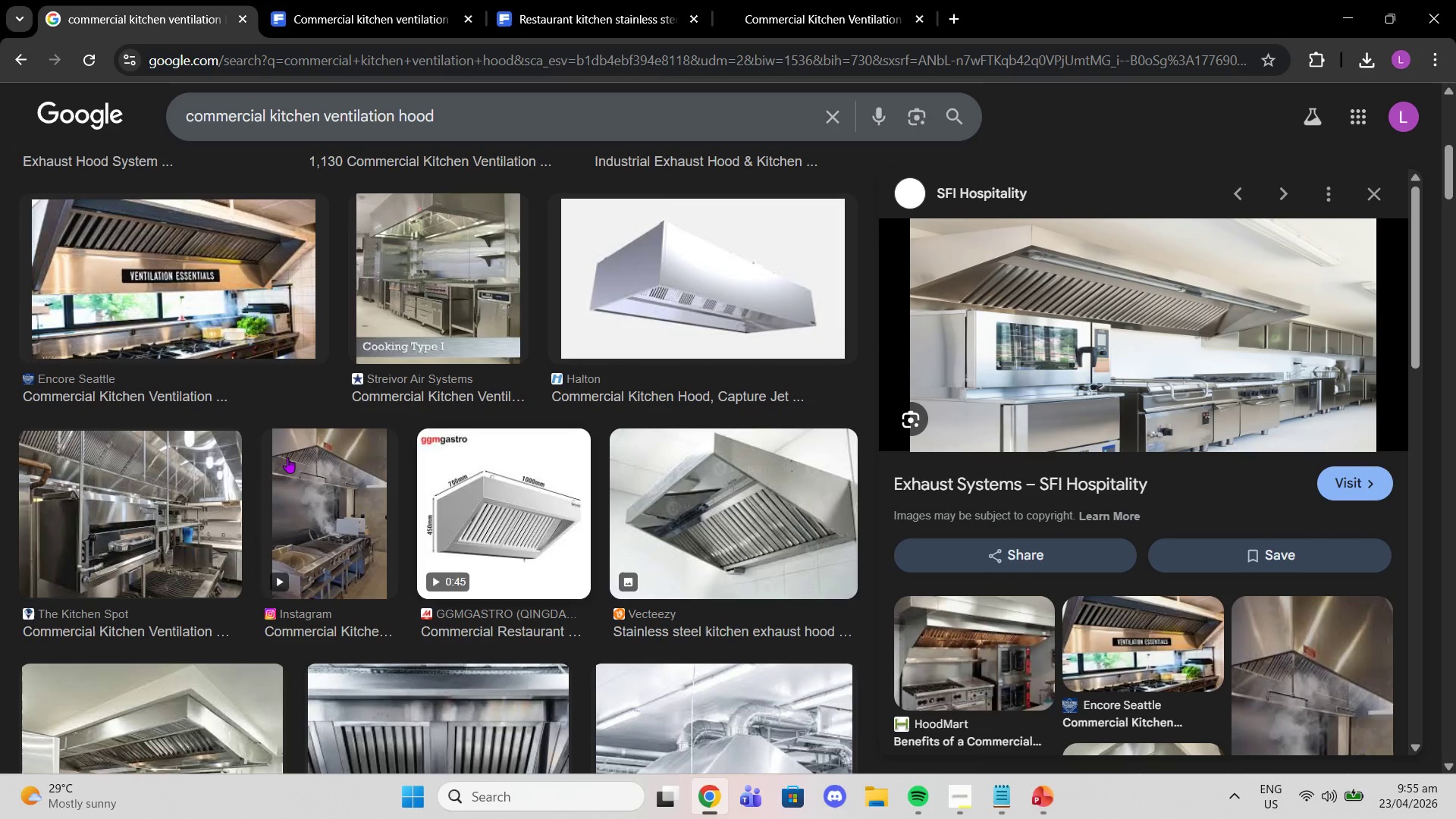 
left_click([78, 471])
 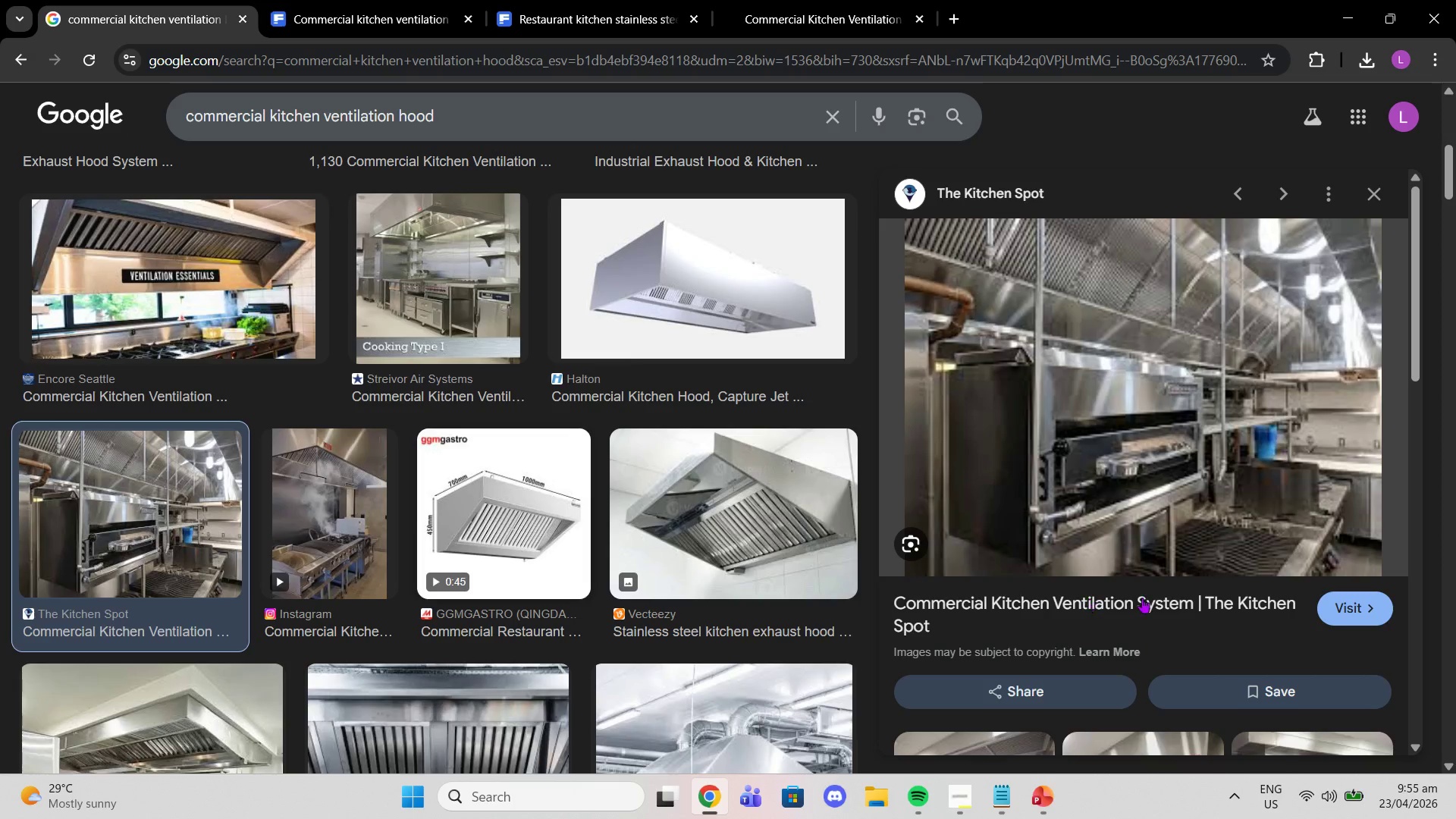 
left_click([1201, 600])
 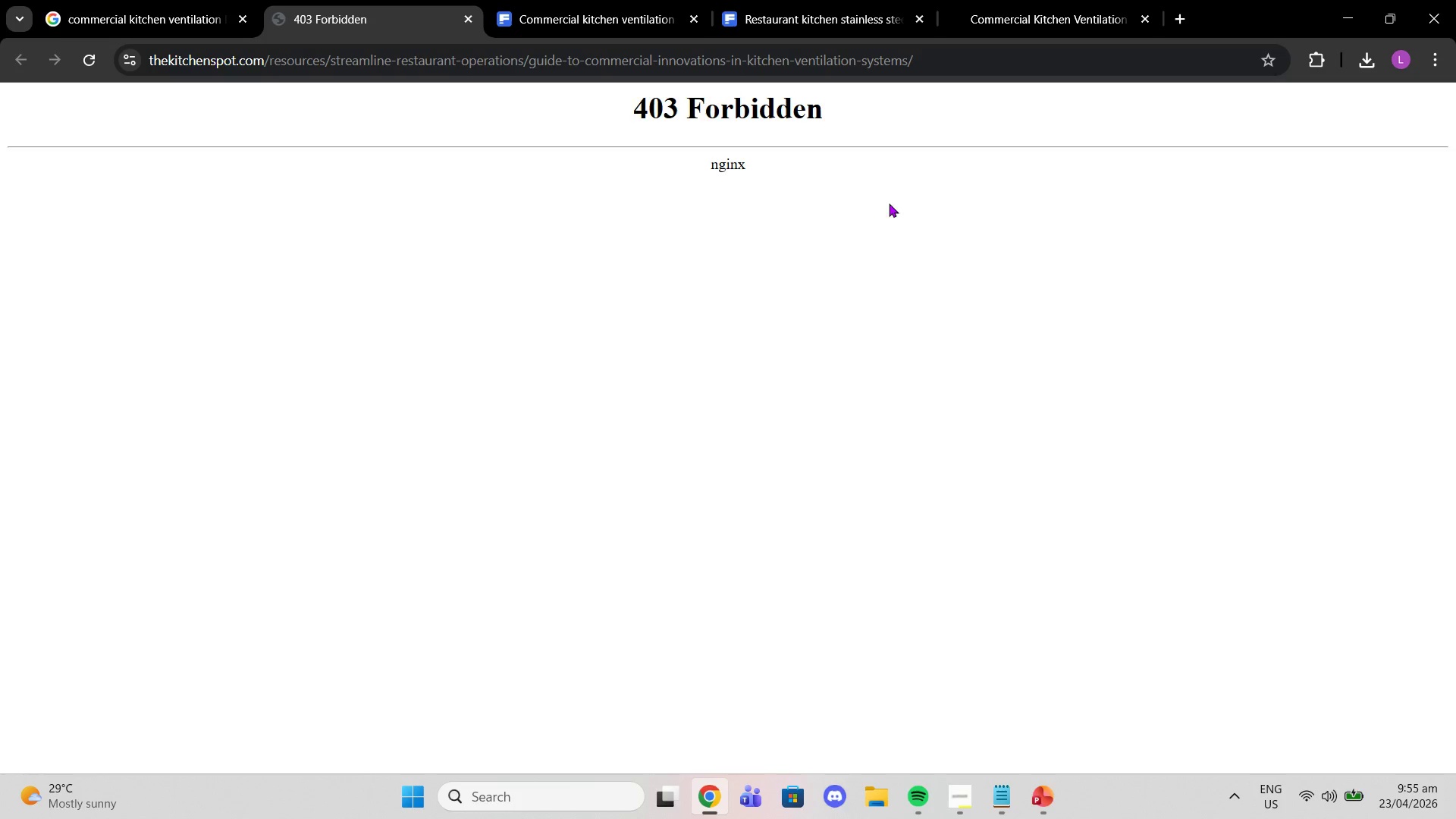 
left_click([199, 22])
 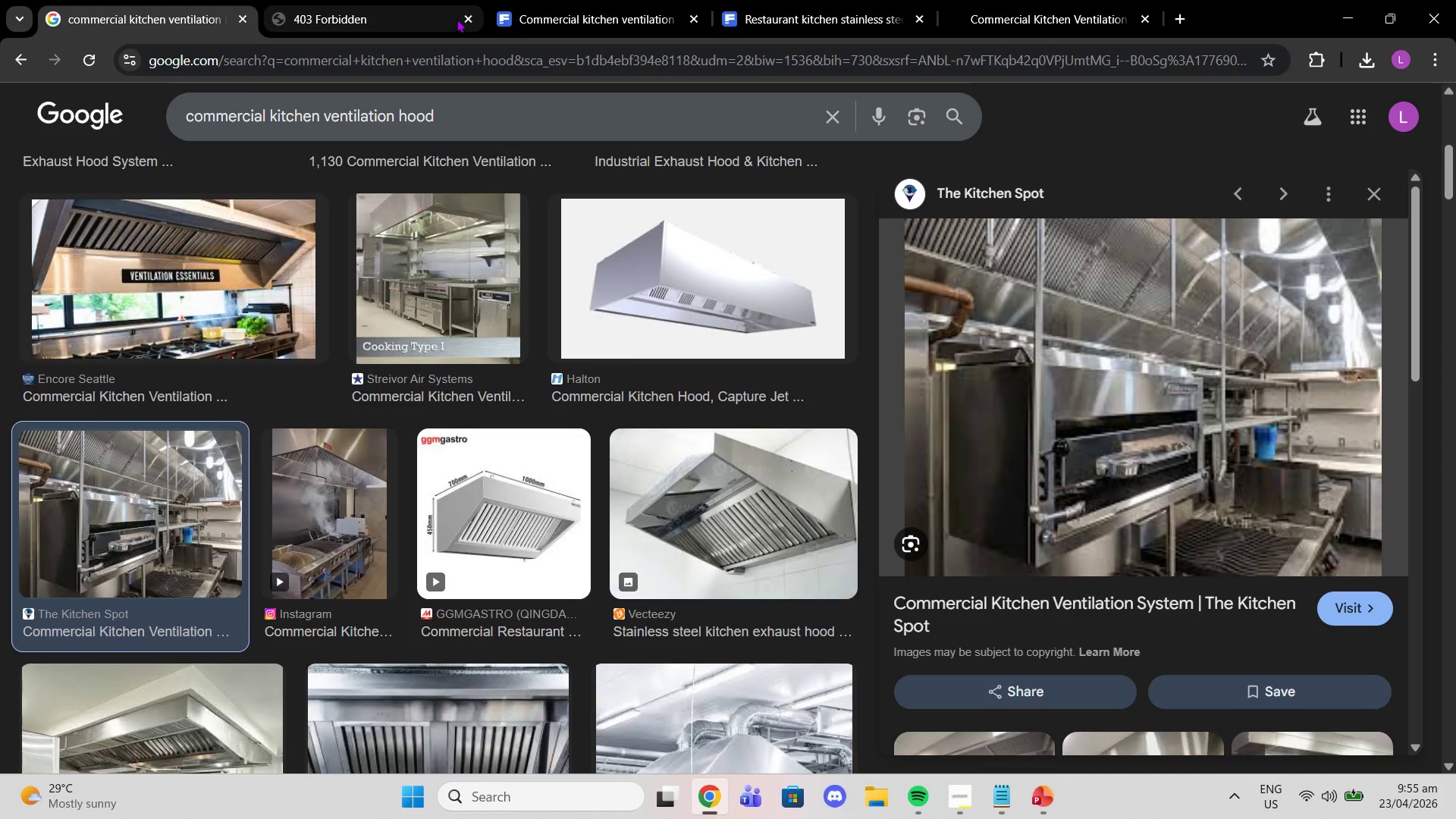 
left_click([462, 19])
 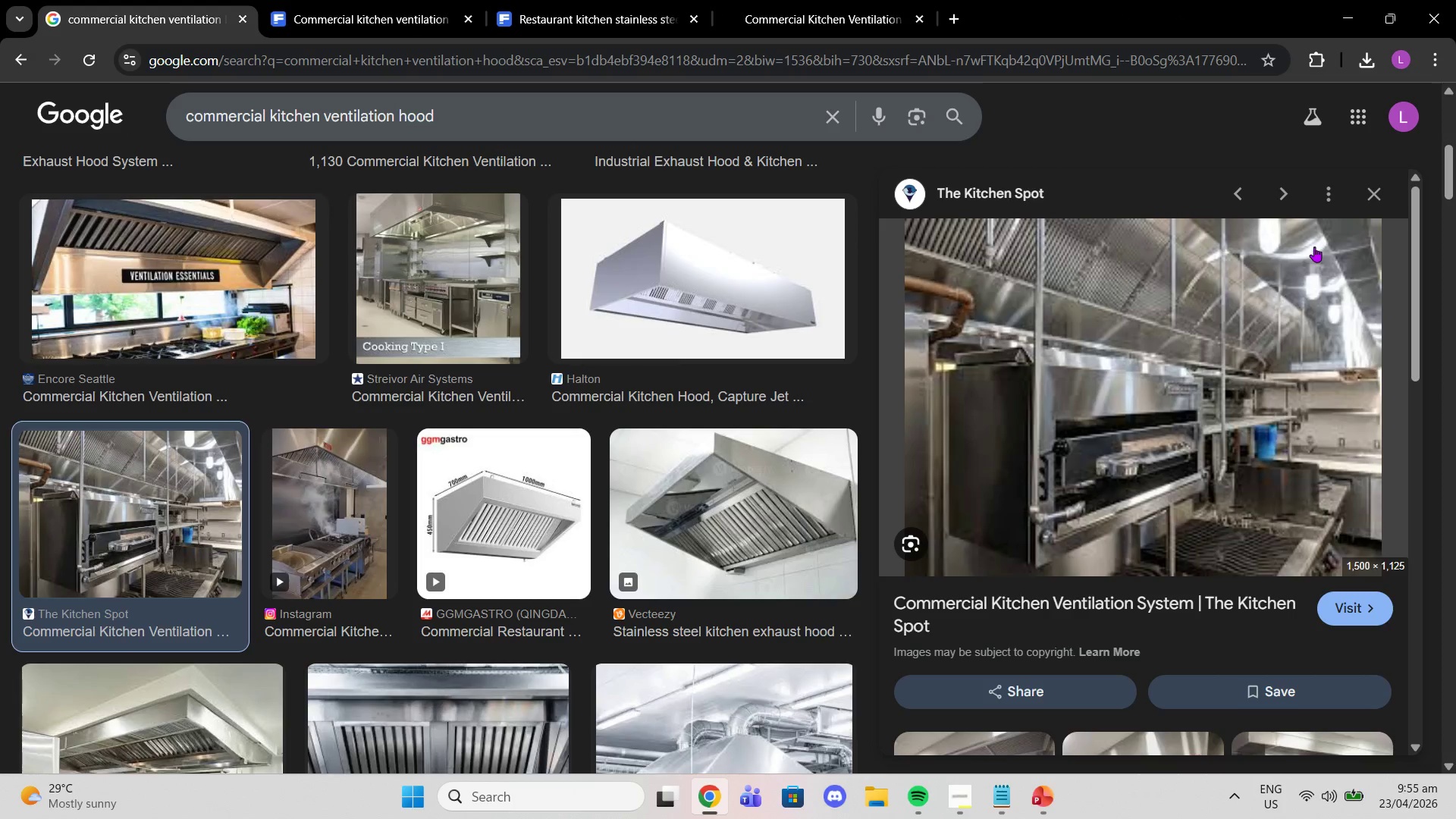 
left_click([1374, 199])
 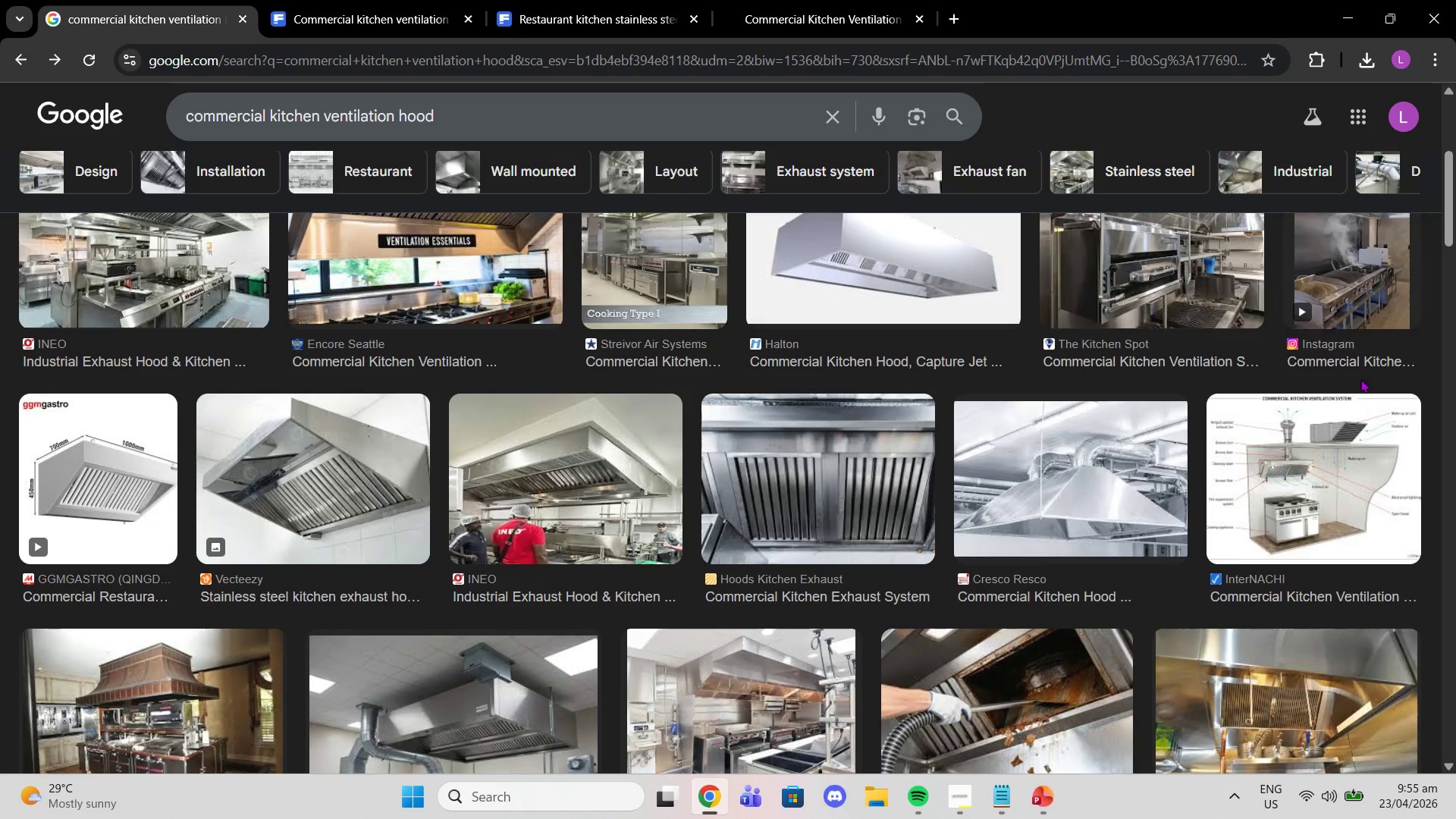 
scroll: coordinate [1274, 409], scroll_direction: down, amount: 4.0
 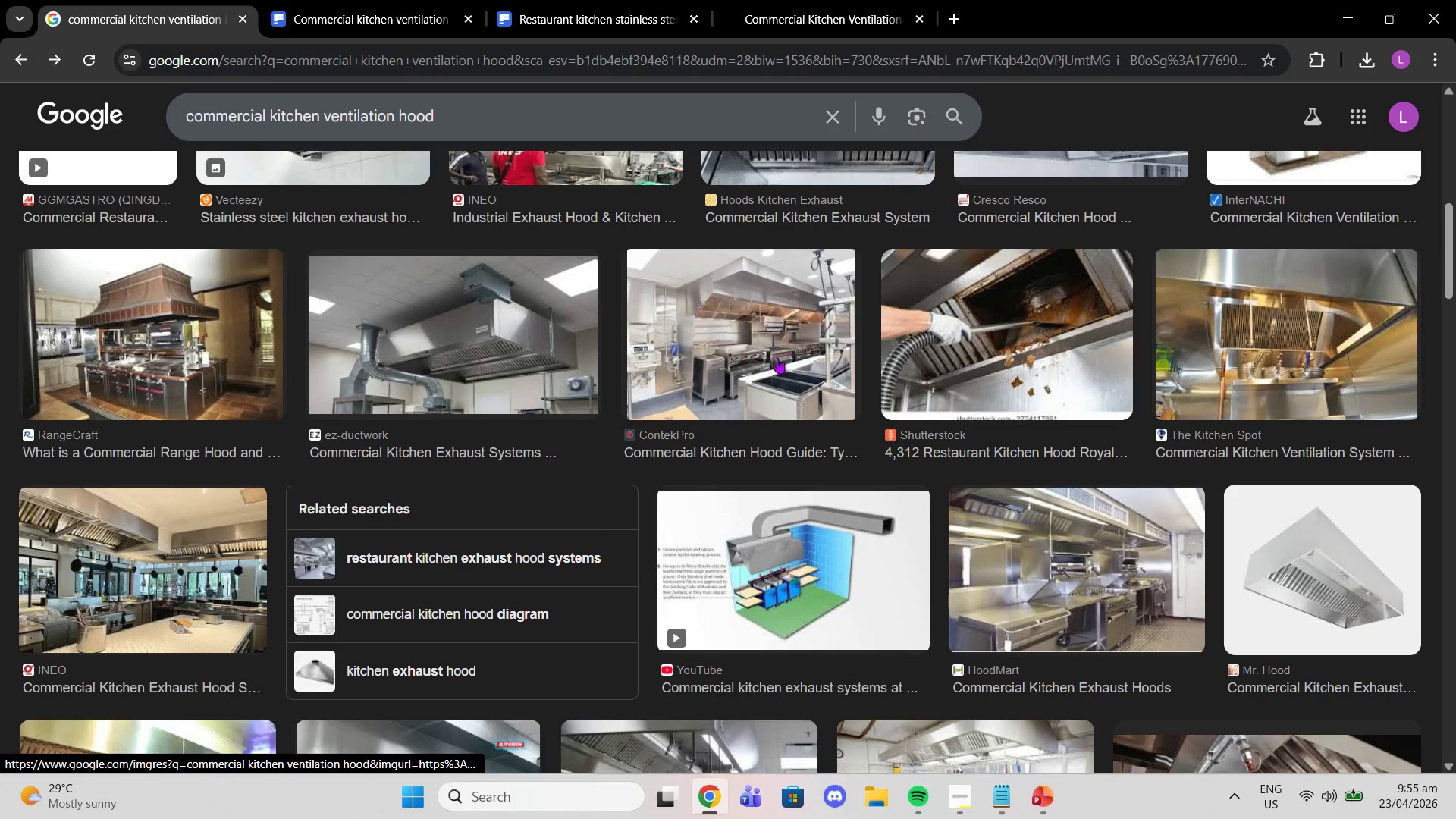 
left_click([711, 352])
 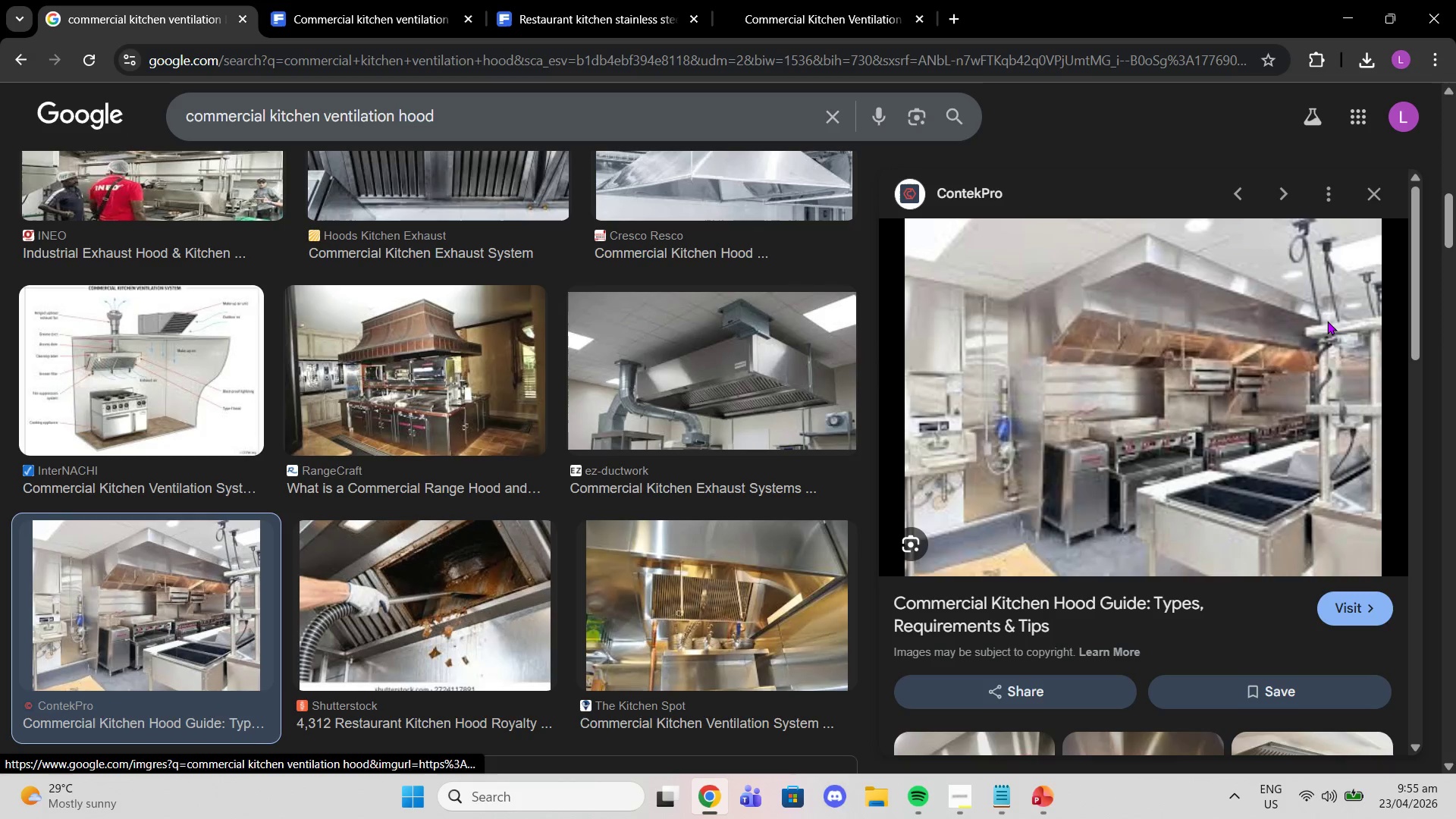 
mouse_move([1331, 202])
 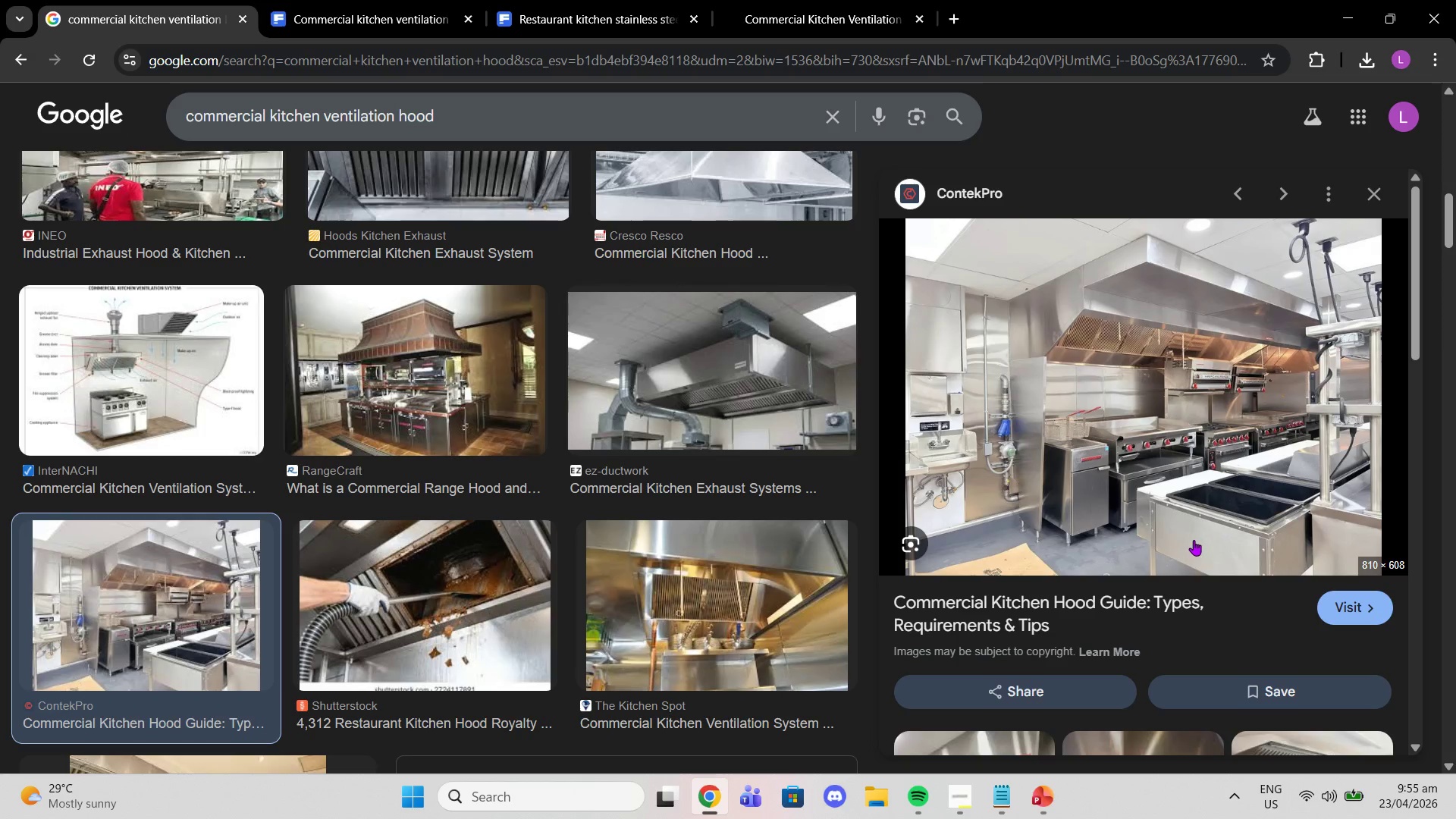 
left_click([1188, 540])
 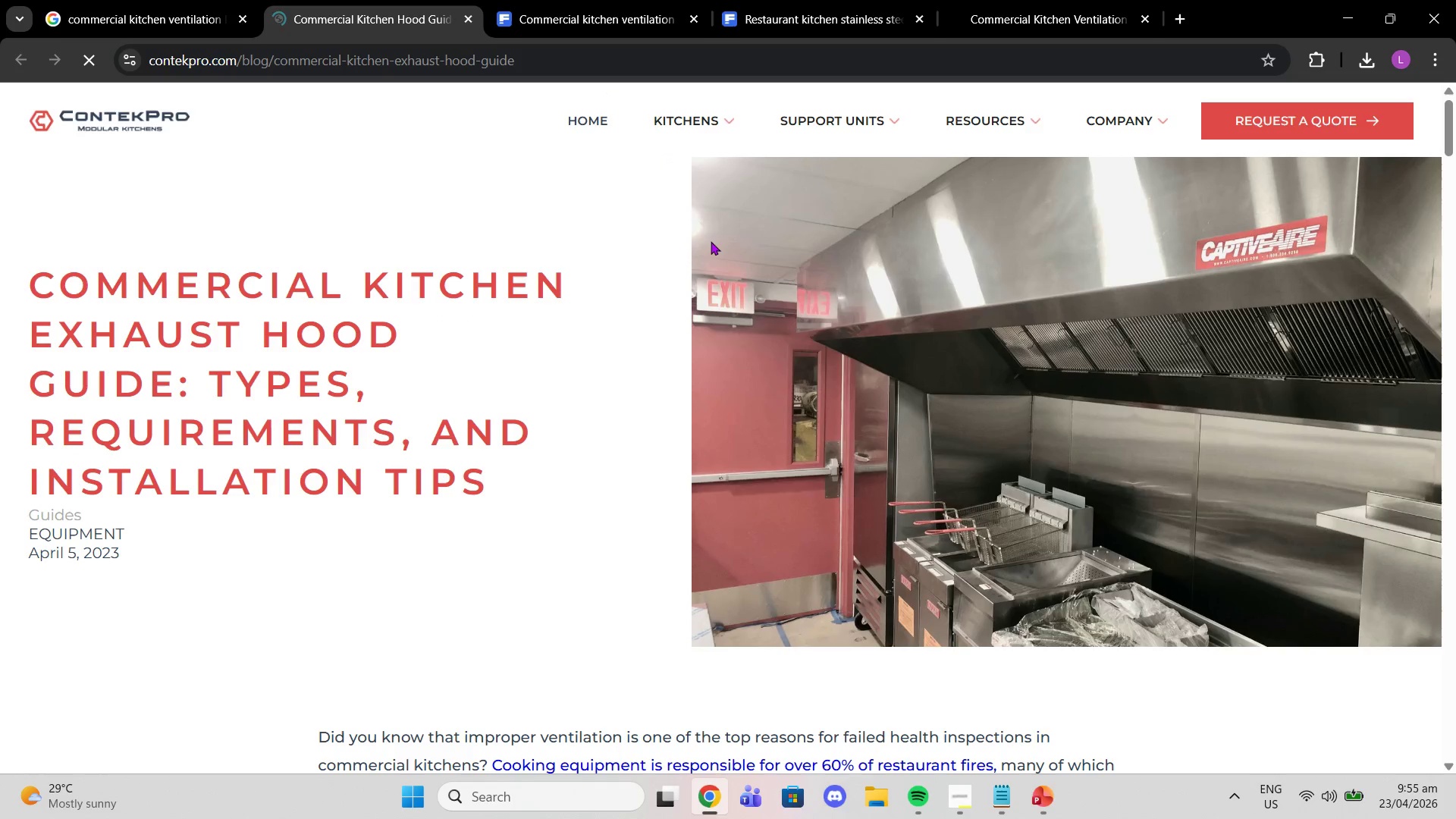 
scroll: coordinate [968, 344], scroll_direction: down, amount: 15.0
 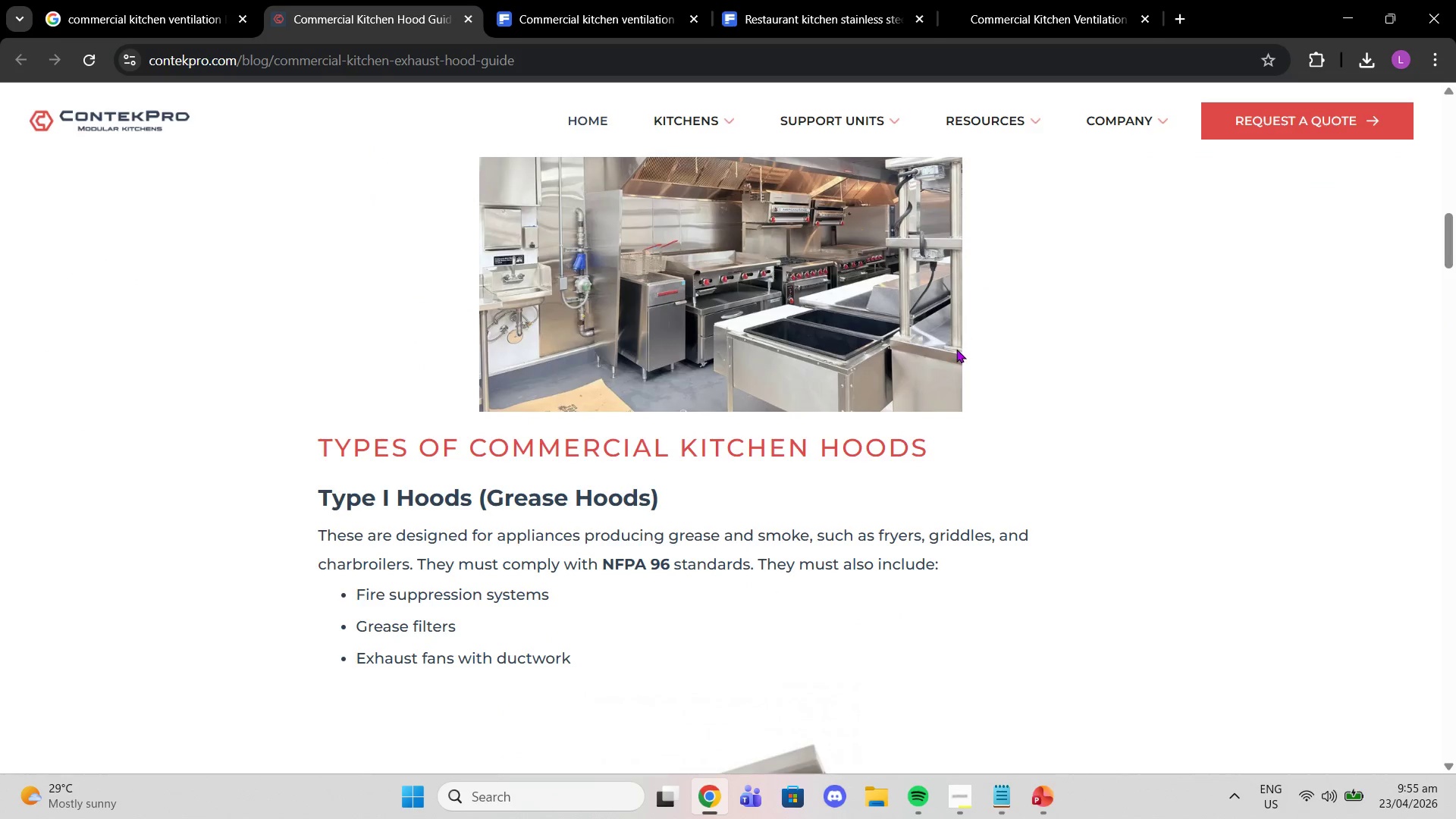 
scroll: coordinate [949, 353], scroll_direction: up, amount: 2.0
 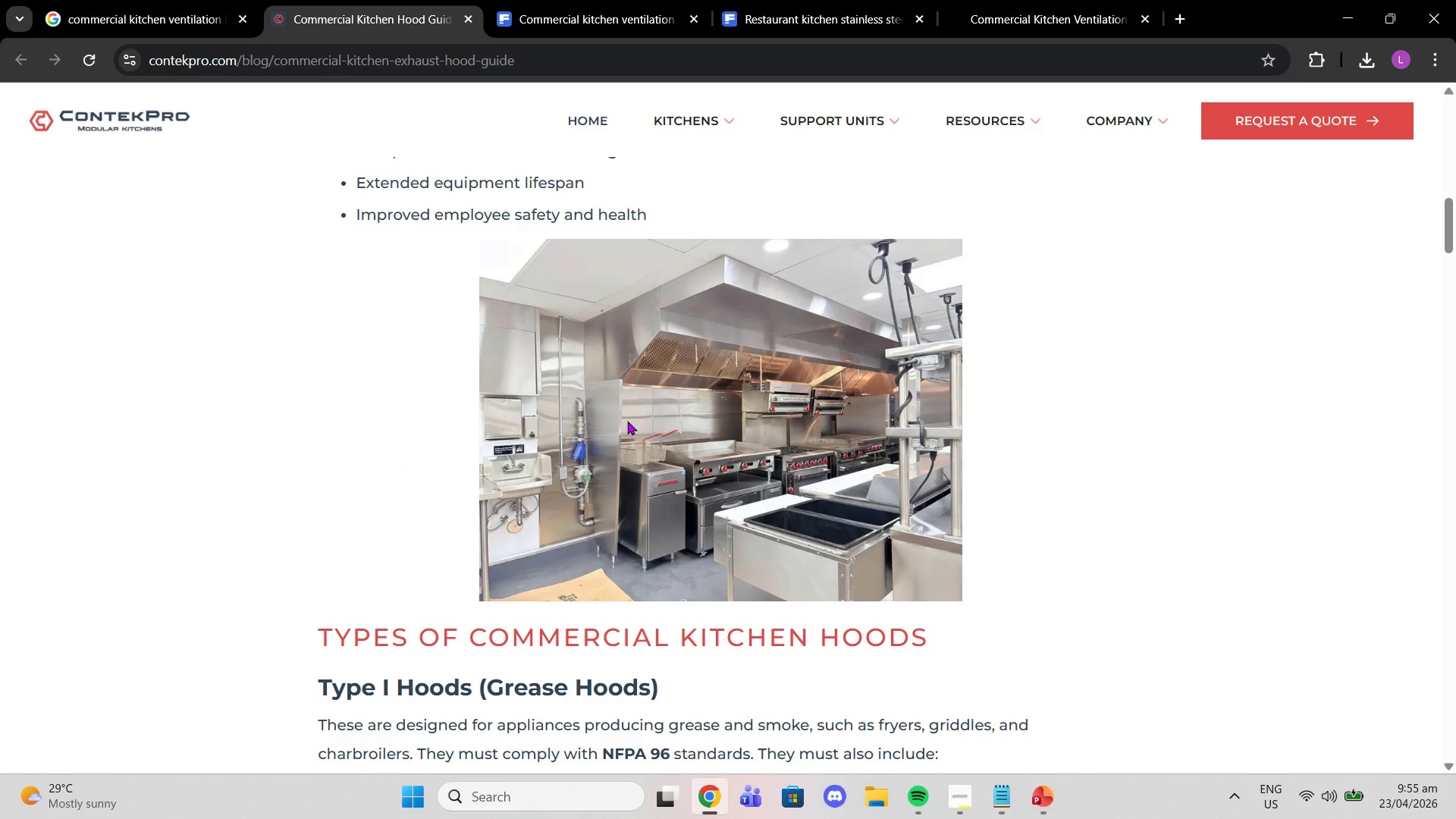 
right_click([627, 421])
 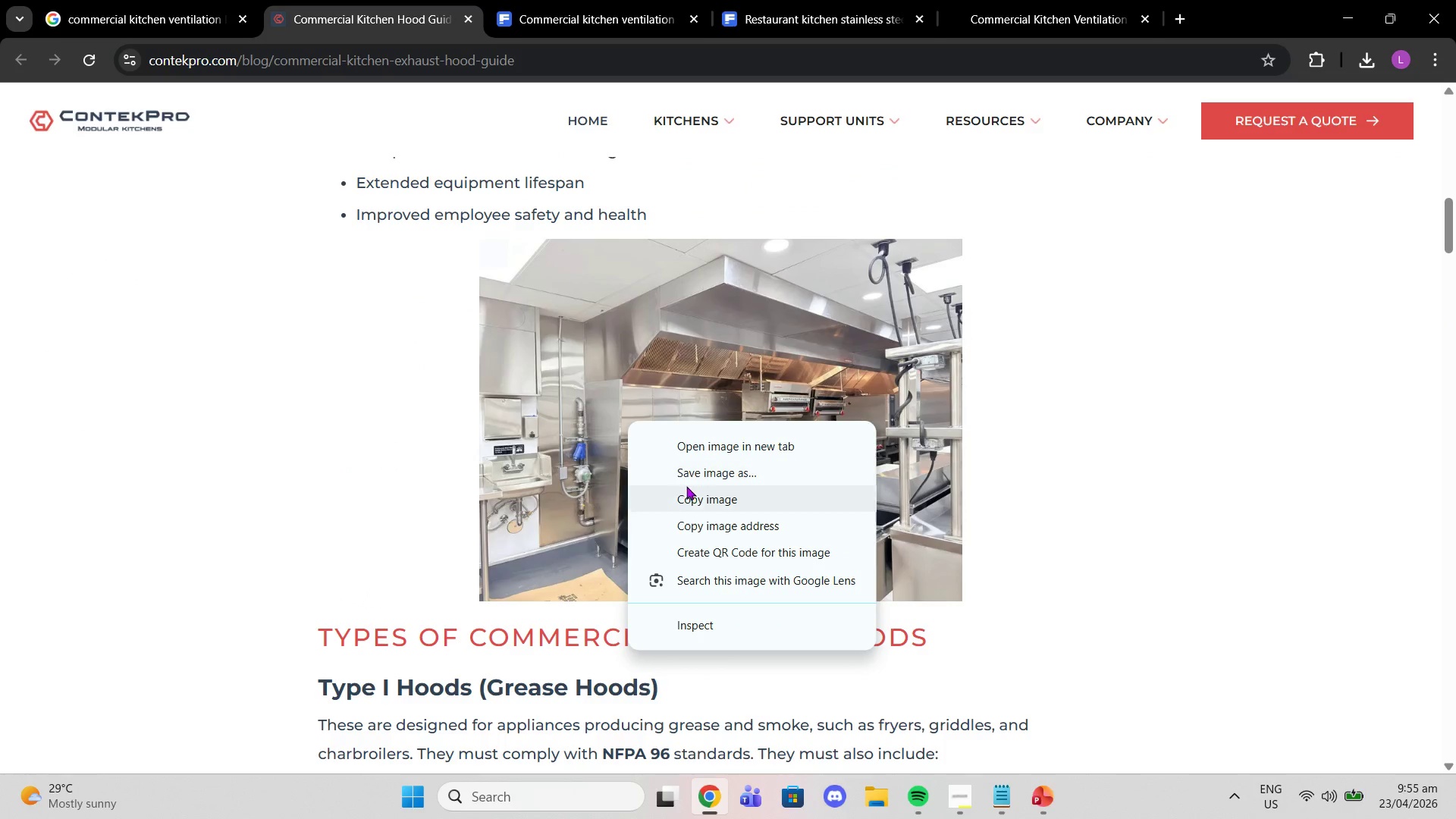 
left_click([695, 494])
 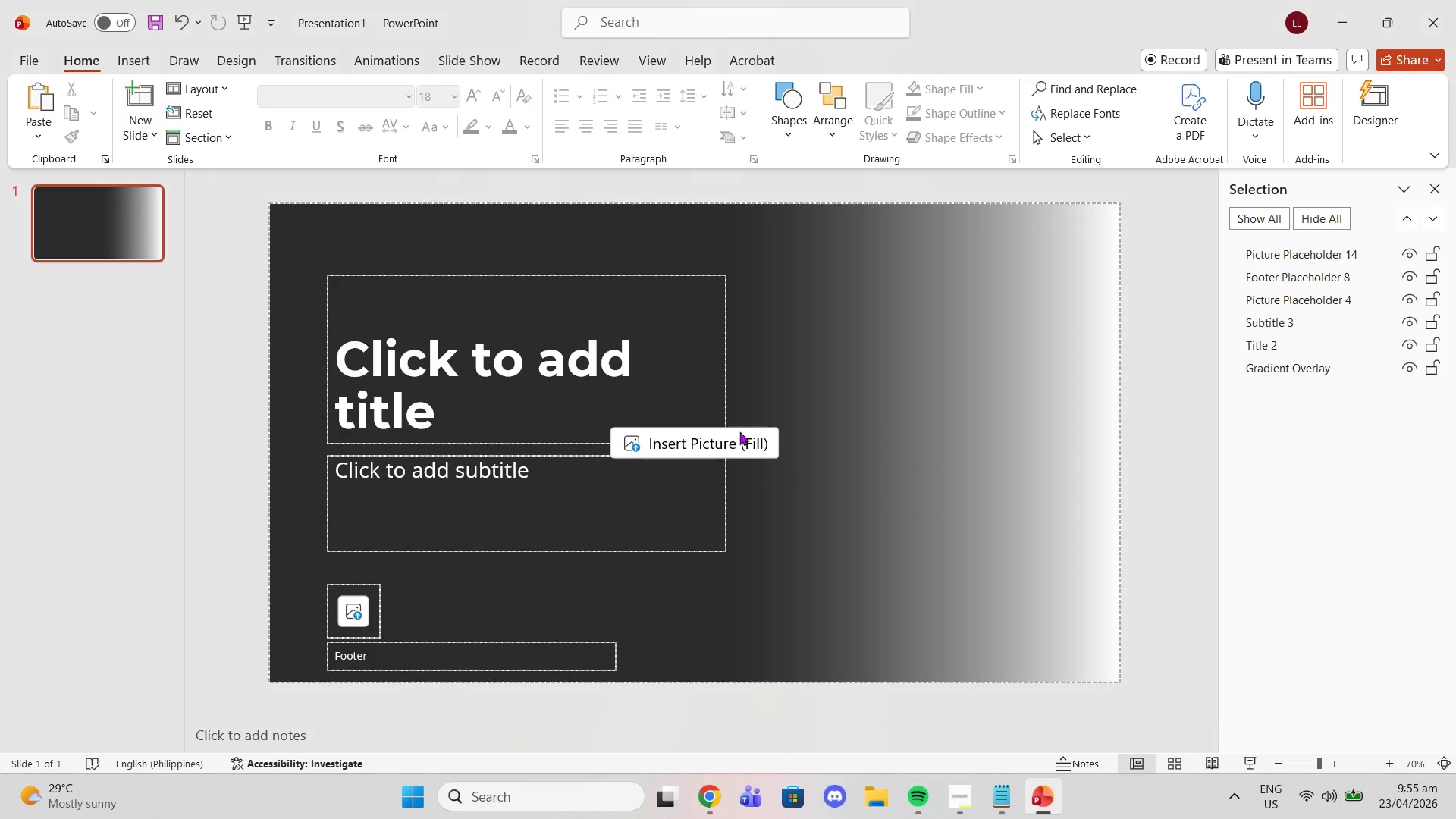 
left_click([740, 435])
 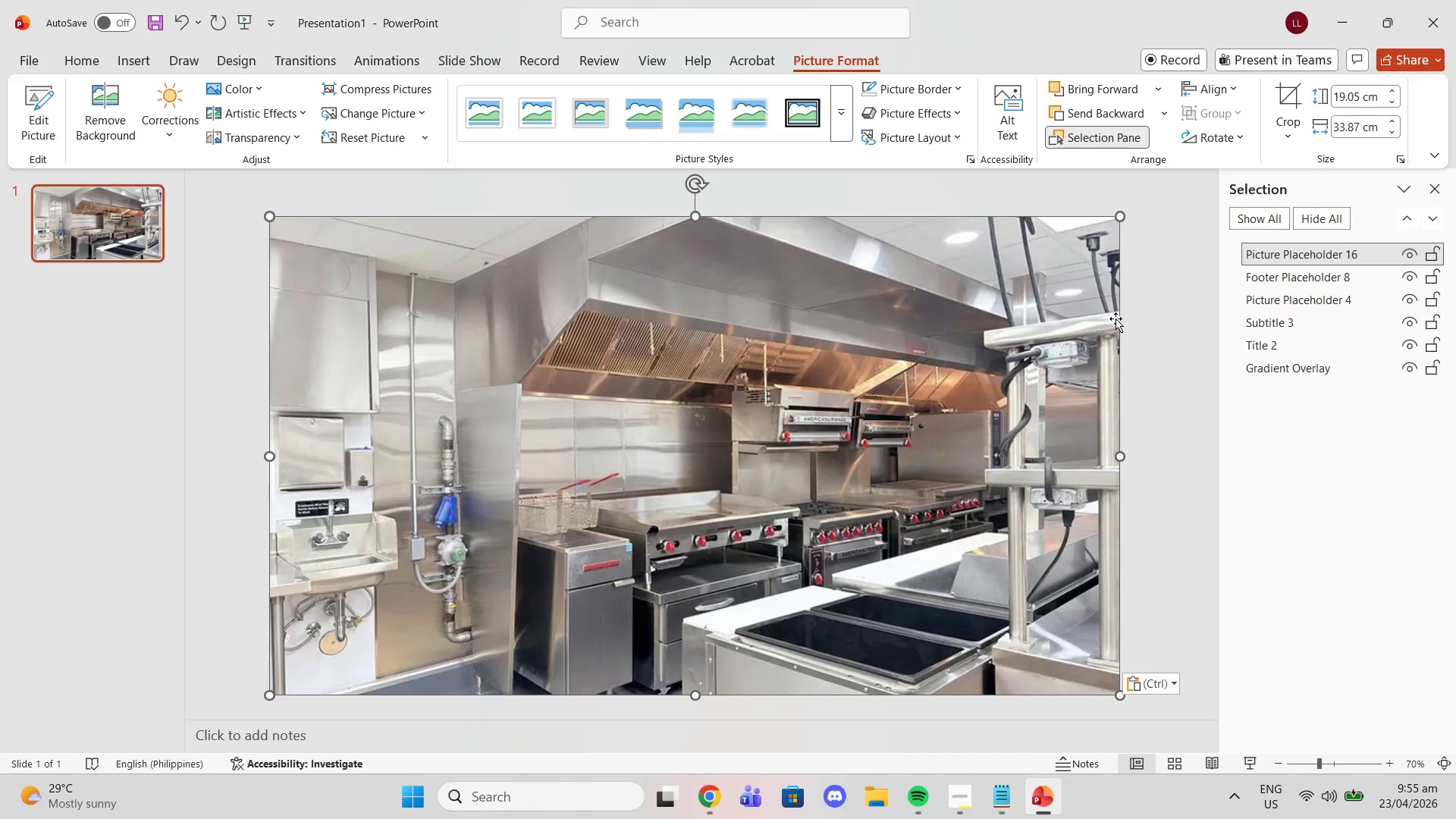 
left_click_drag(start_coordinate=[1326, 256], to_coordinate=[1309, 387])
 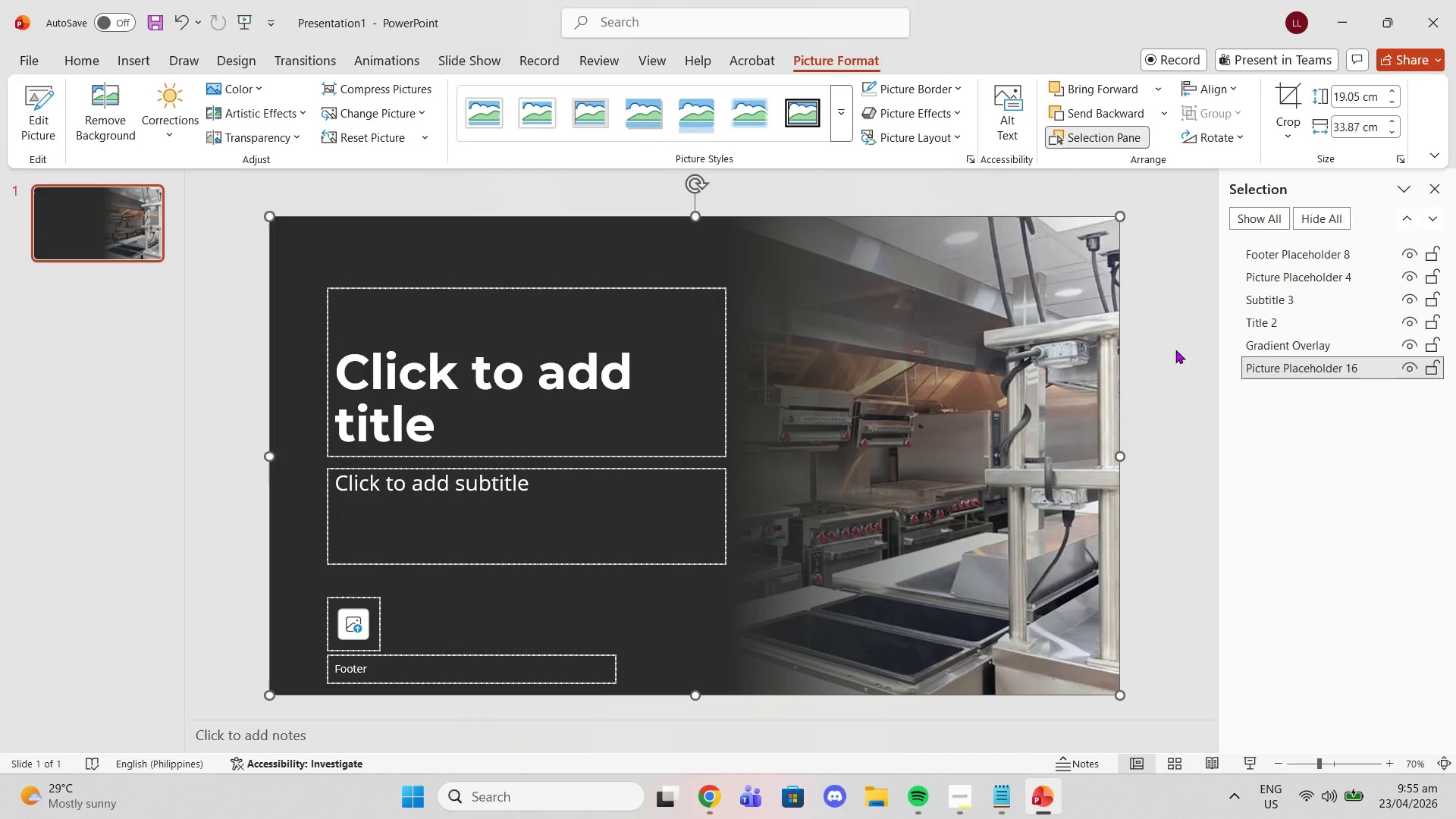 
left_click([1041, 352])
 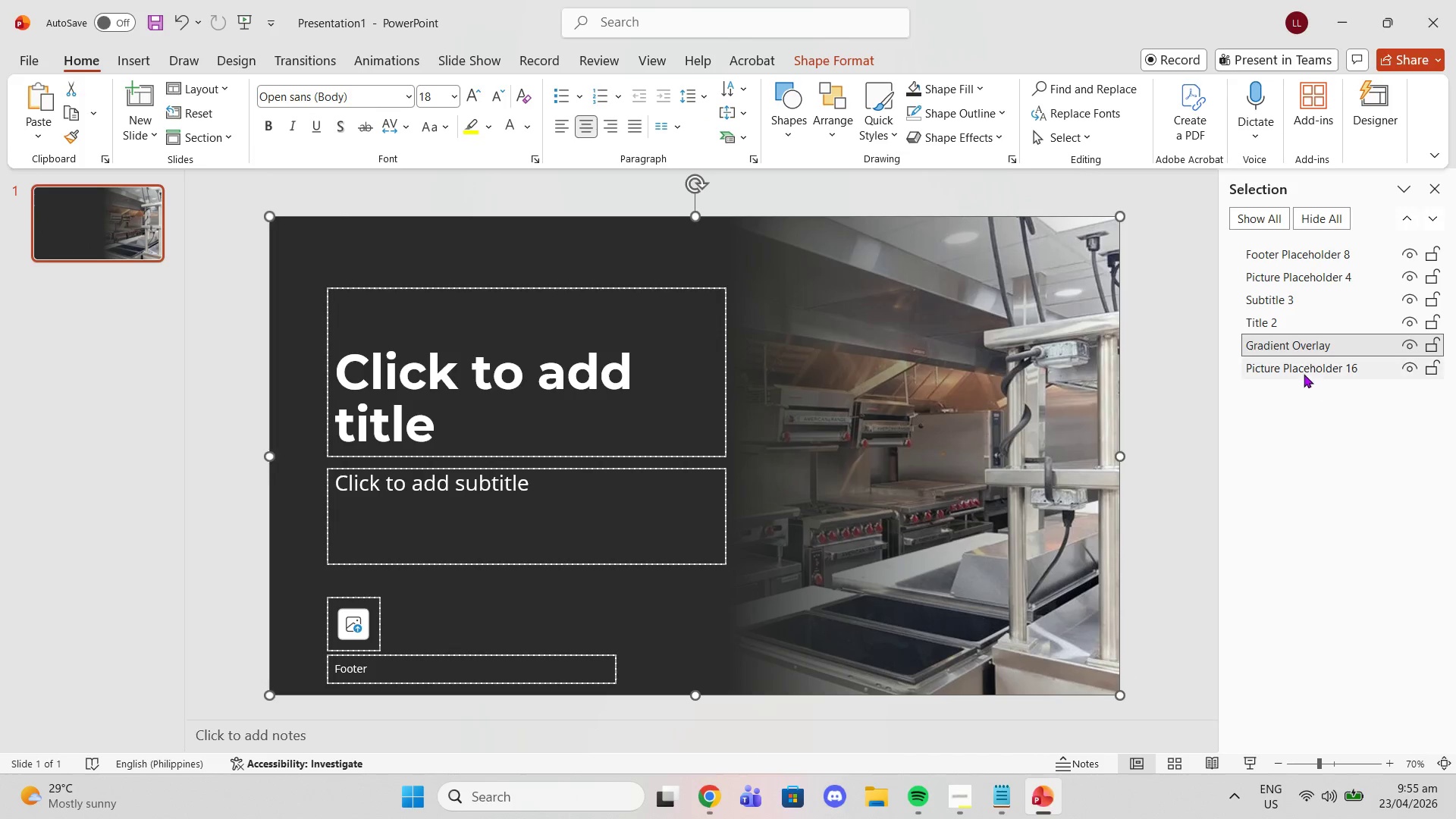 
left_click_drag(start_coordinate=[1301, 366], to_coordinate=[1286, 333])
 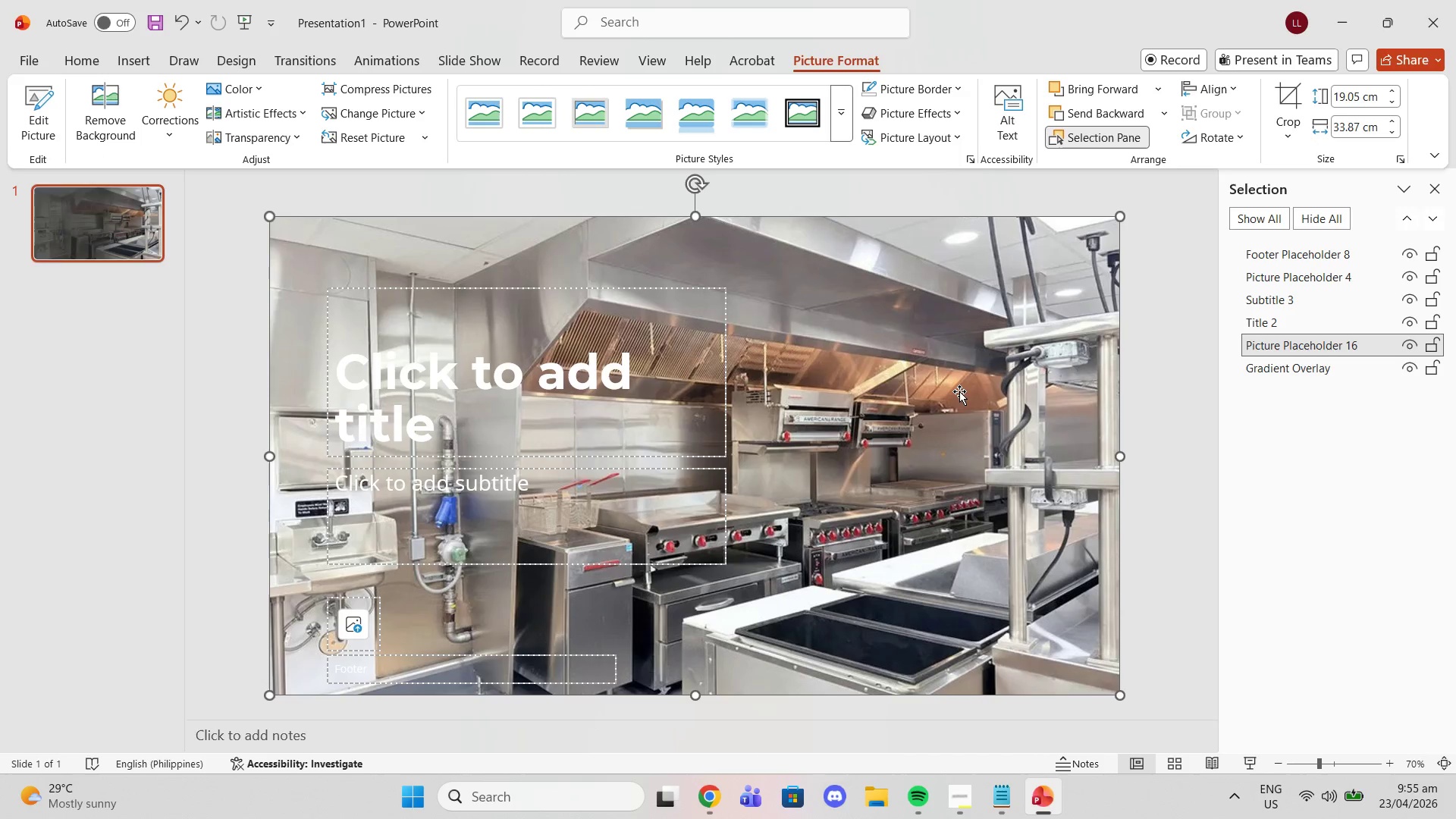 
left_click([959, 391])
 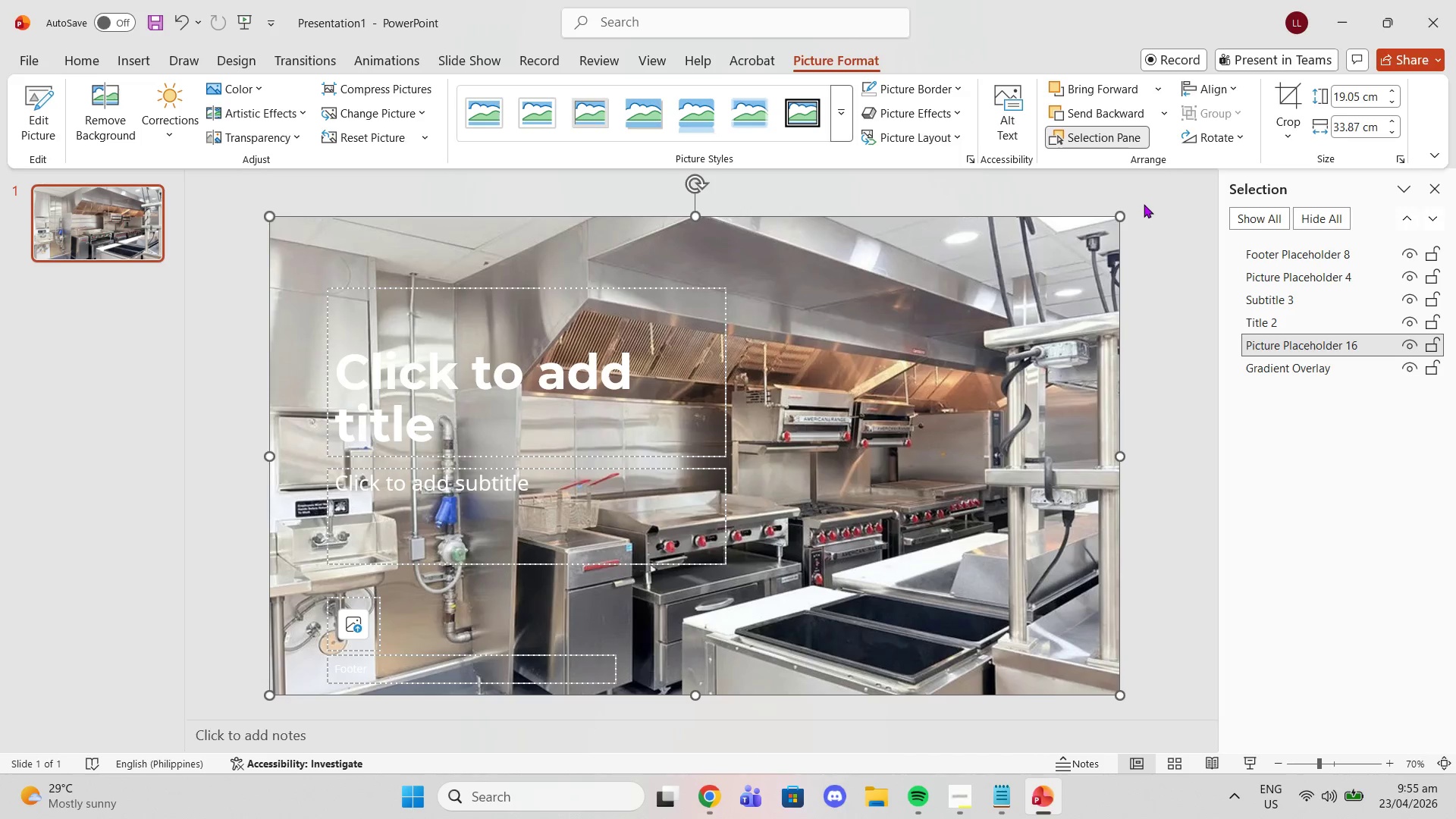 
right_click([1011, 250])
 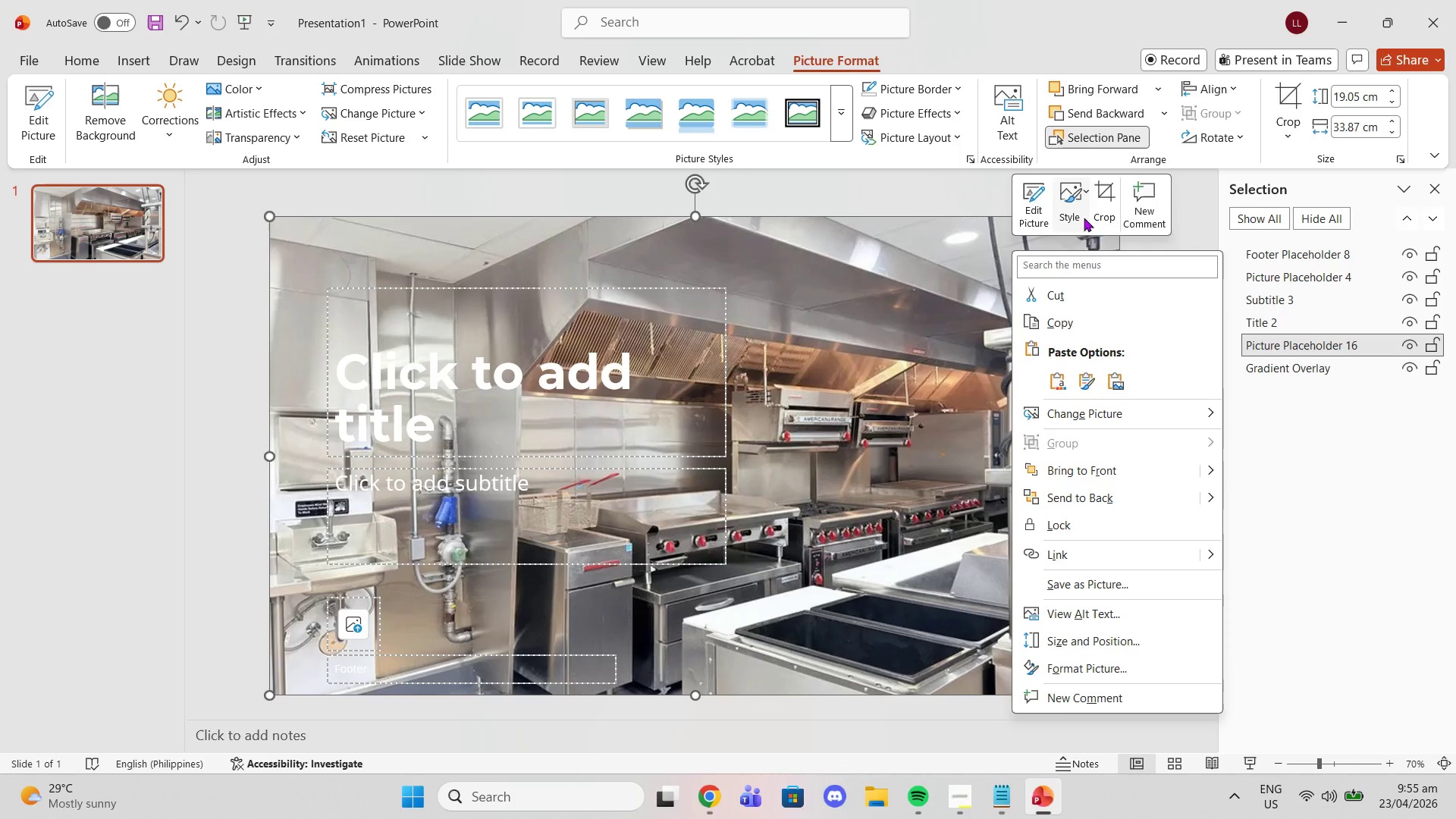 
left_click([1046, 215])
 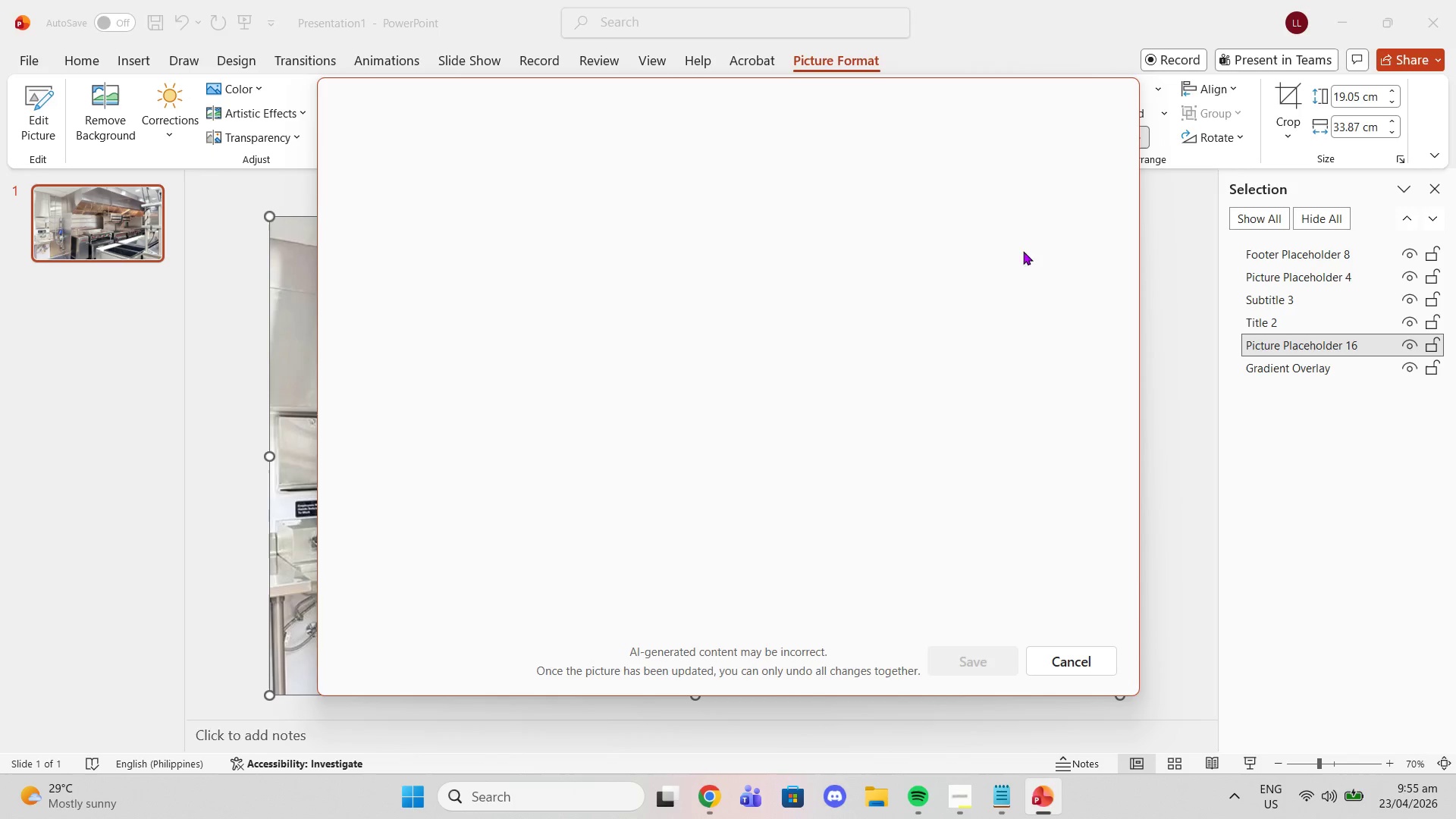 
left_click([1163, 213])
 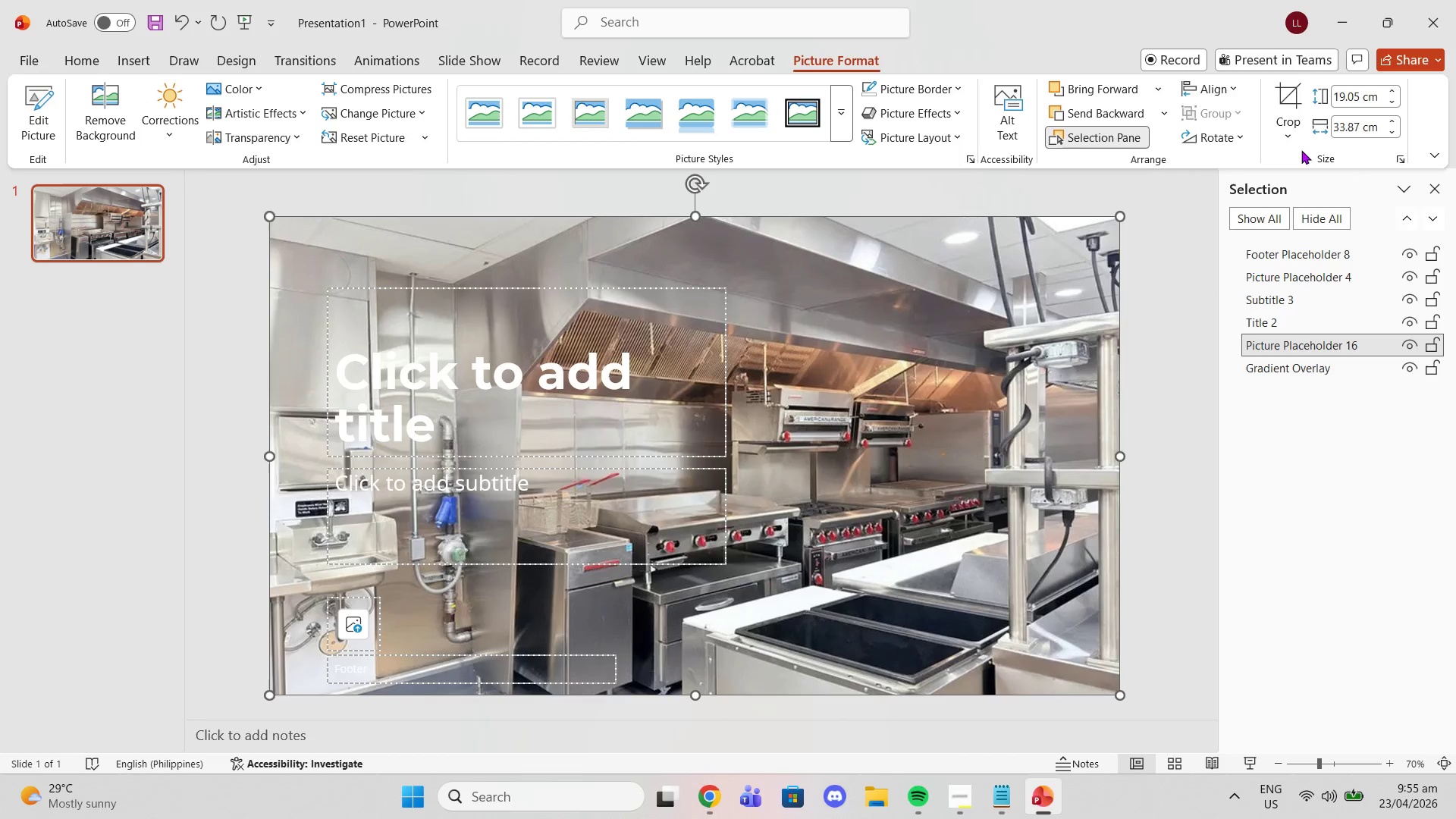 
left_click([1215, 127])
 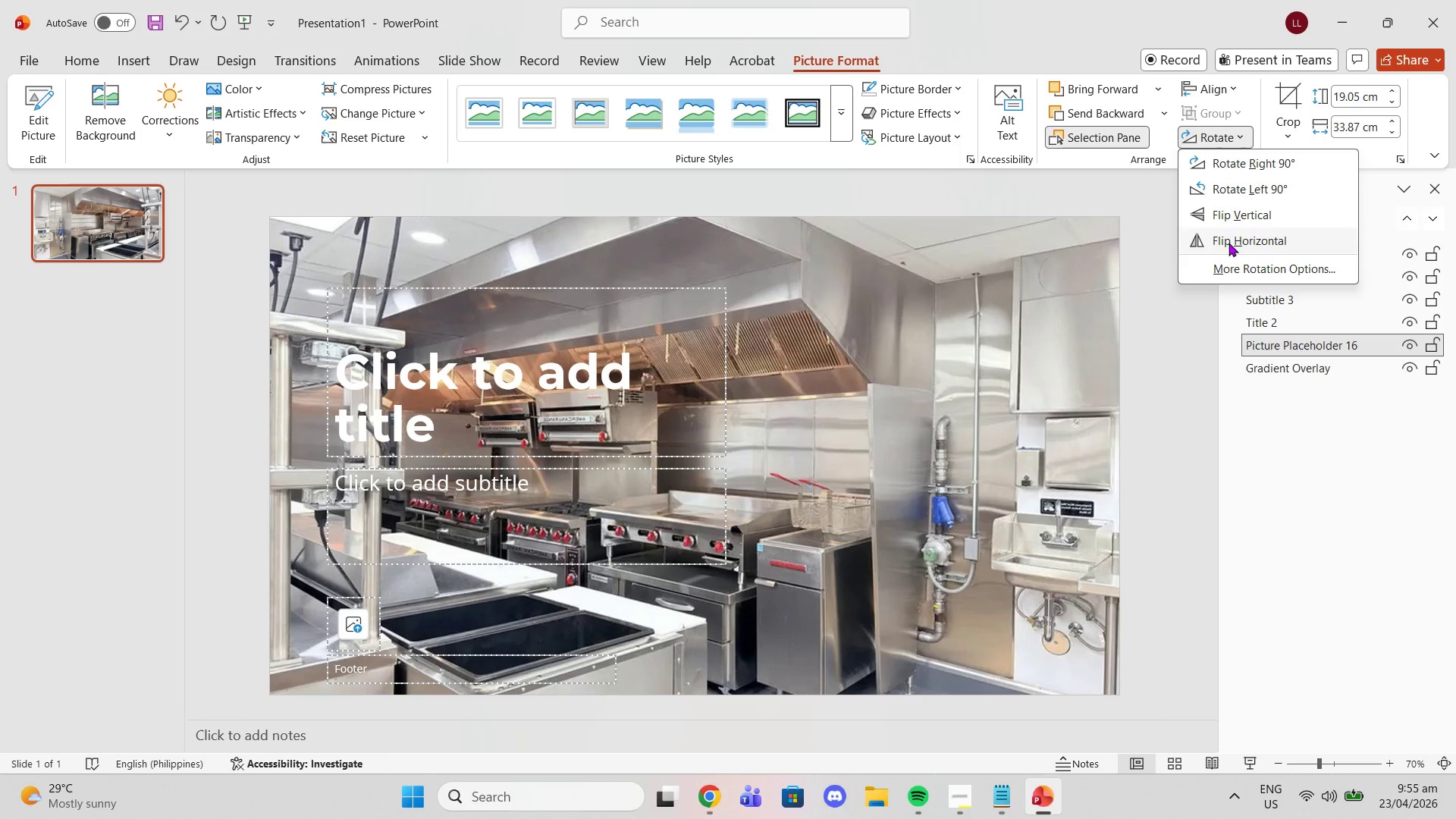 
left_click([1228, 243])
 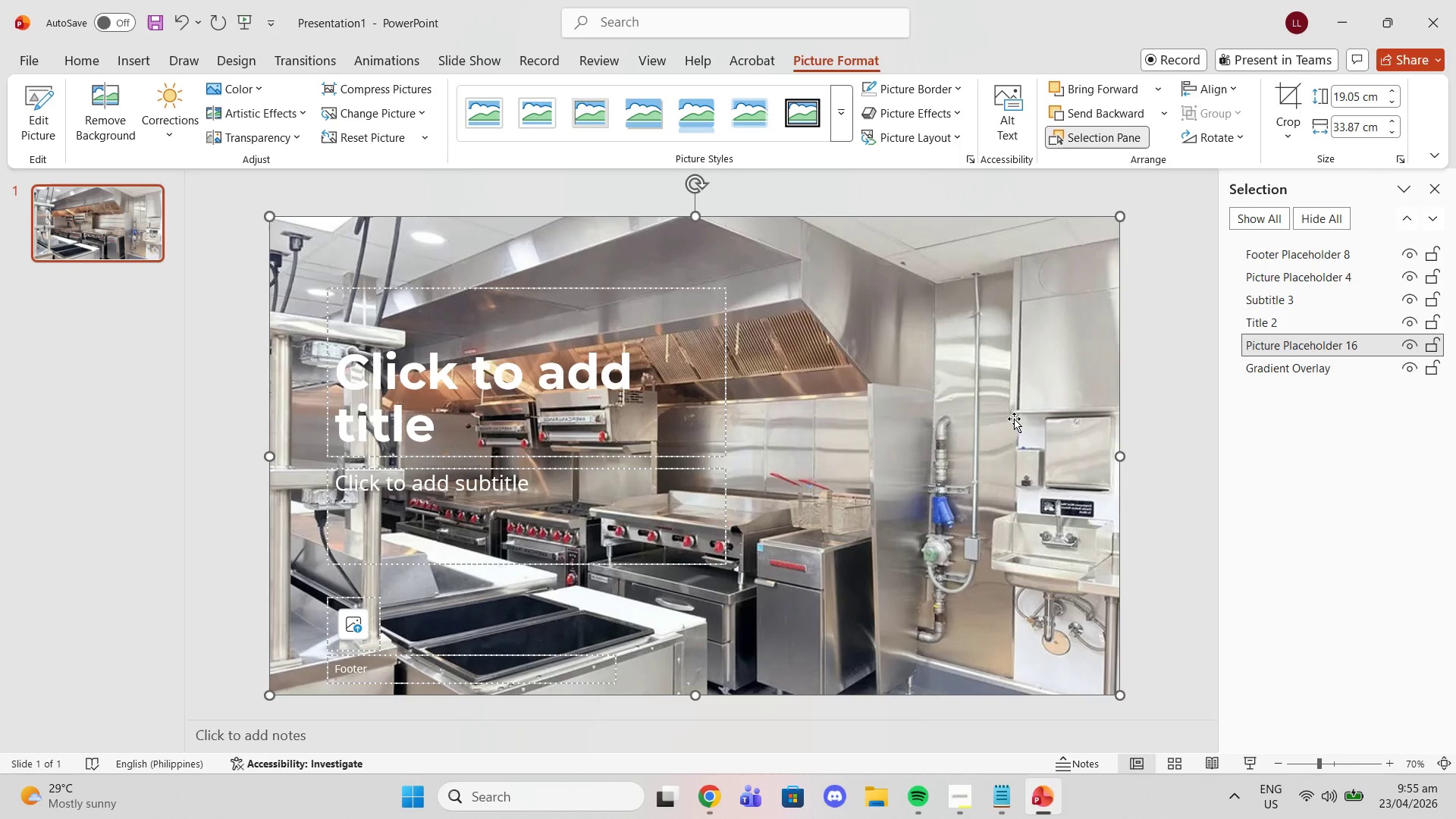 
left_click_drag(start_coordinate=[1014, 419], to_coordinate=[1239, 413])
 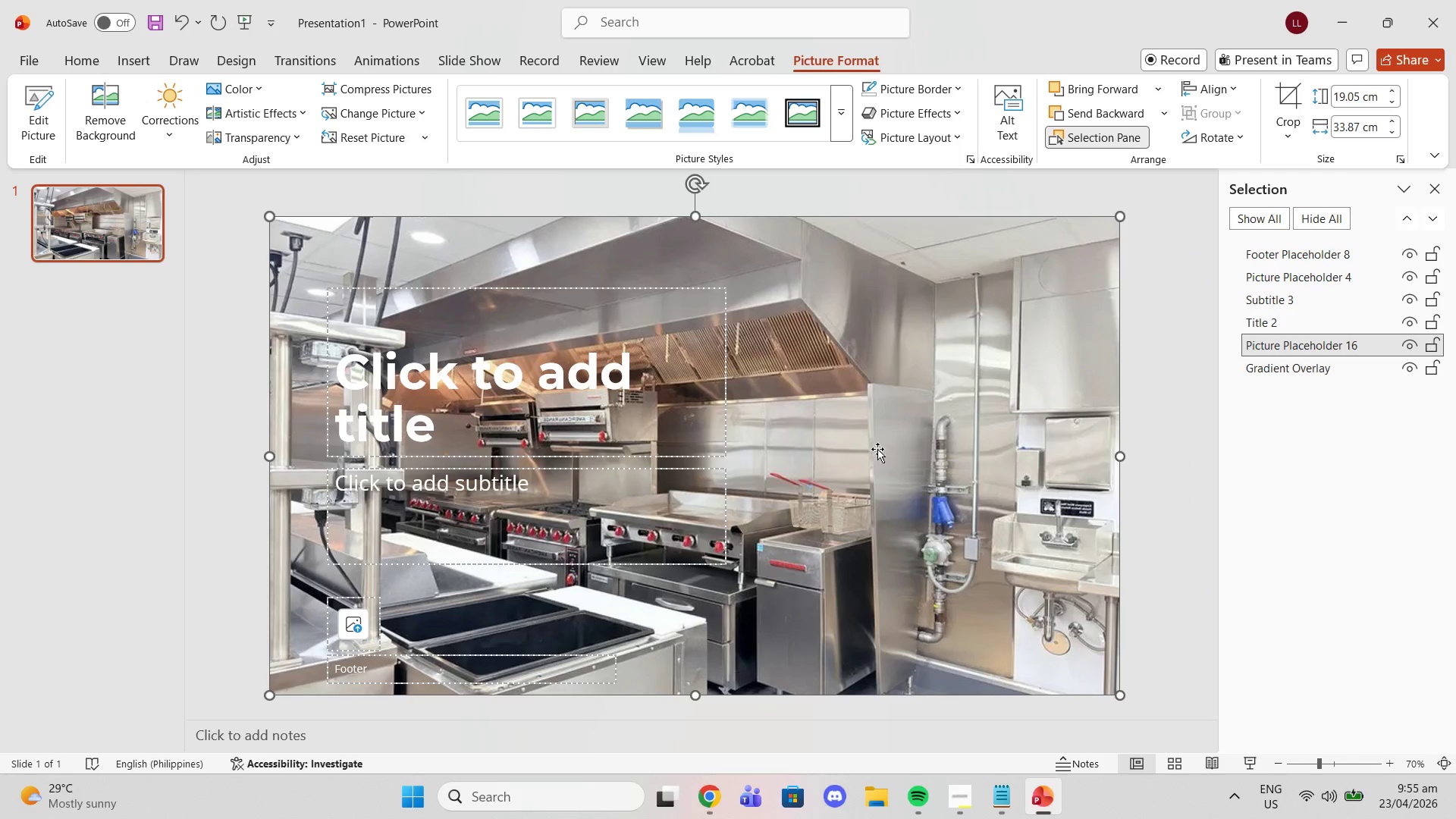 
left_click_drag(start_coordinate=[877, 449], to_coordinate=[1128, 449])
 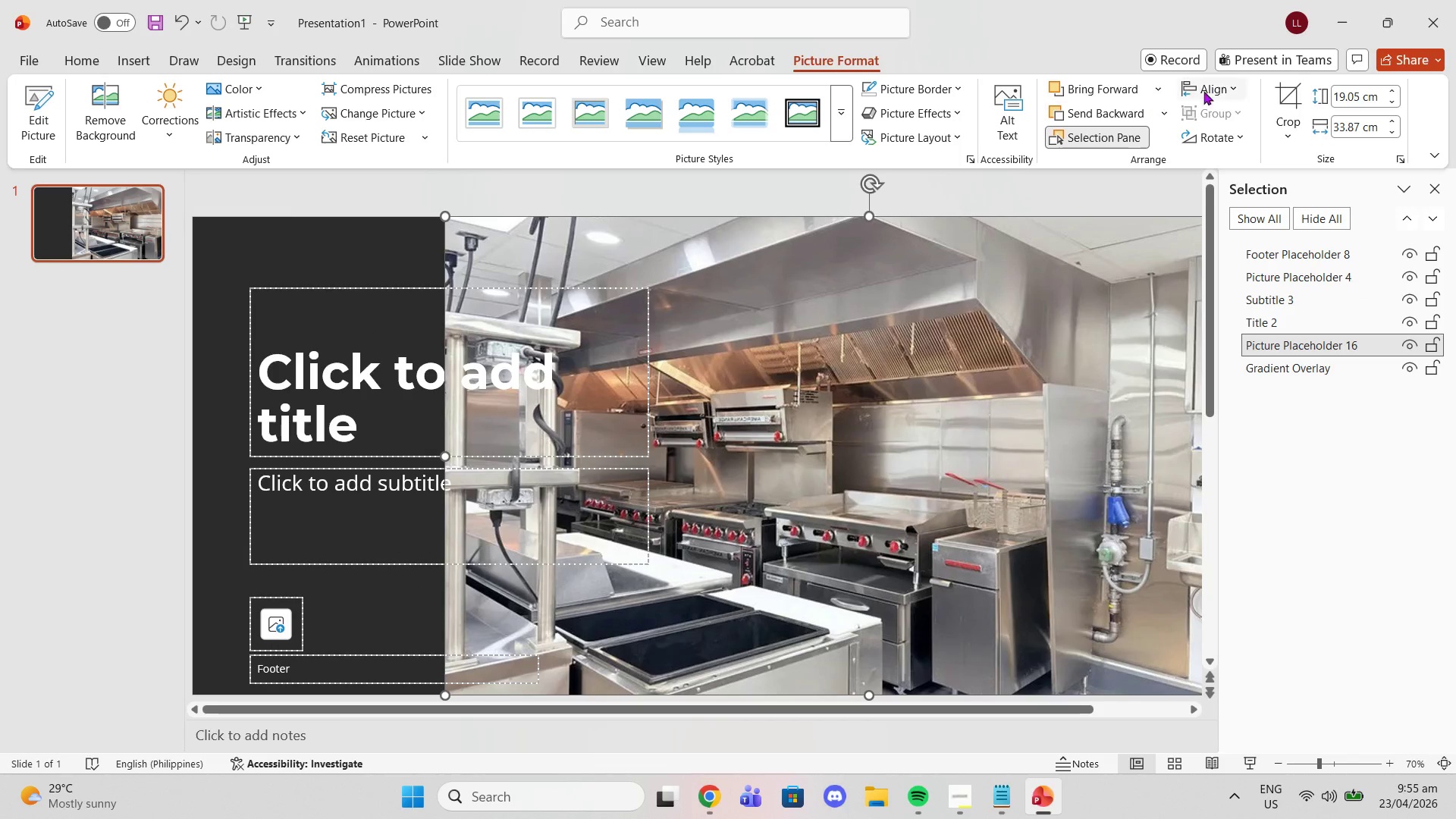 
left_click([1292, 103])
 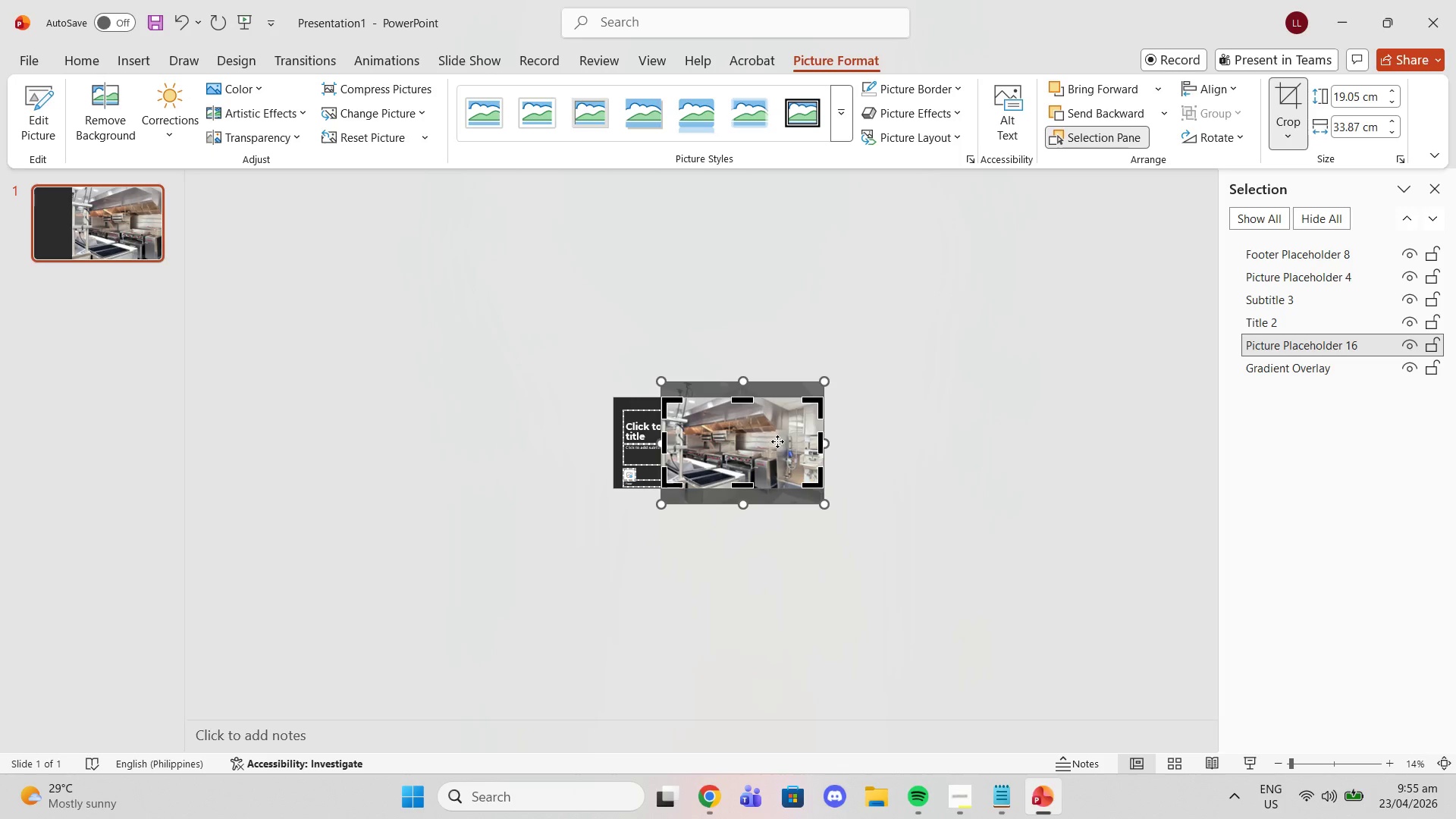 
left_click_drag(start_coordinate=[821, 438], to_coordinate=[775, 437])
 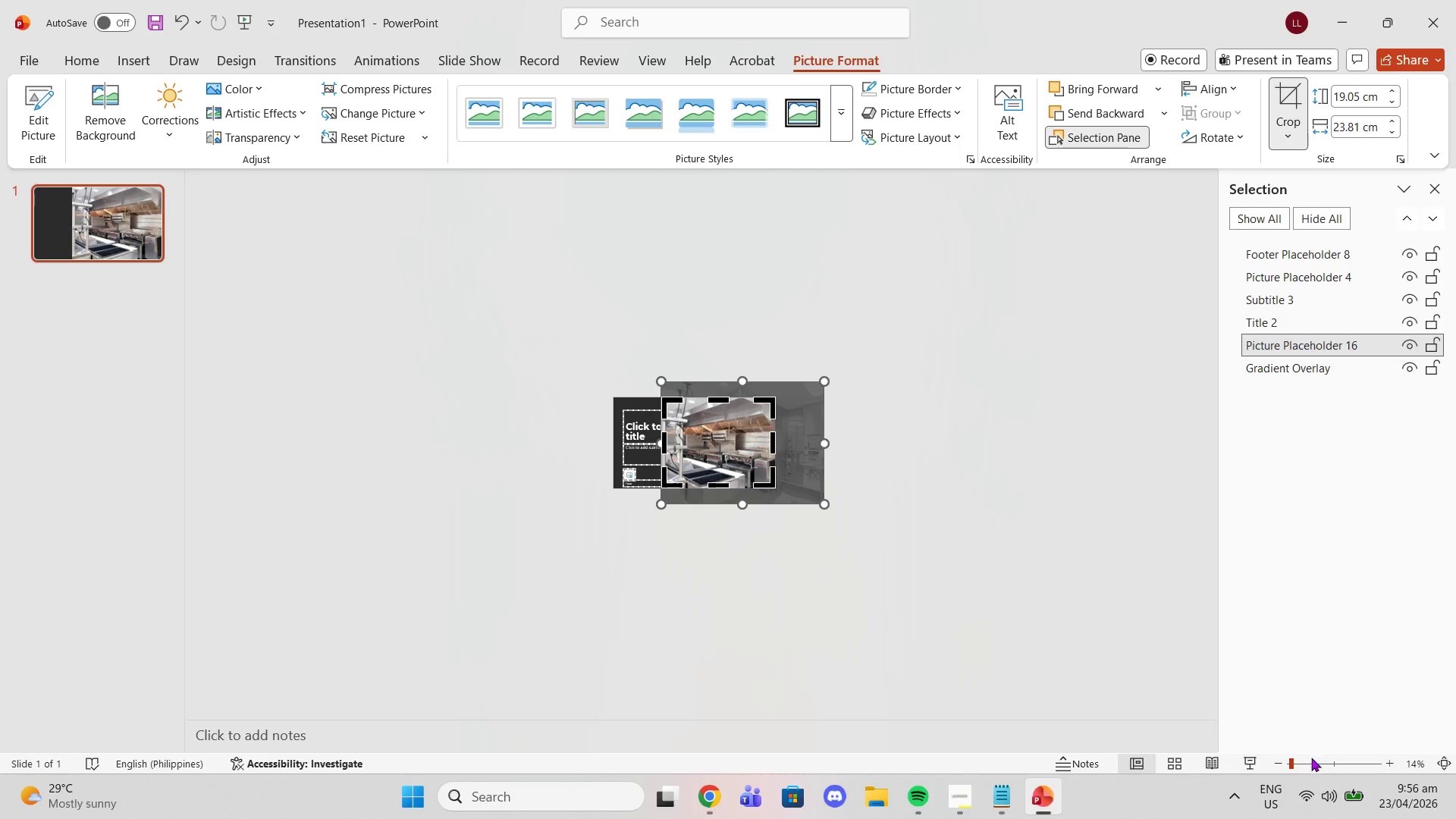 
left_click_drag(start_coordinate=[1290, 766], to_coordinate=[1305, 767])
 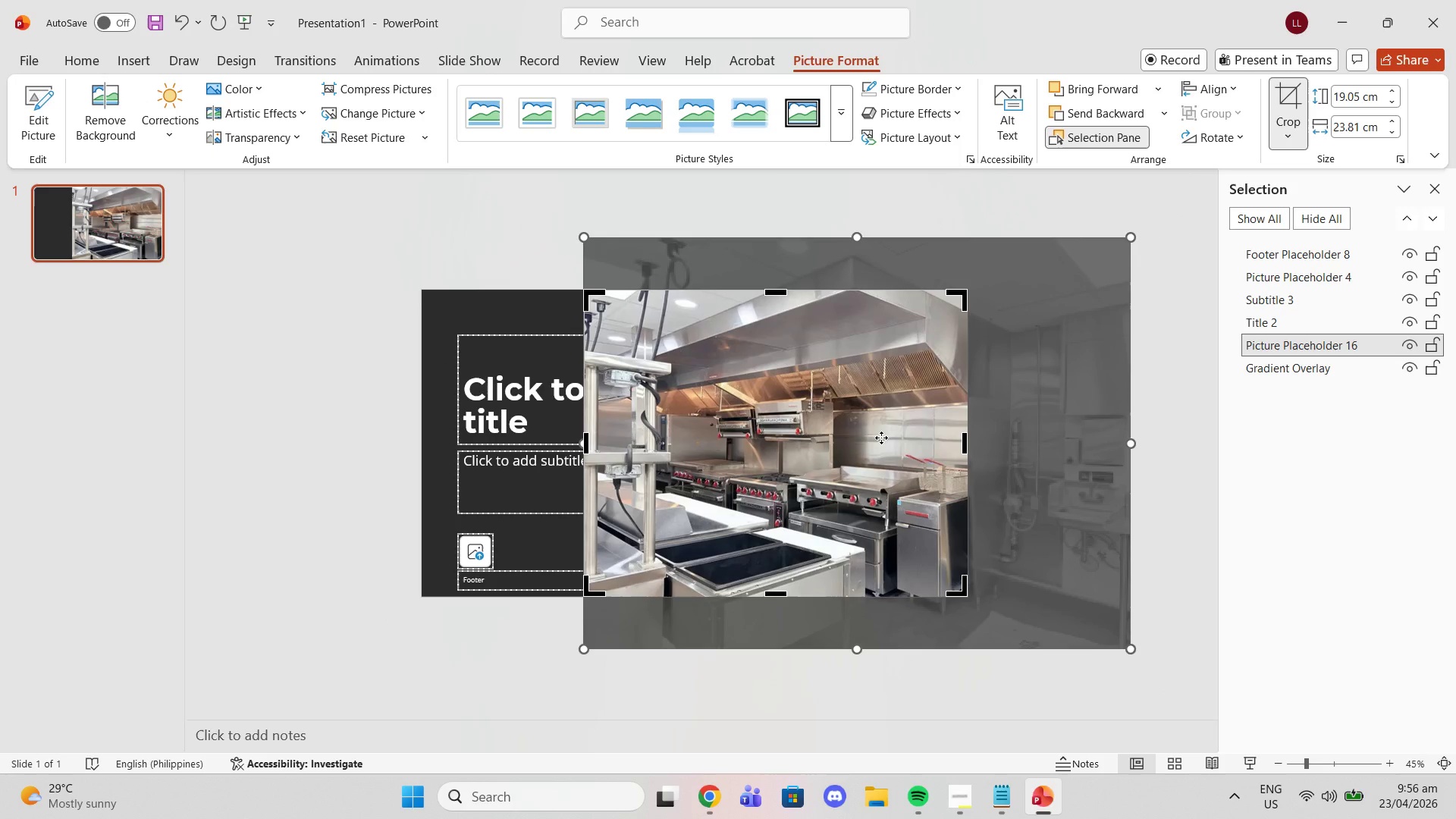 
left_click([881, 438])
 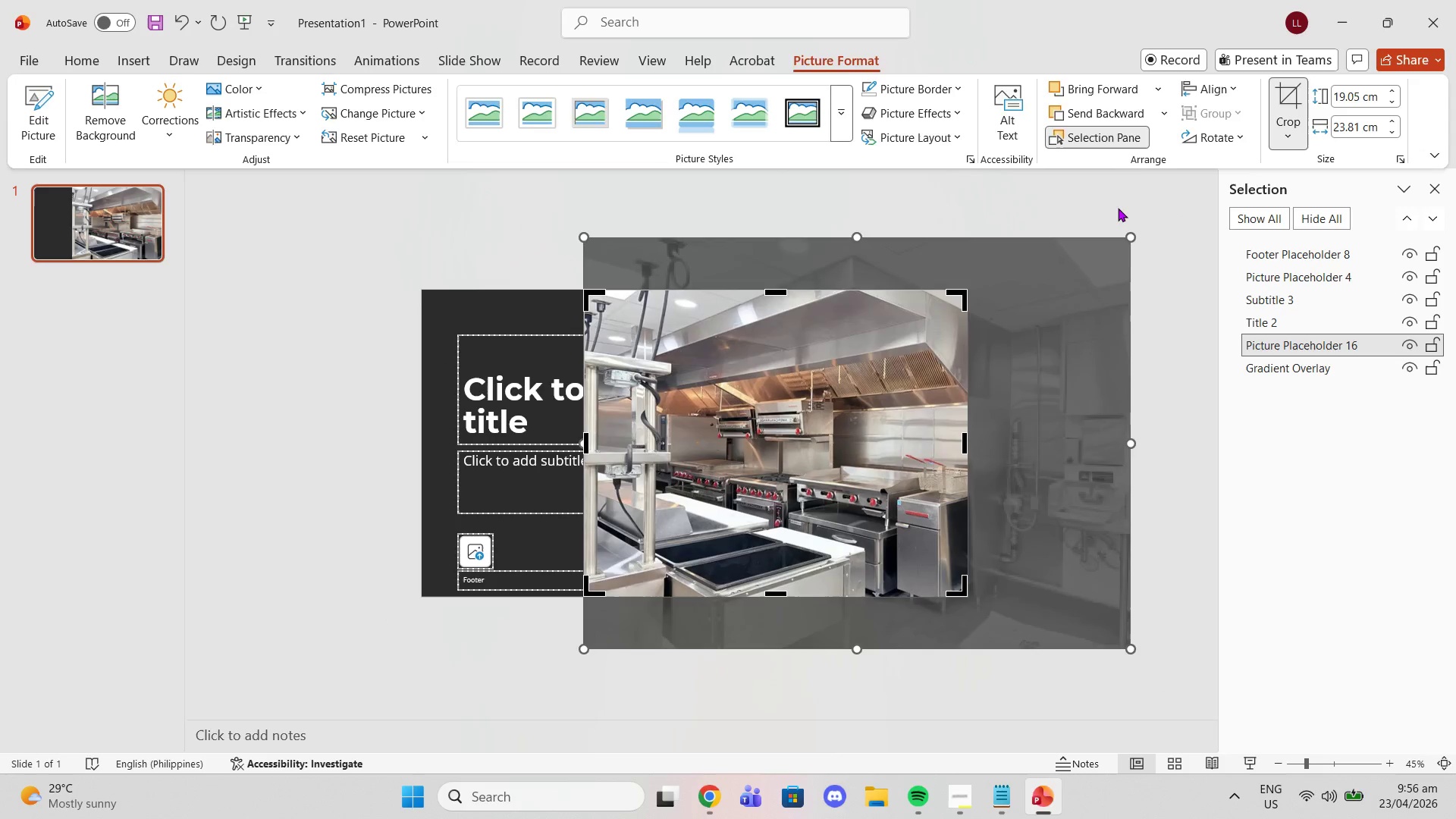 
left_click([1118, 206])
 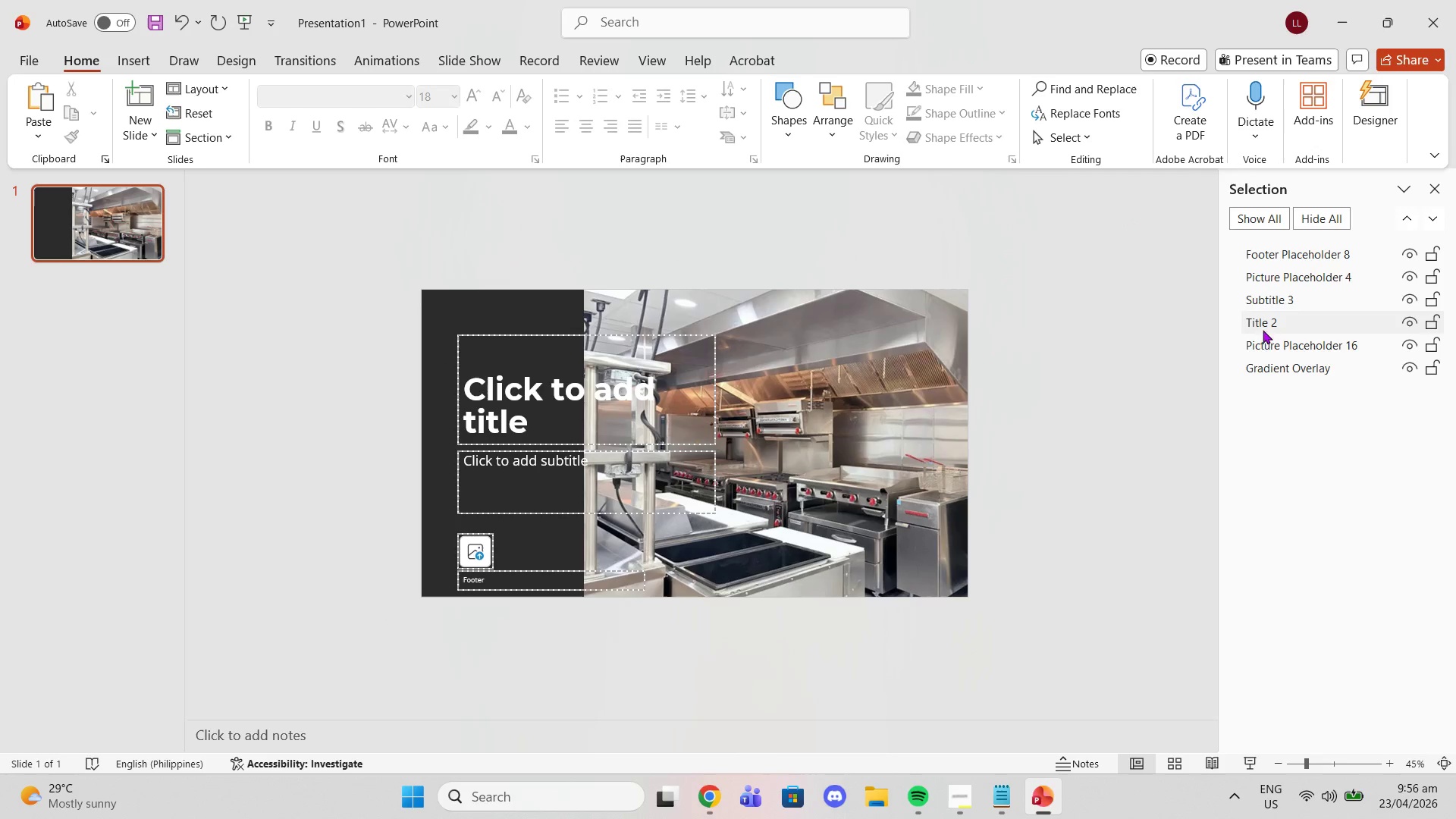 
left_click_drag(start_coordinate=[1277, 343], to_coordinate=[1284, 381])
 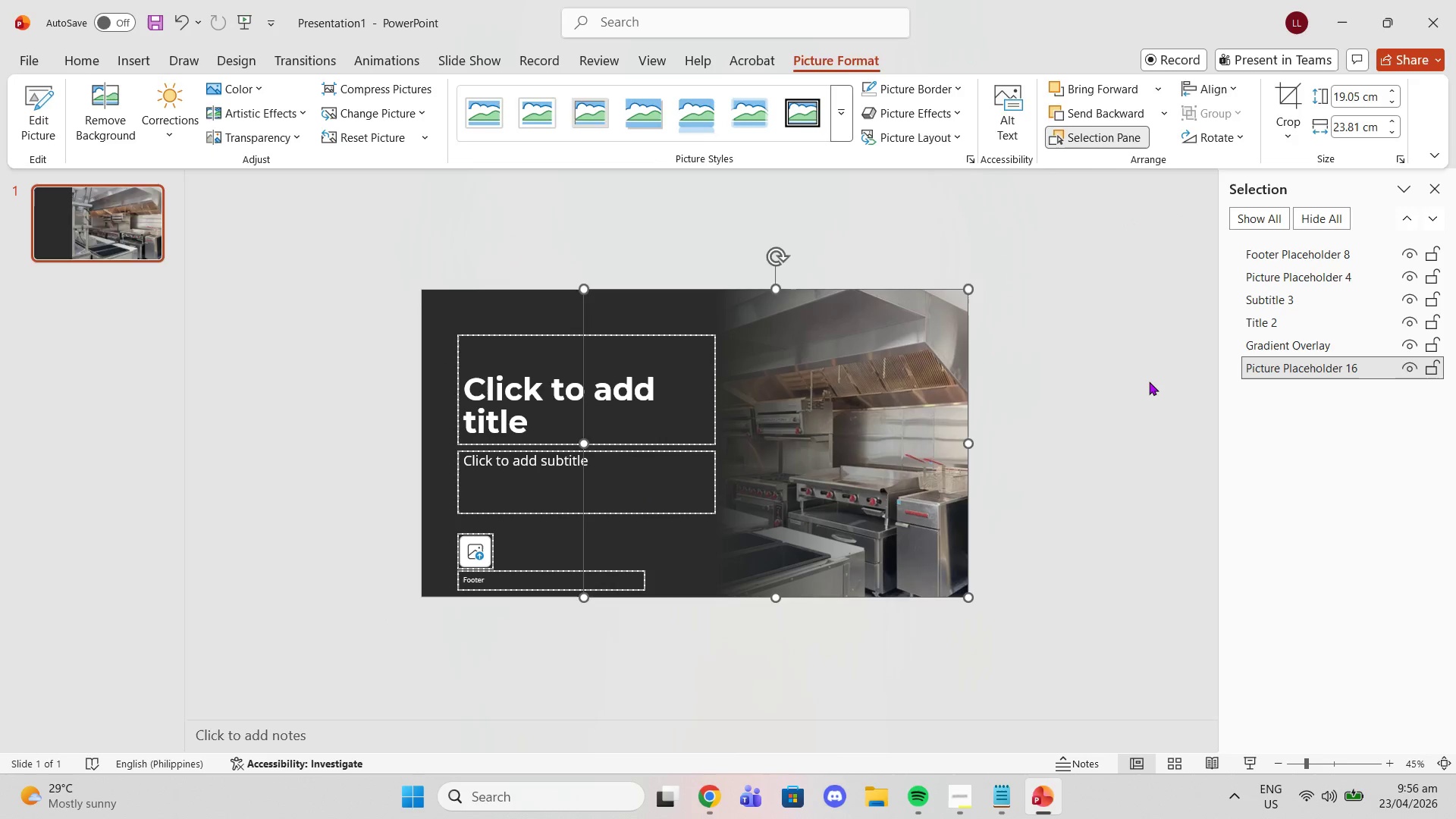 
left_click([1147, 381])
 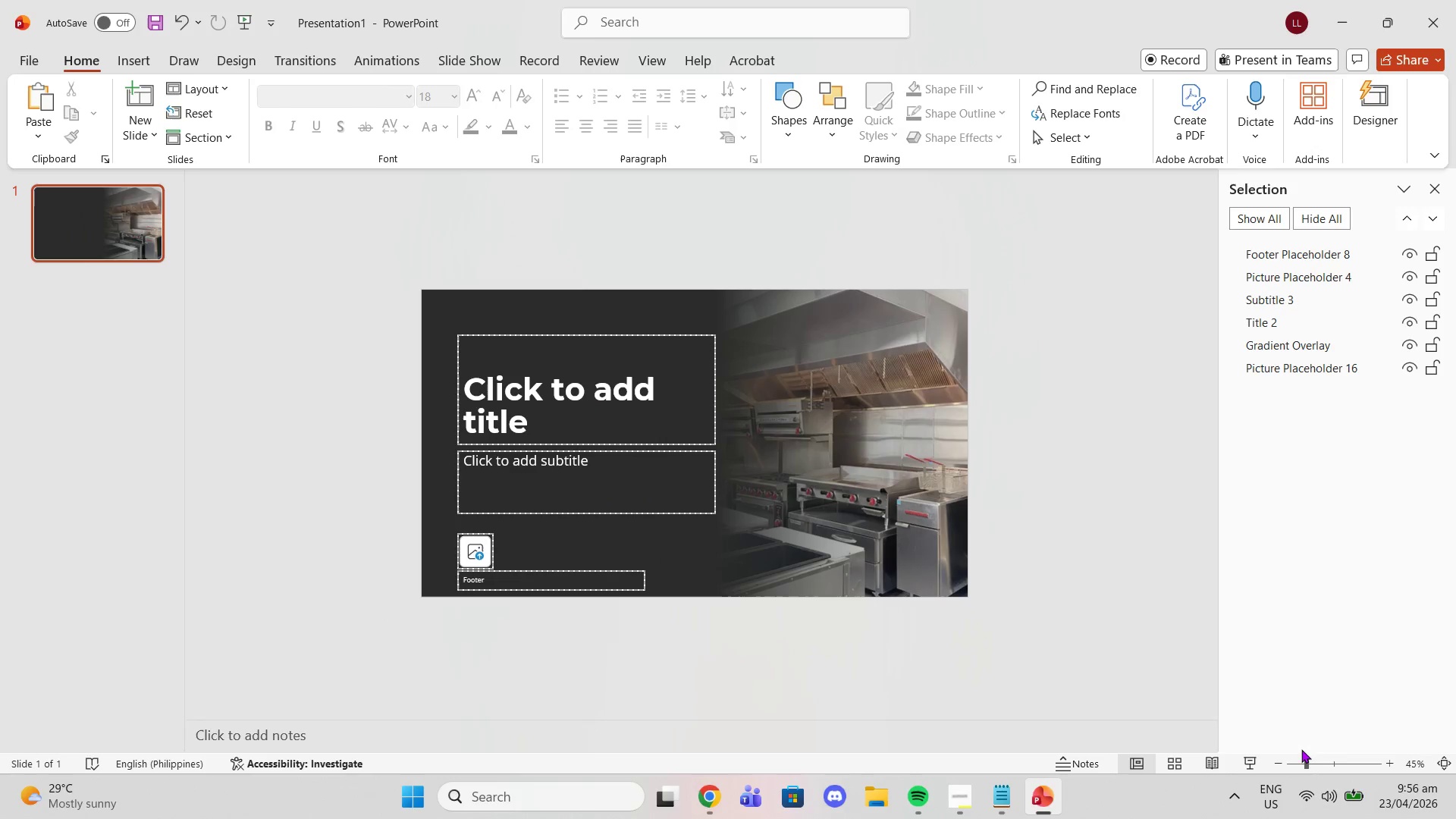 
left_click_drag(start_coordinate=[1303, 762], to_coordinate=[1334, 761])
 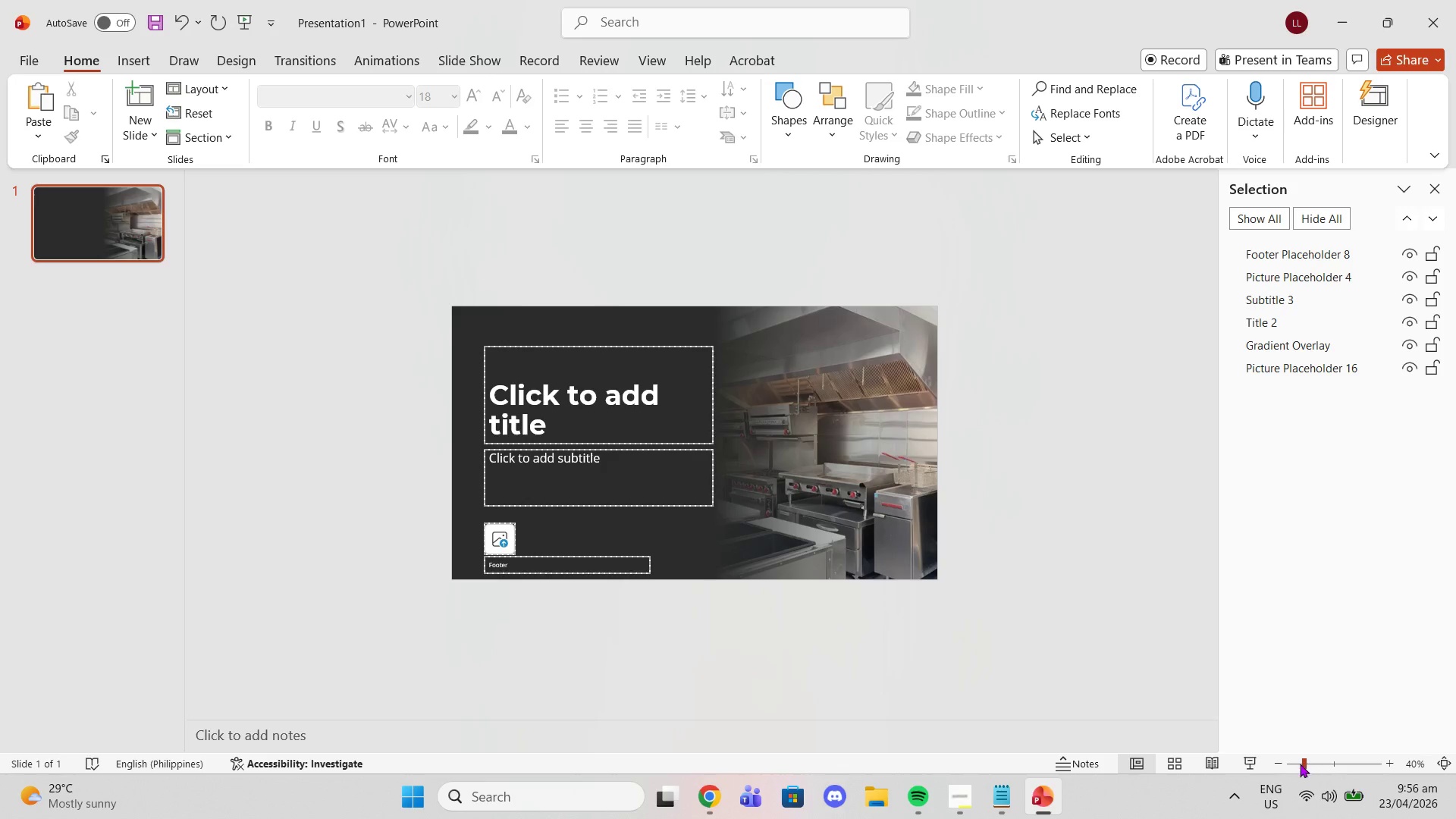 
left_click_drag(start_coordinate=[1300, 764], to_coordinate=[1316, 766])
 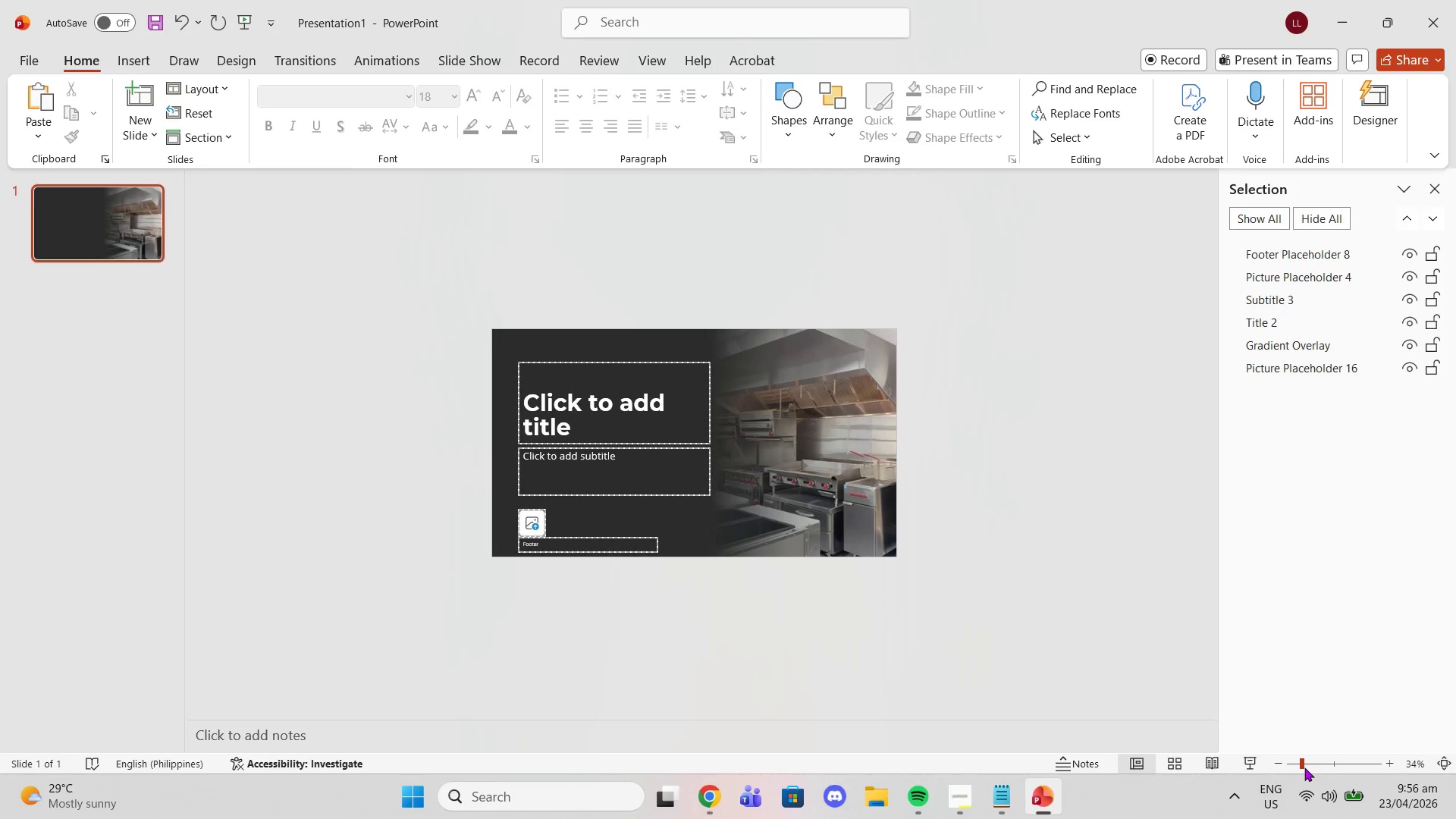 
left_click_drag(start_coordinate=[1304, 767], to_coordinate=[1323, 770])
 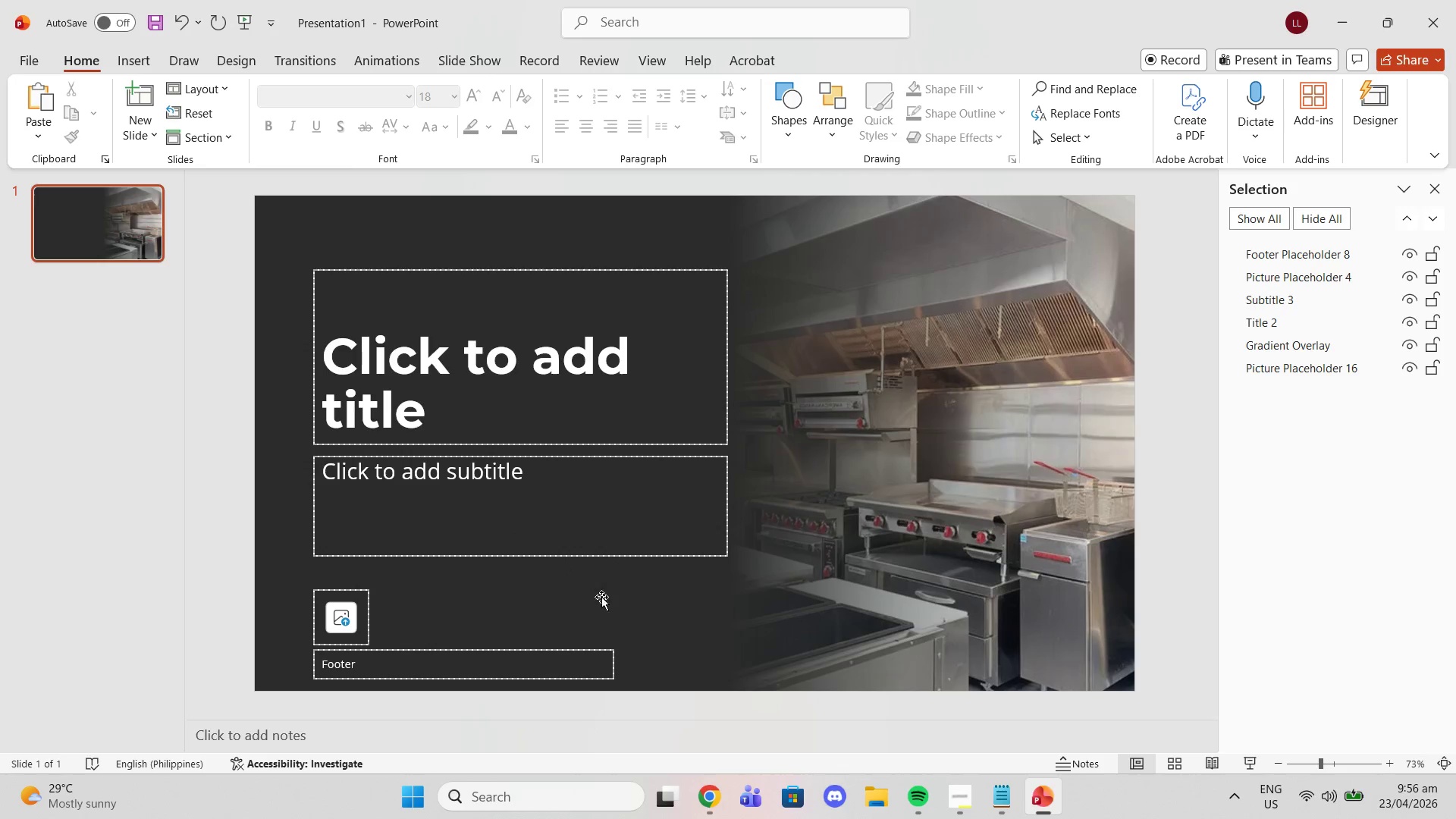 
left_click([637, 605])
 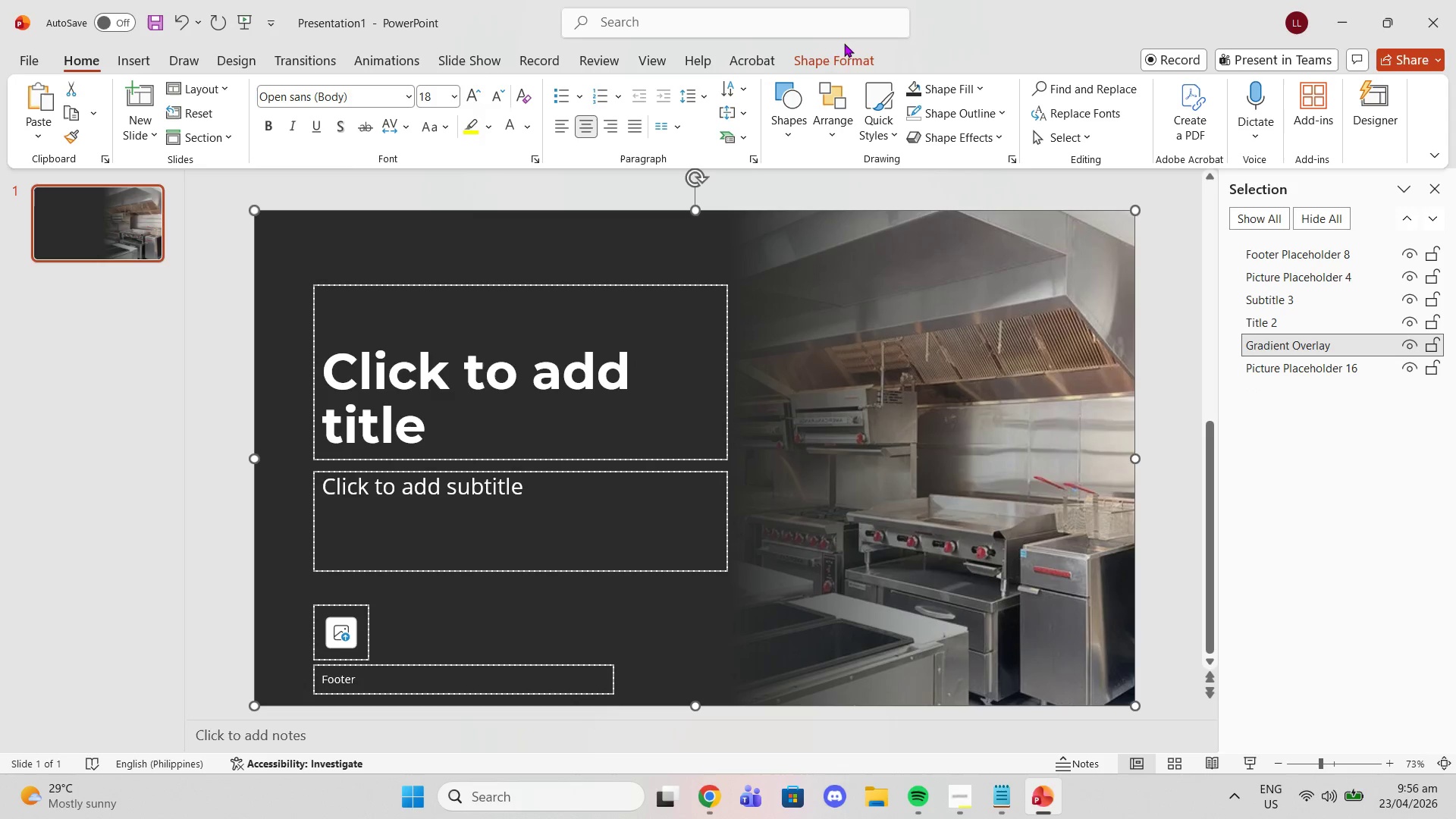 
double_click([813, 61])
 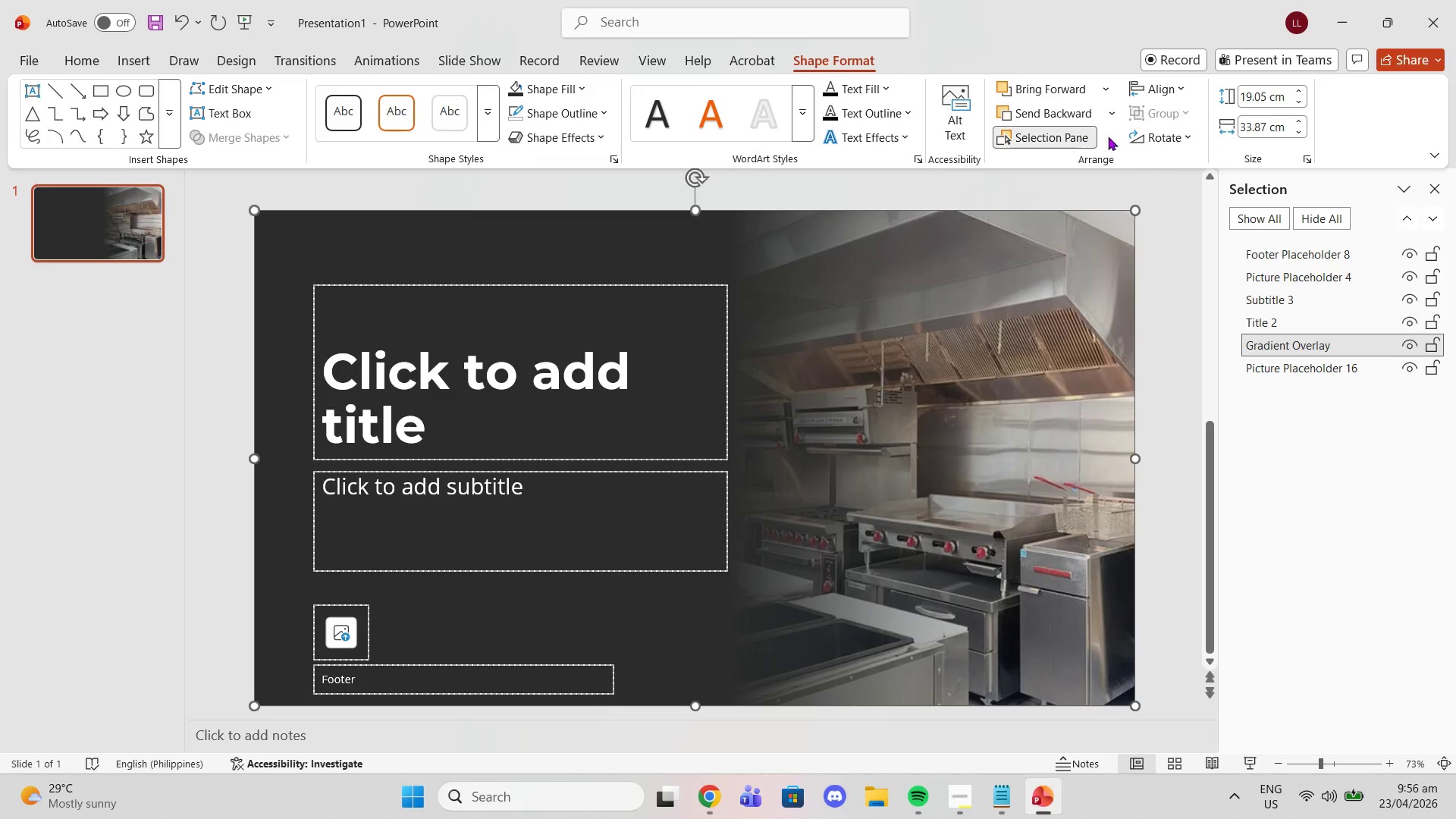 
left_click([1078, 133])
 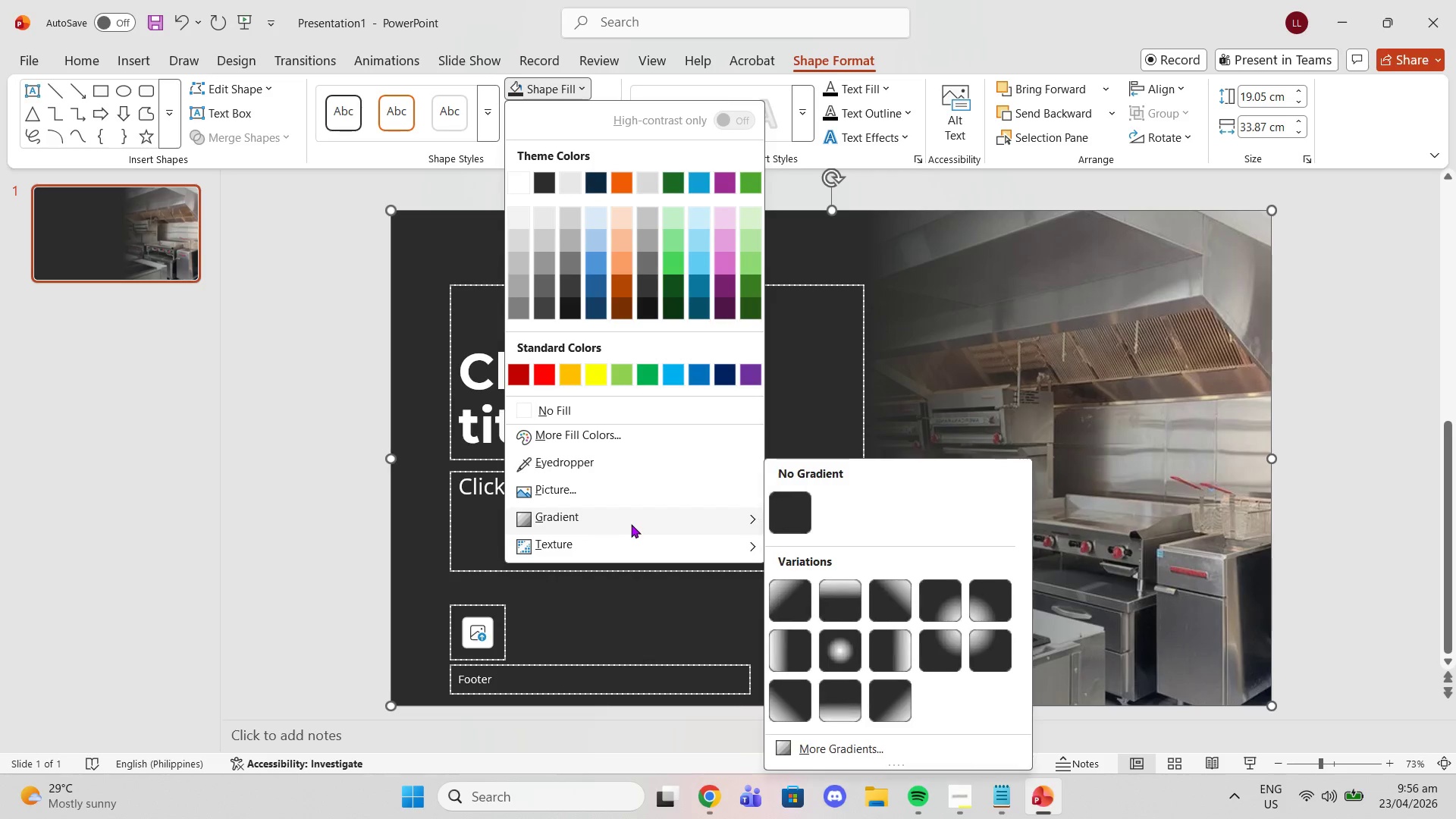 
left_click_drag(start_coordinate=[839, 755], to_coordinate=[839, 748])
 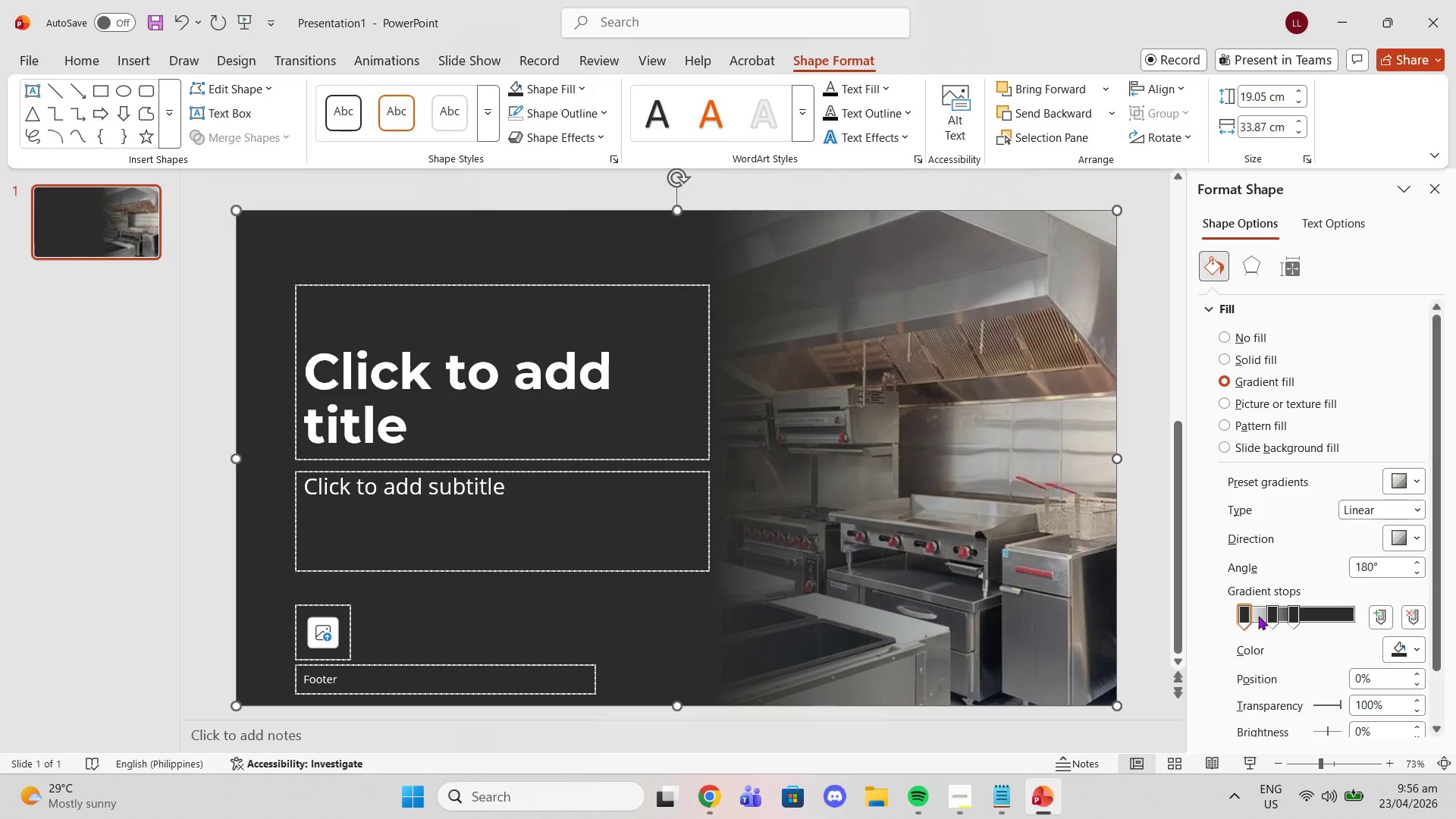 
left_click_drag(start_coordinate=[1266, 618], to_coordinate=[1280, 617])
 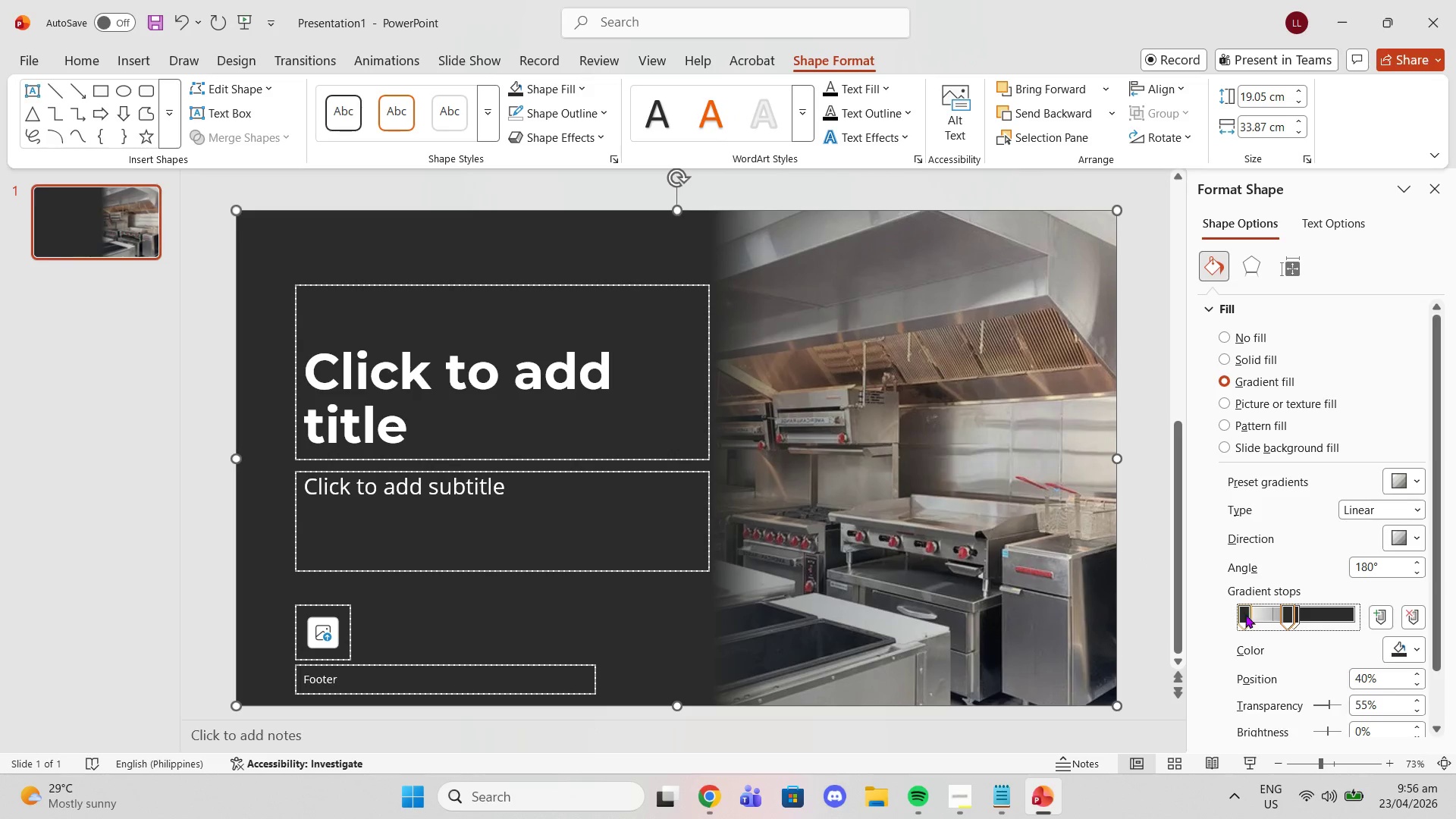 
left_click_drag(start_coordinate=[1246, 614], to_coordinate=[1238, 616])
 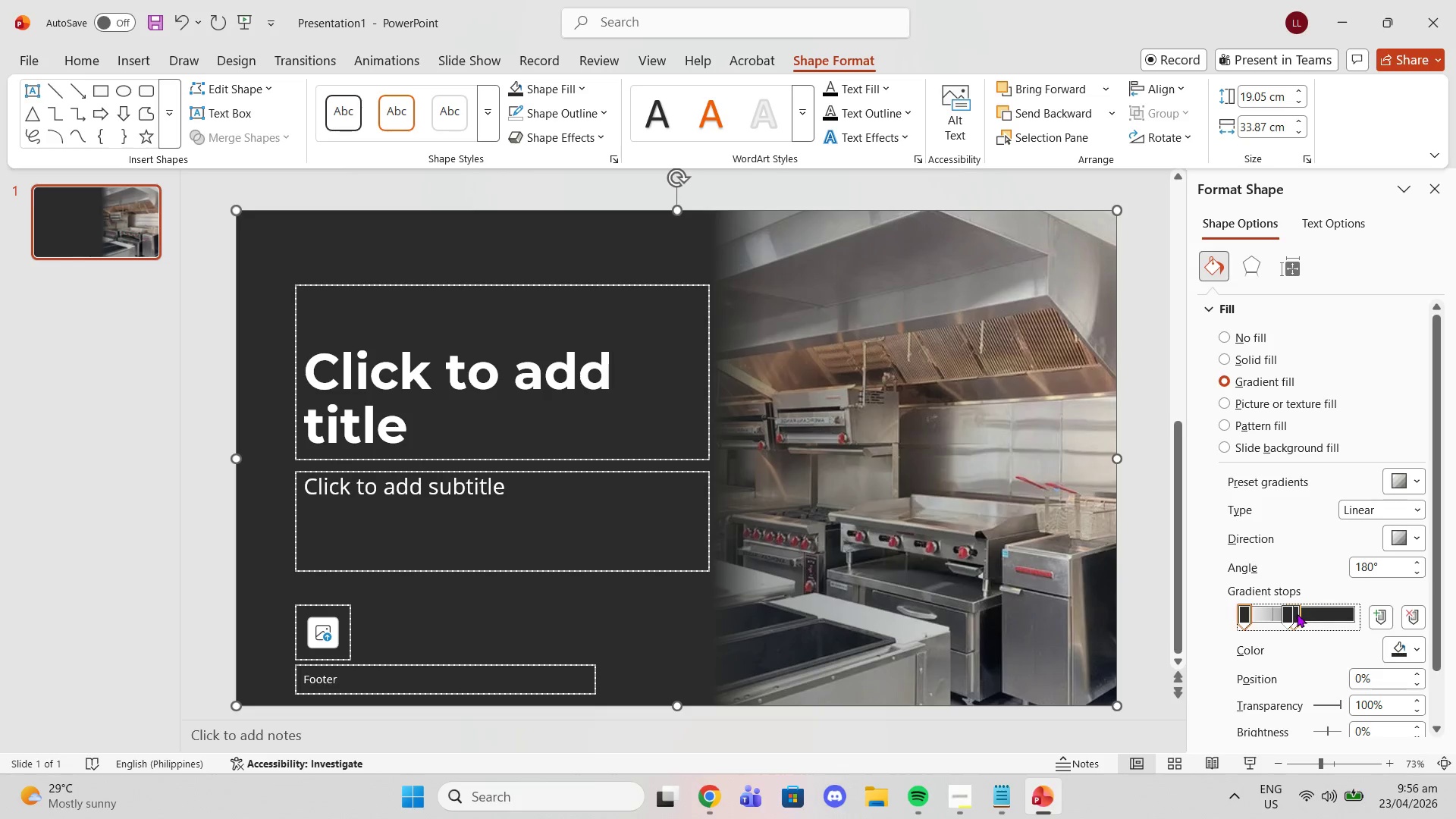 
left_click_drag(start_coordinate=[1301, 613], to_coordinate=[1320, 616])
 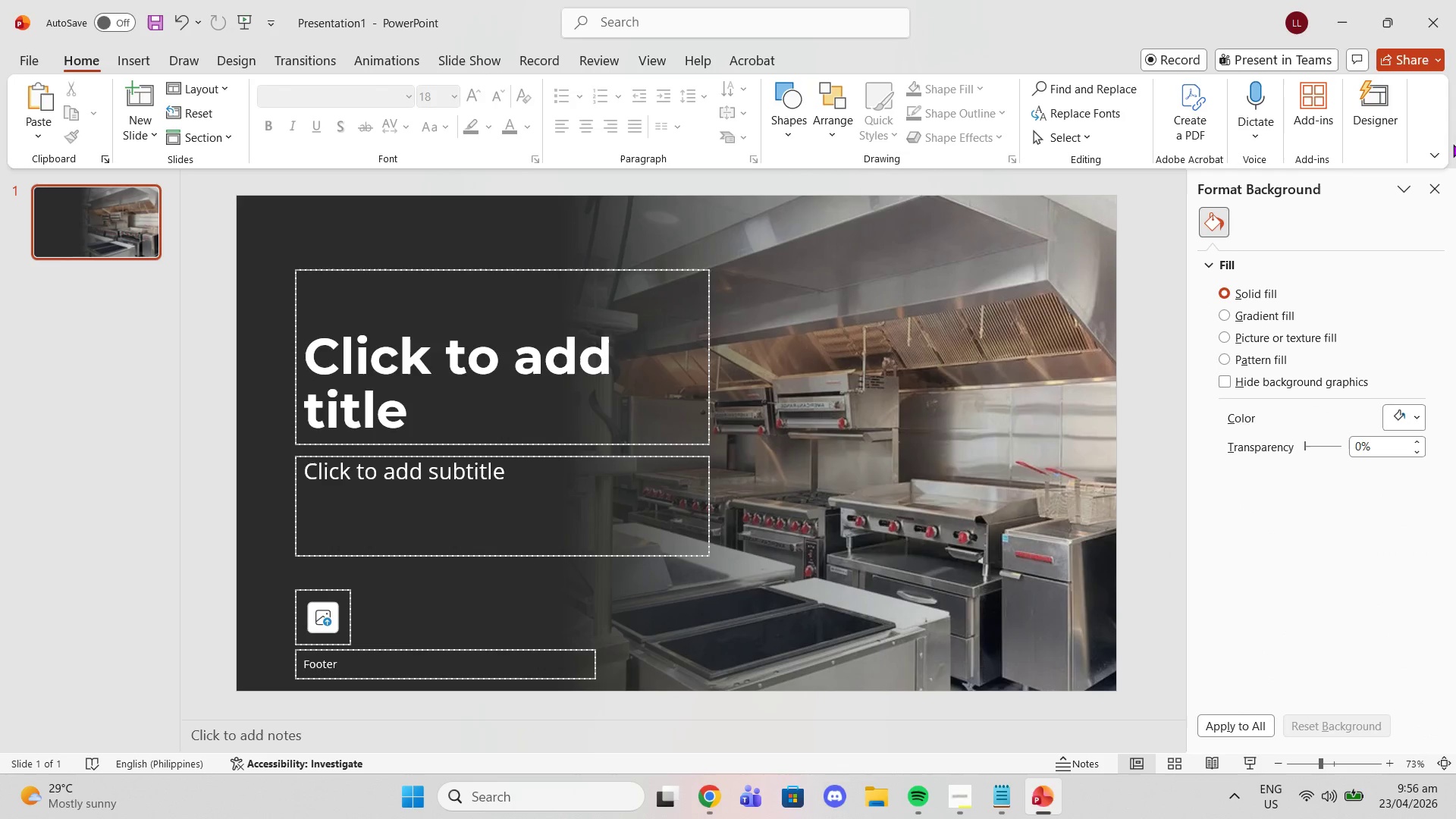 
left_click([1438, 187])
 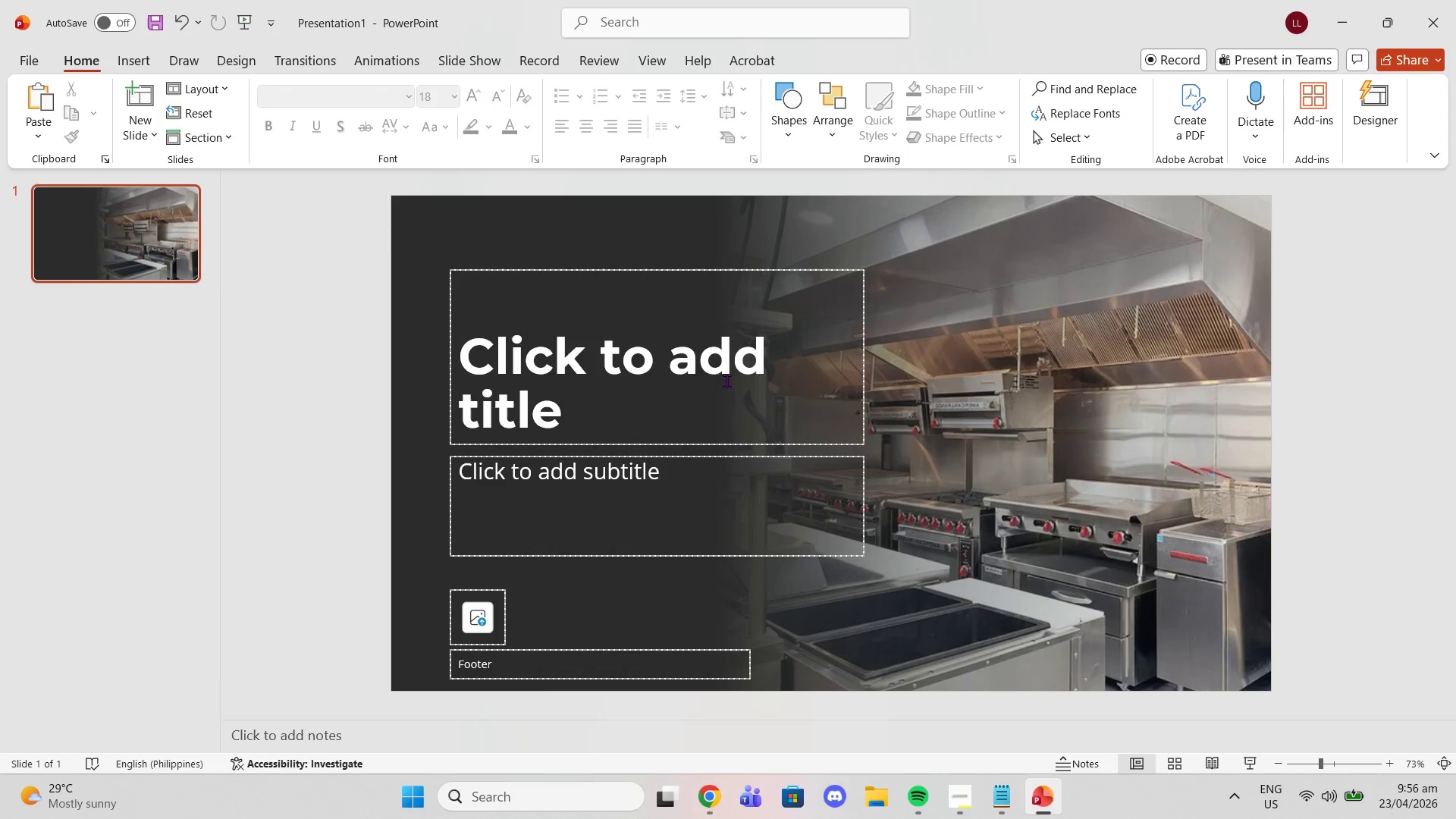 
left_click([716, 372])
 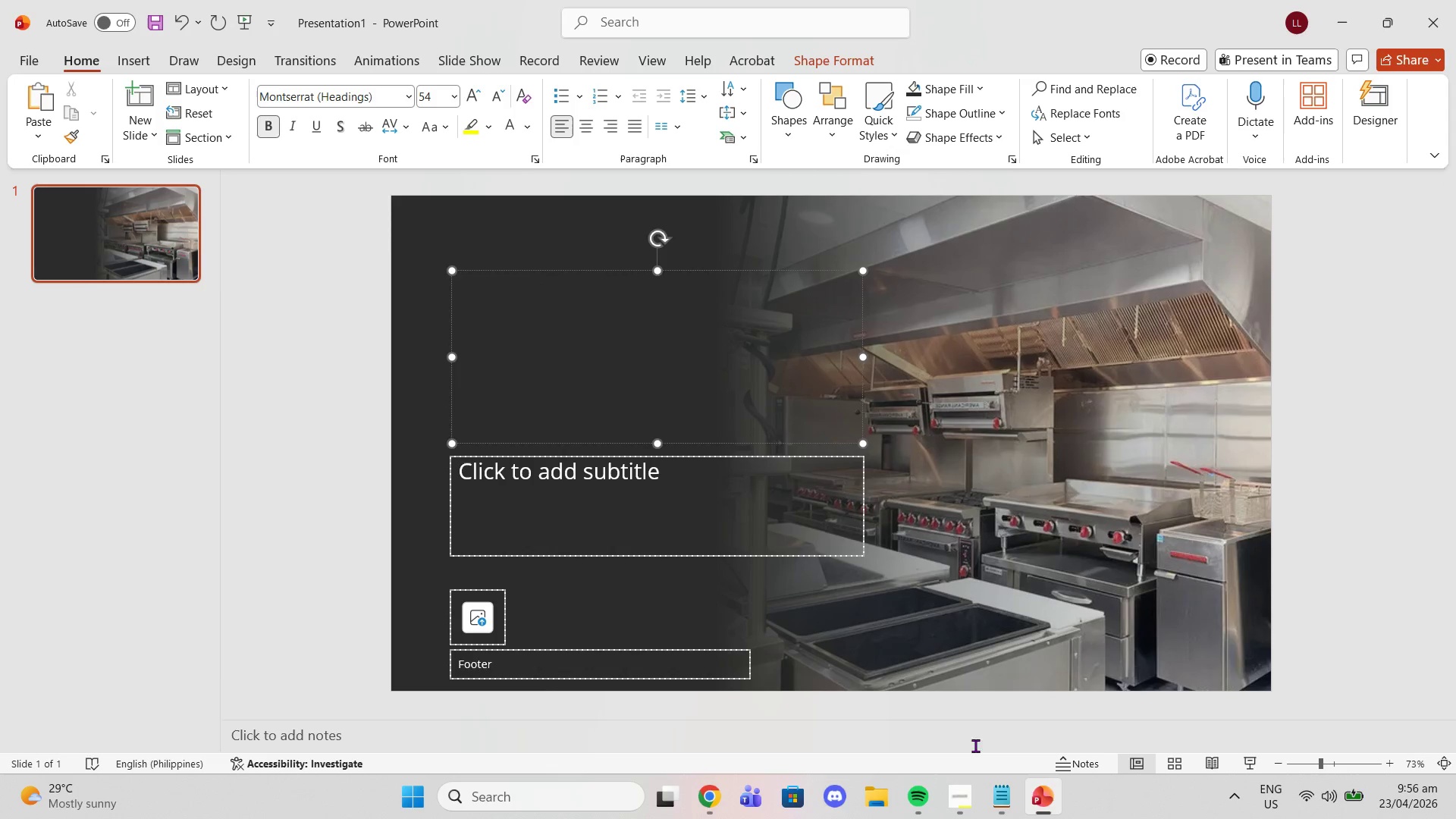 
left_click([1002, 793])
 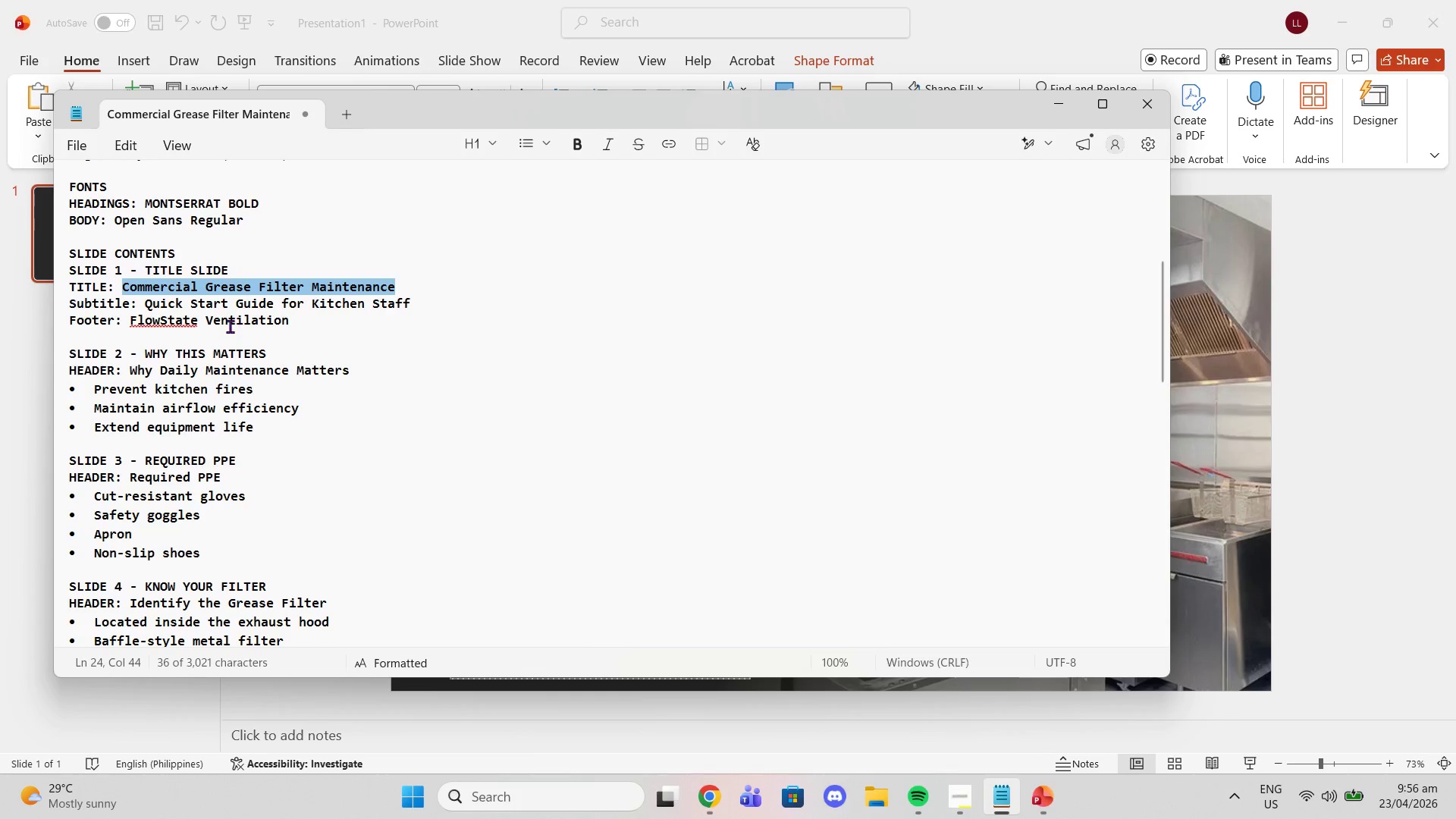 
key(Control+C)
 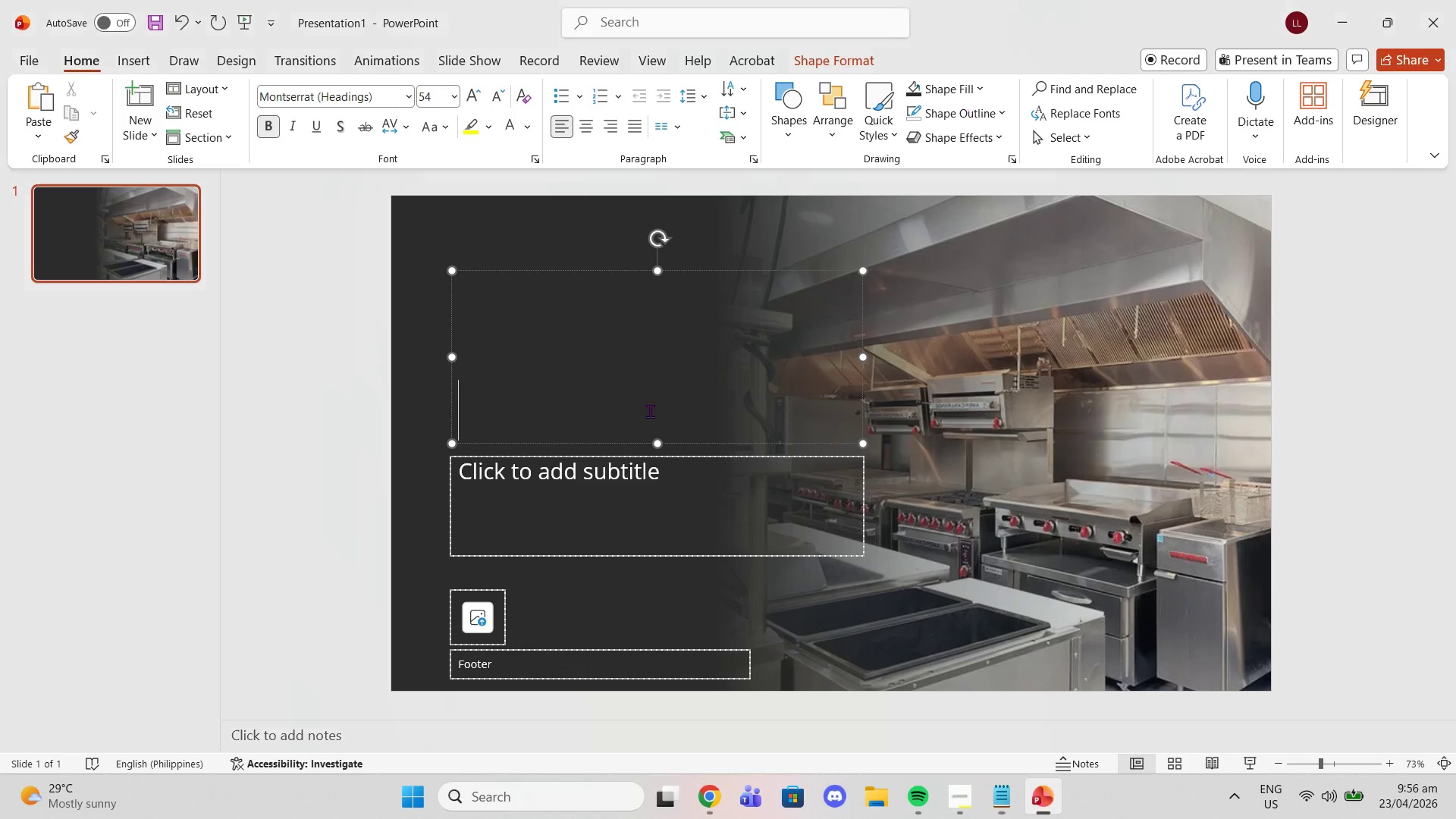 
key(Control+V)
 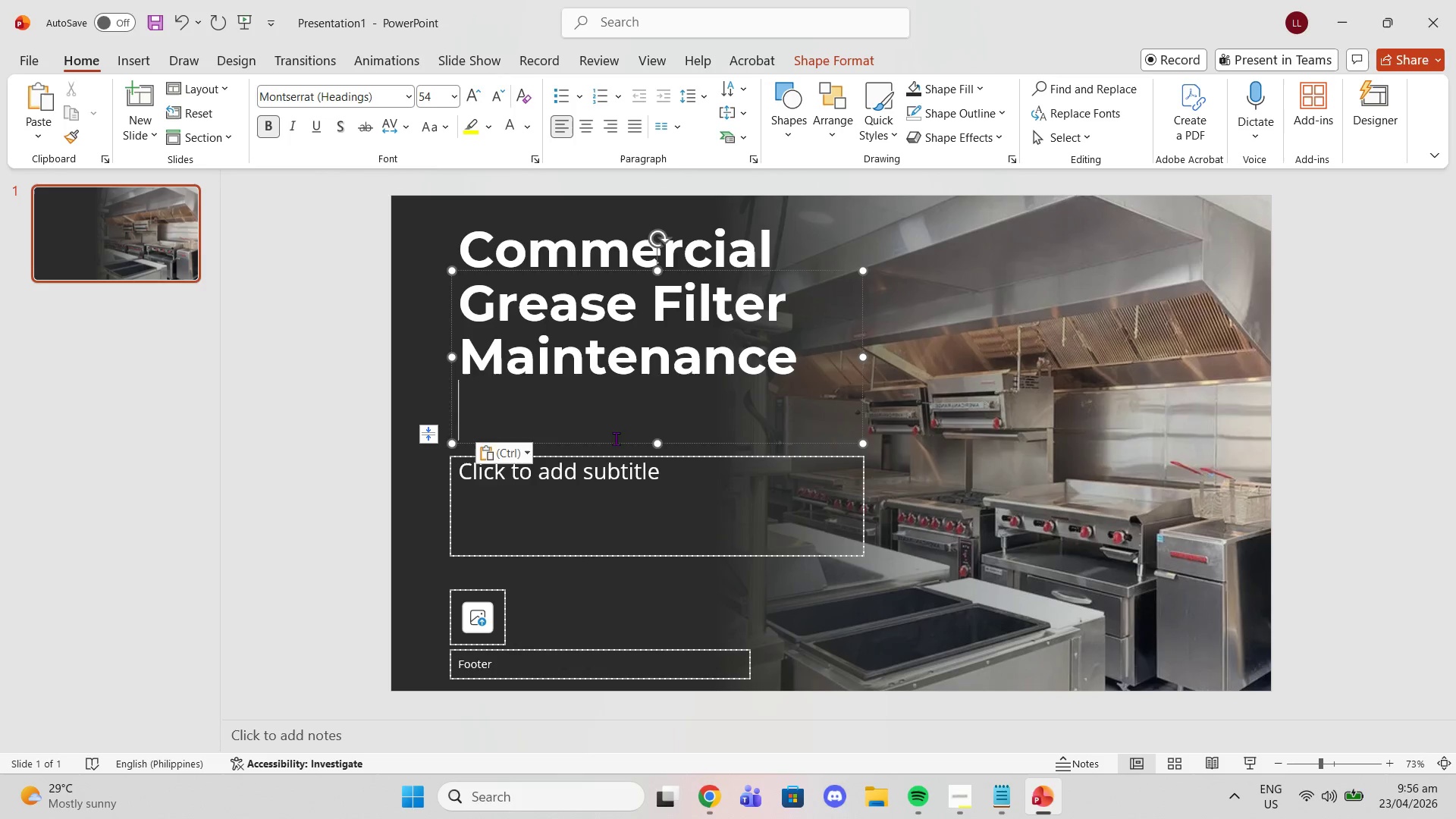 
key(Control+ControlLeft)
 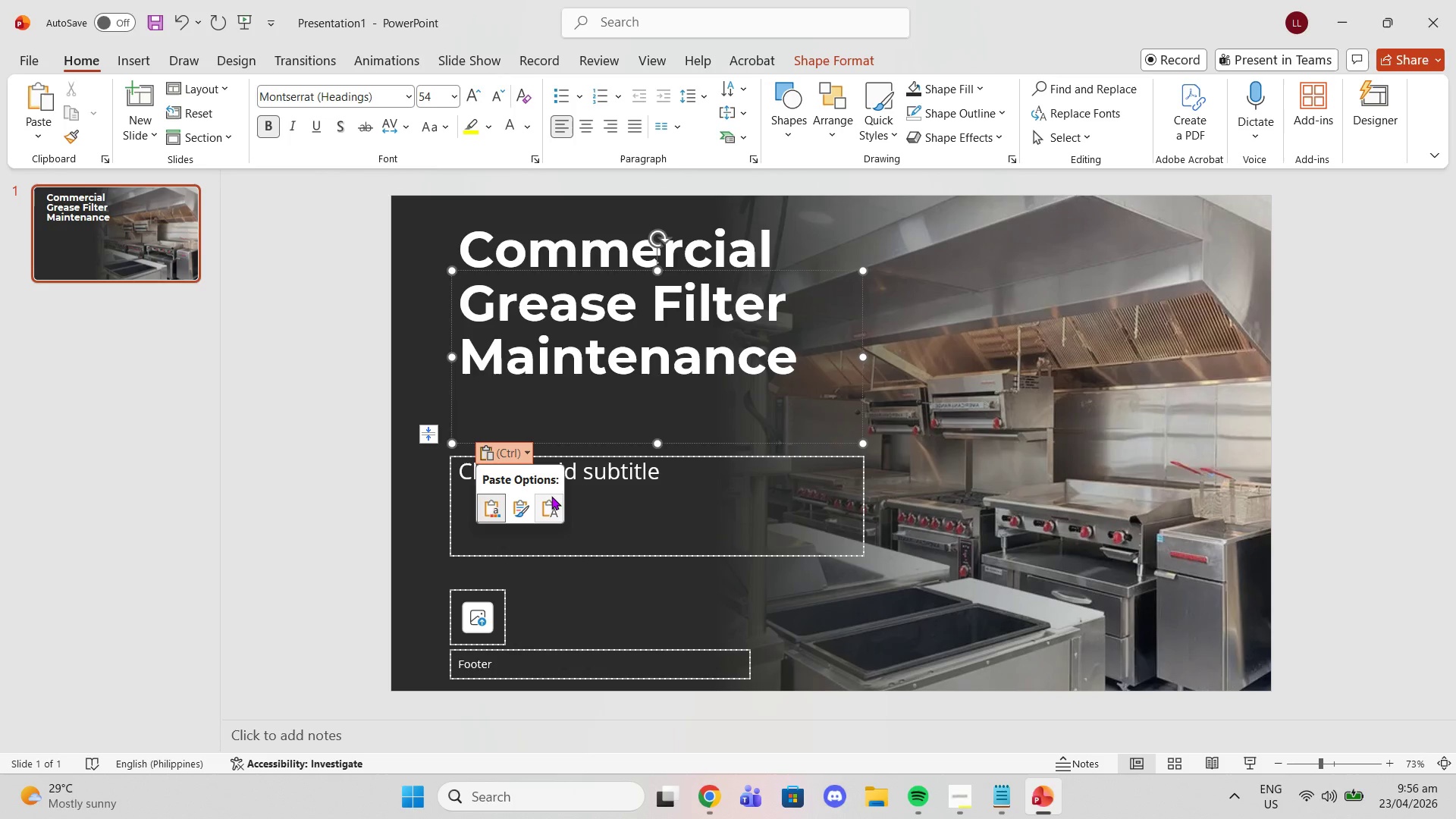 
left_click([554, 497])
 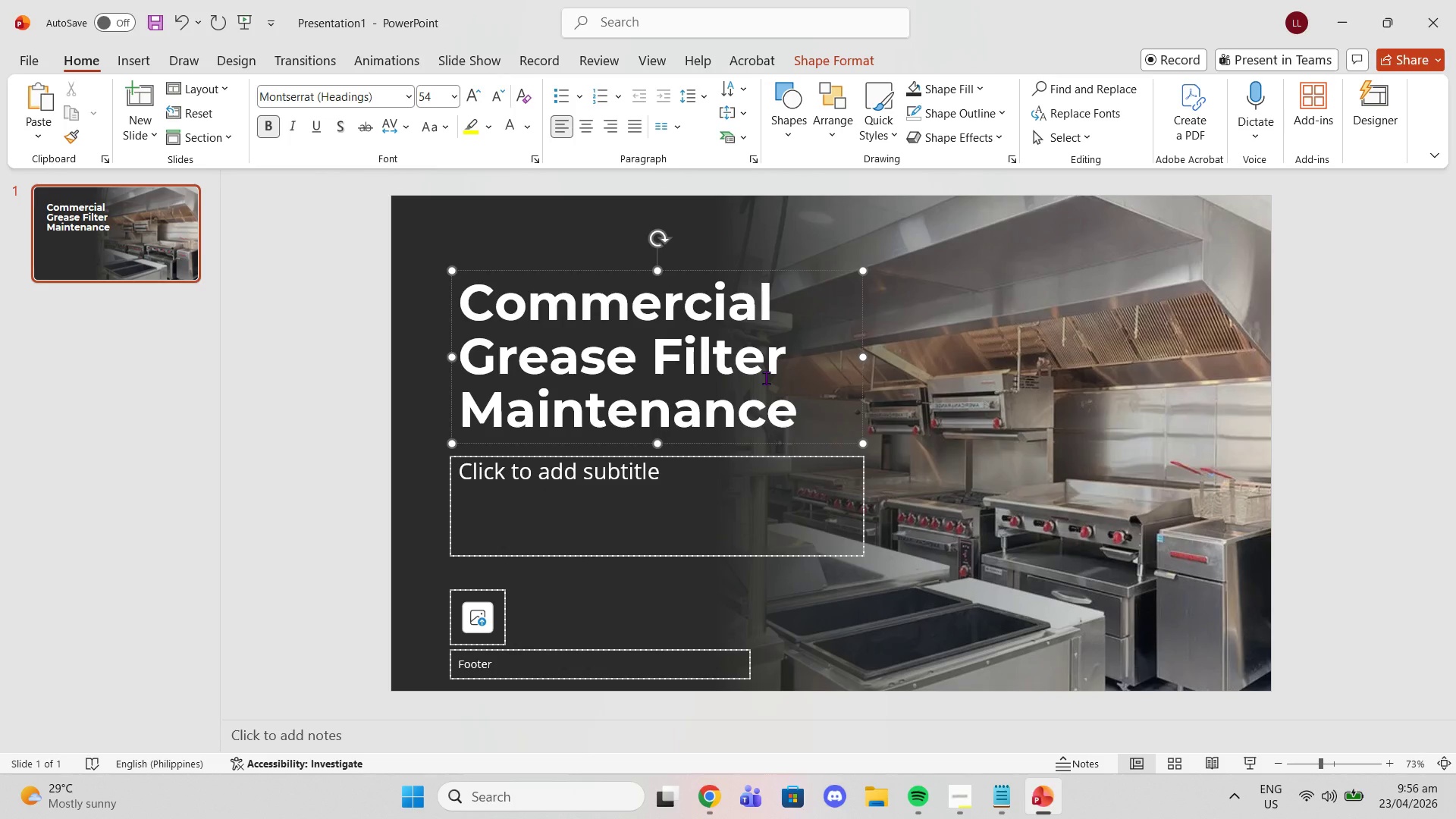 
wait(7.58)
 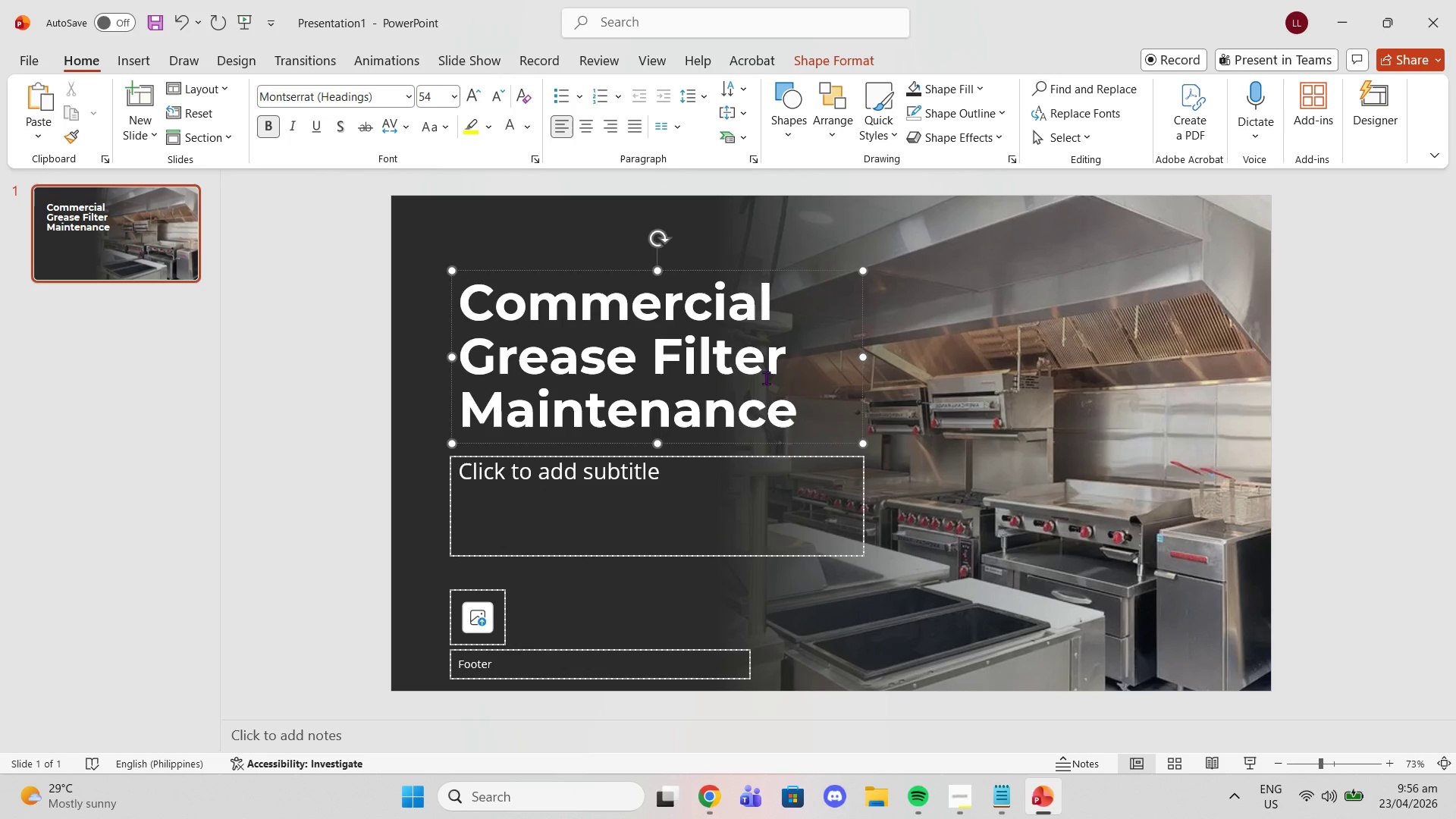 
left_click_drag(start_coordinate=[863, 357], to_coordinate=[895, 357])
 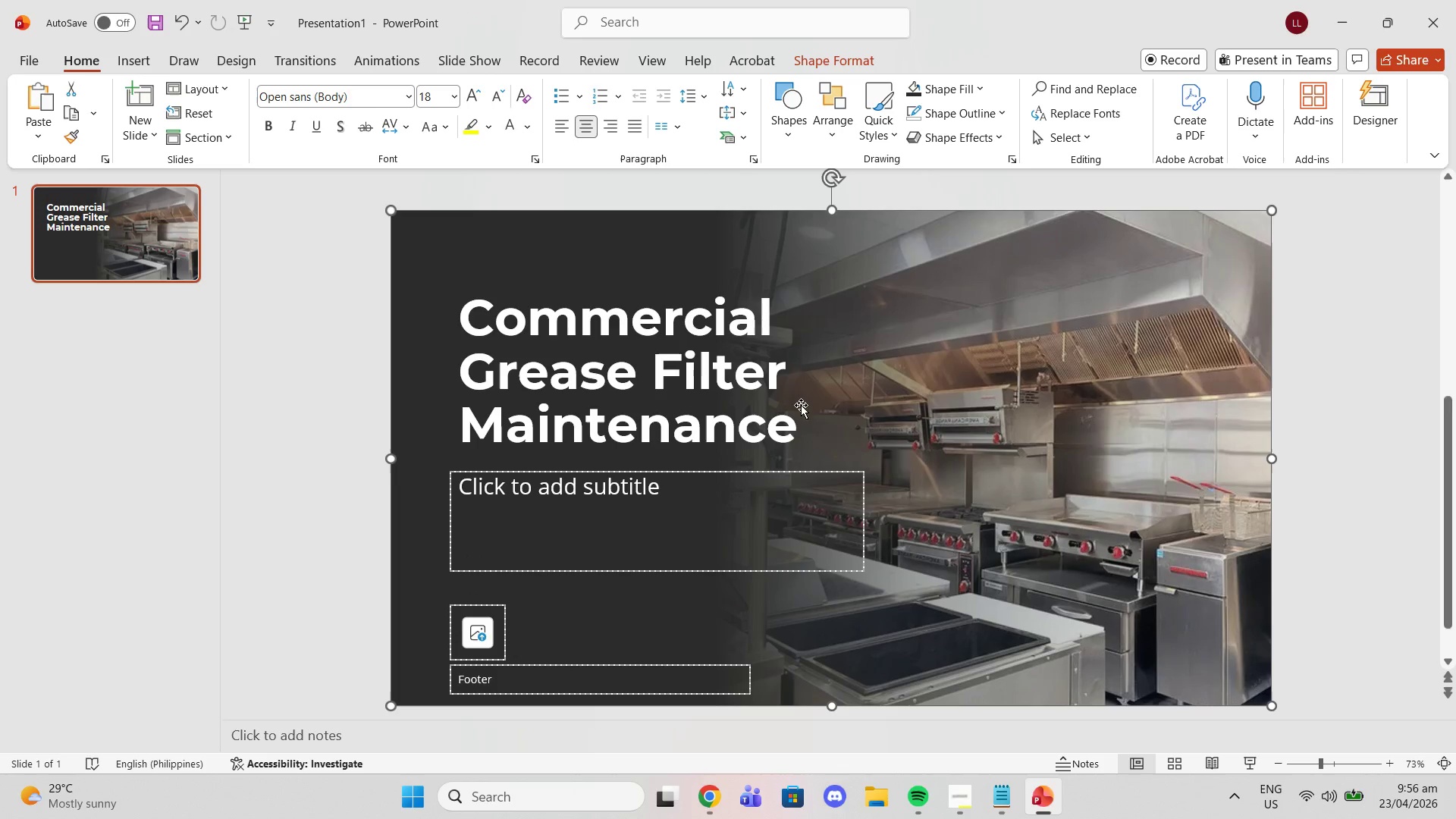 
double_click([786, 417])
 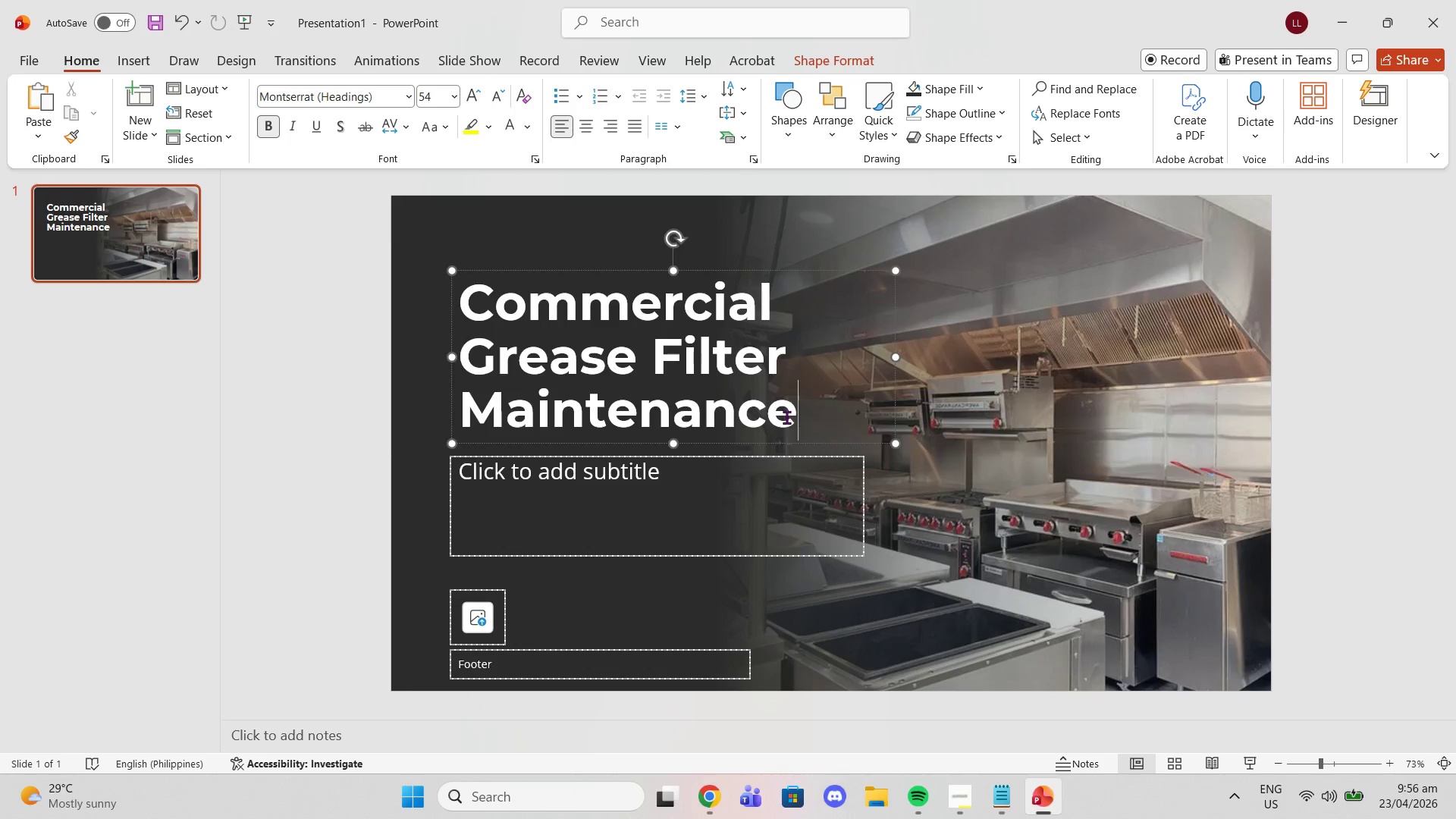 
triple_click([786, 417])
 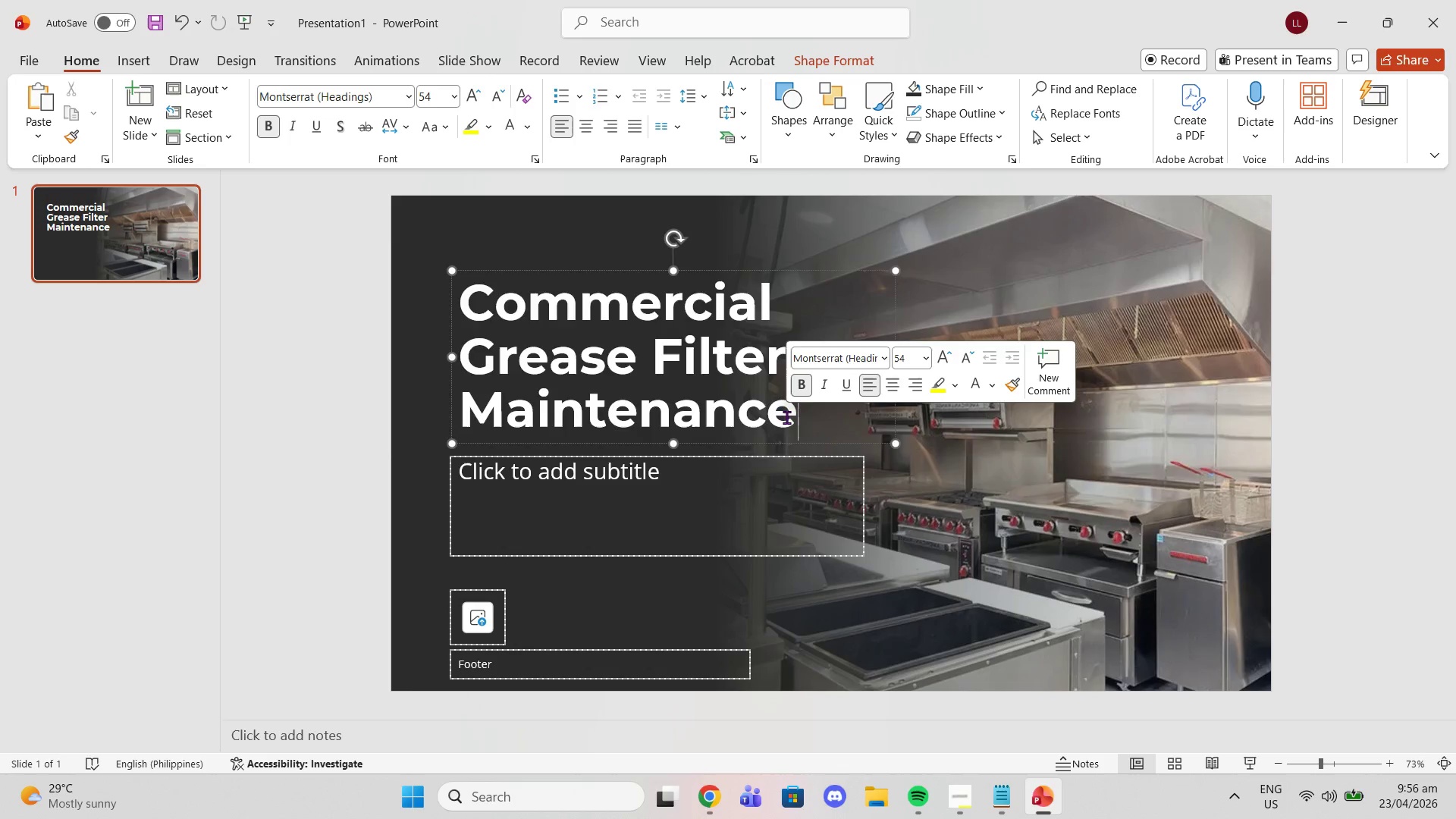 
triple_click([786, 417])
 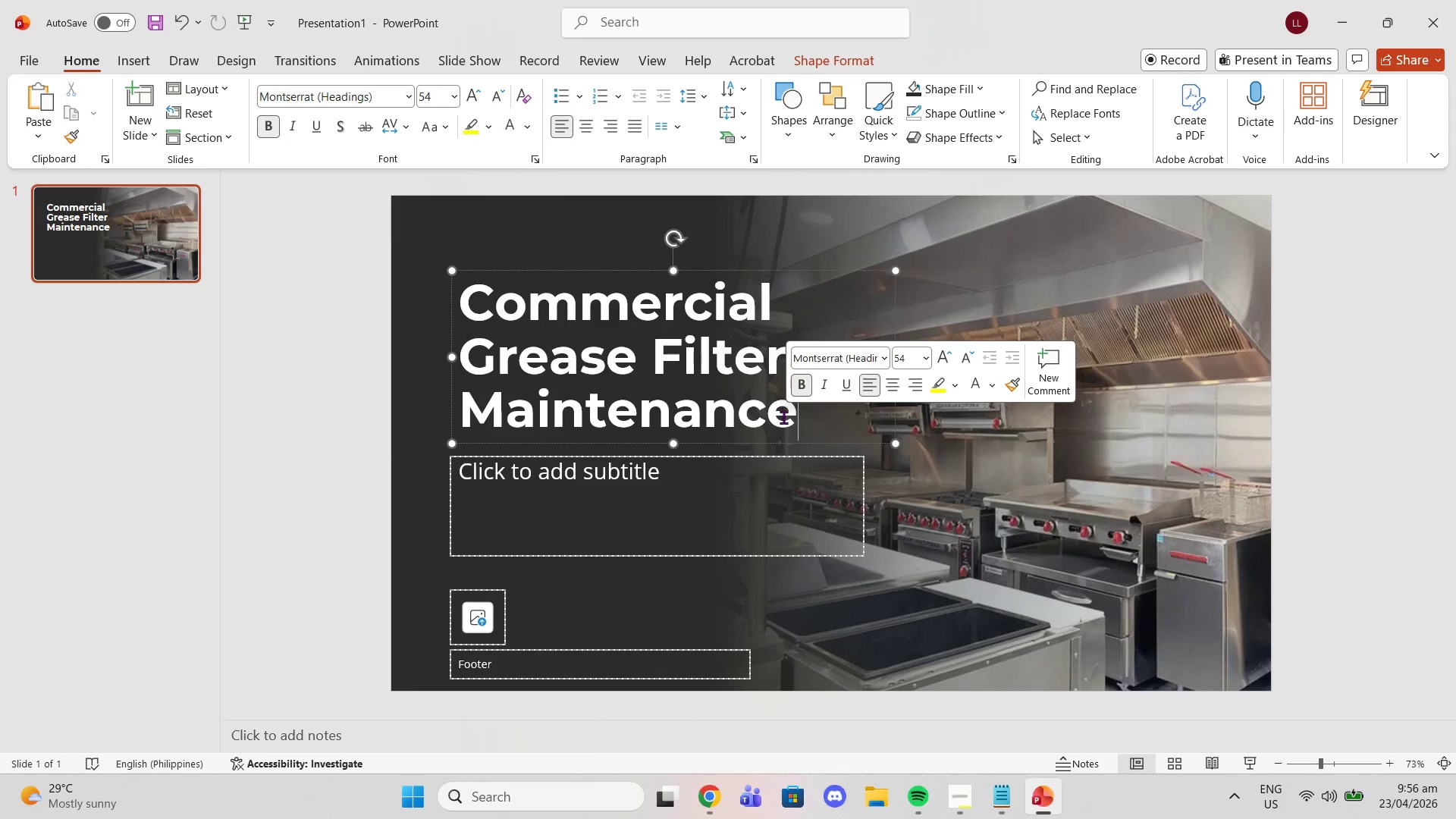 
triple_click([783, 417])
 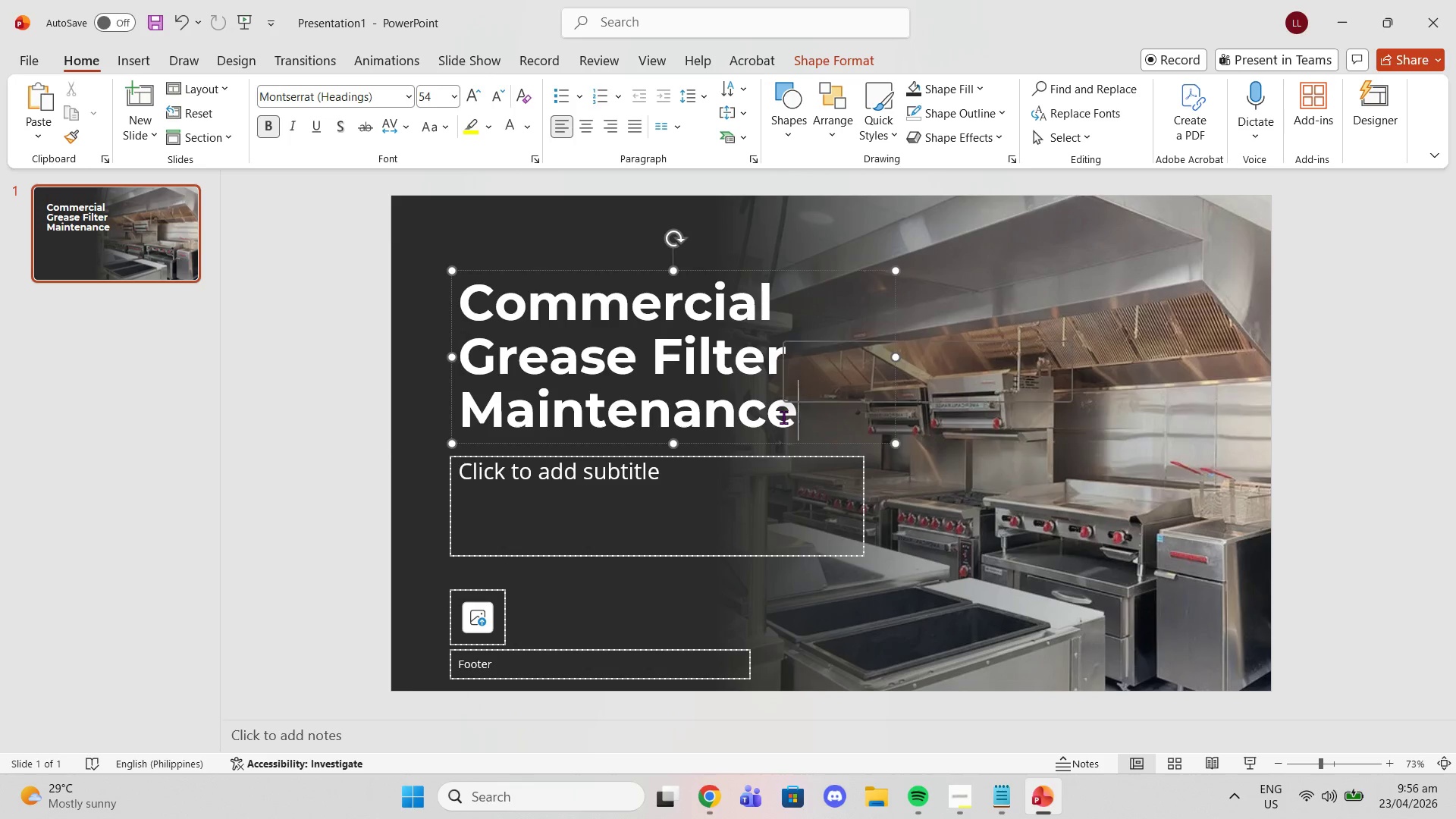 
triple_click([783, 417])
 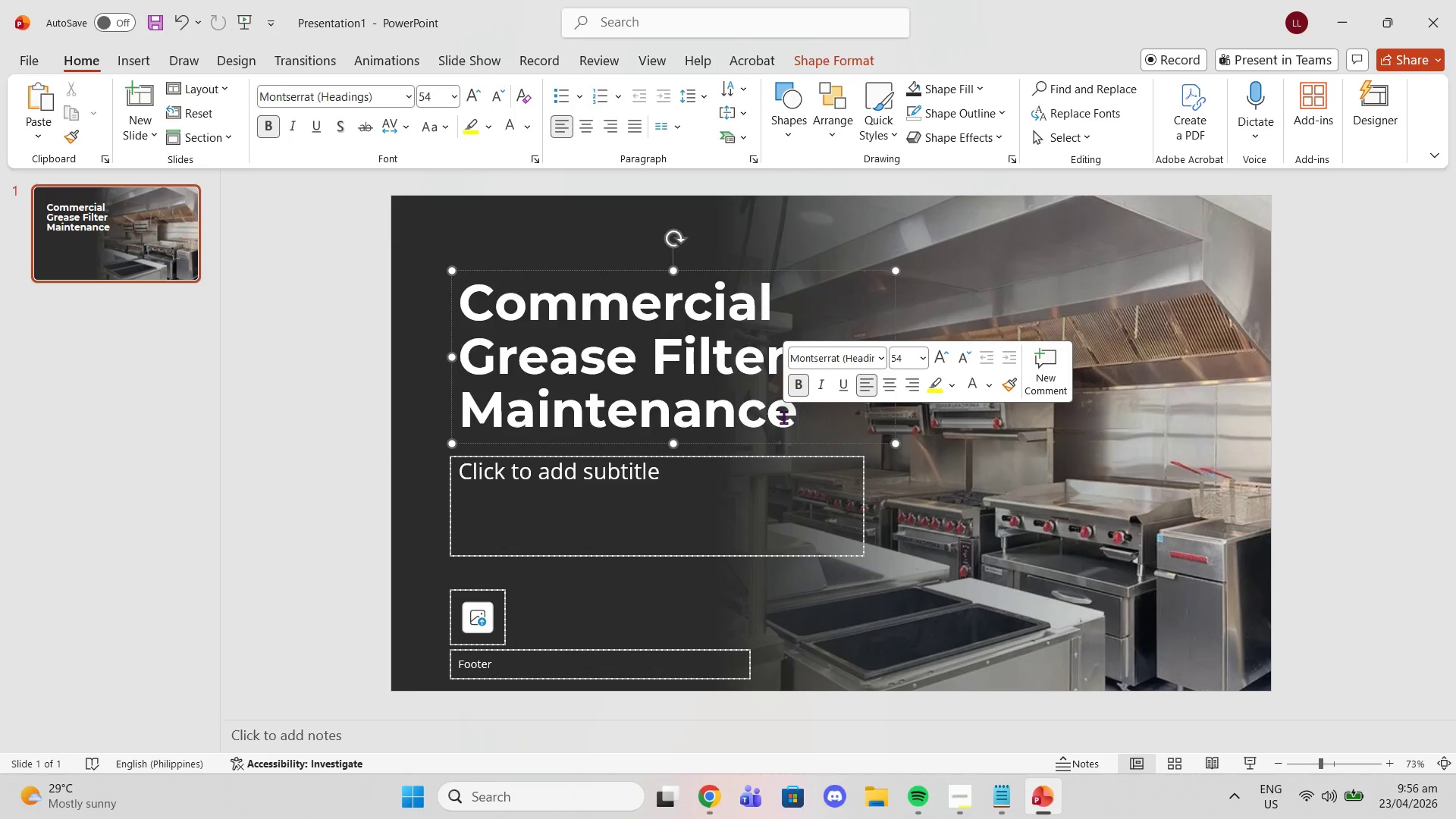 
triple_click([783, 417])
 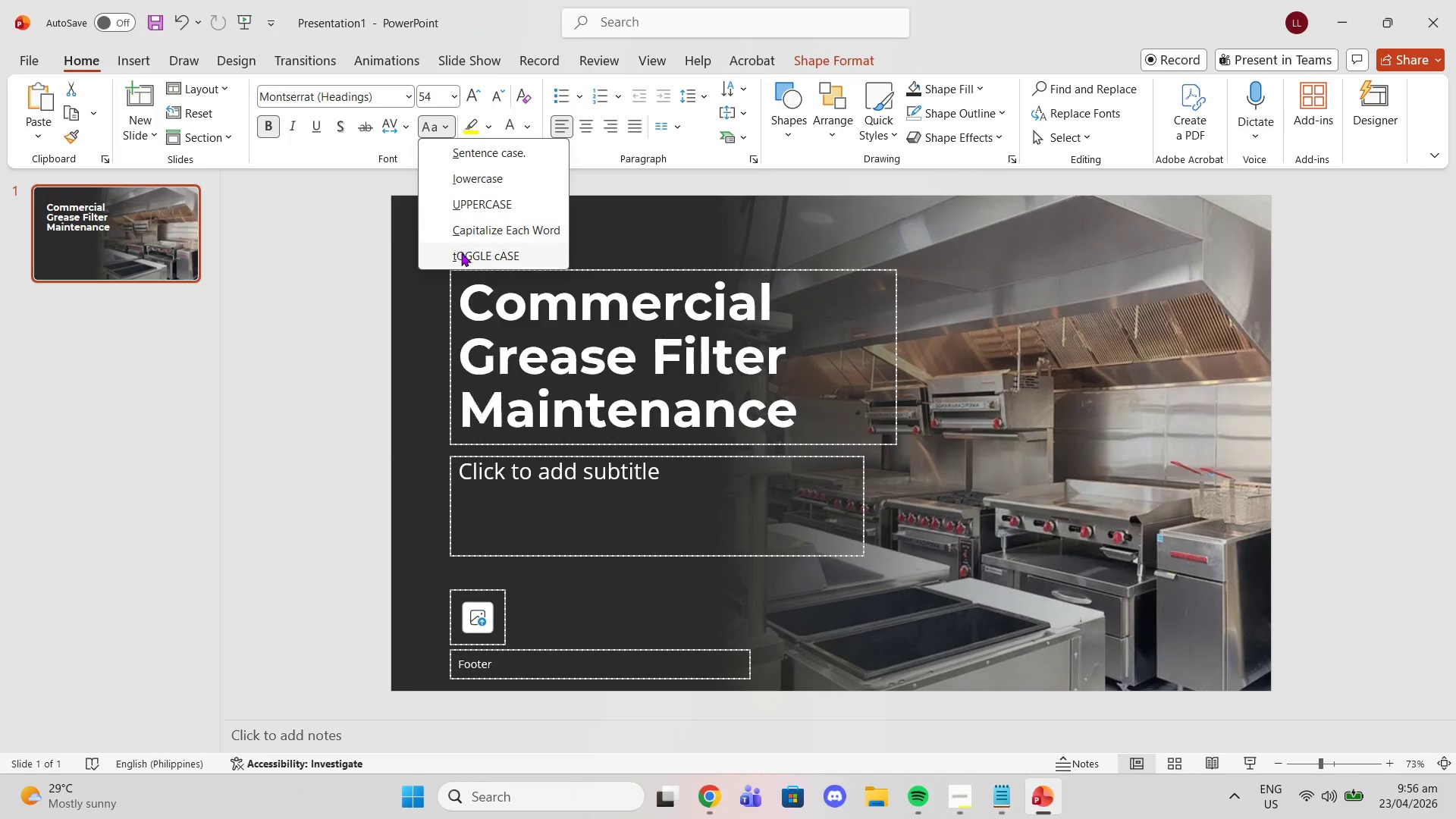 
left_click([463, 202])
 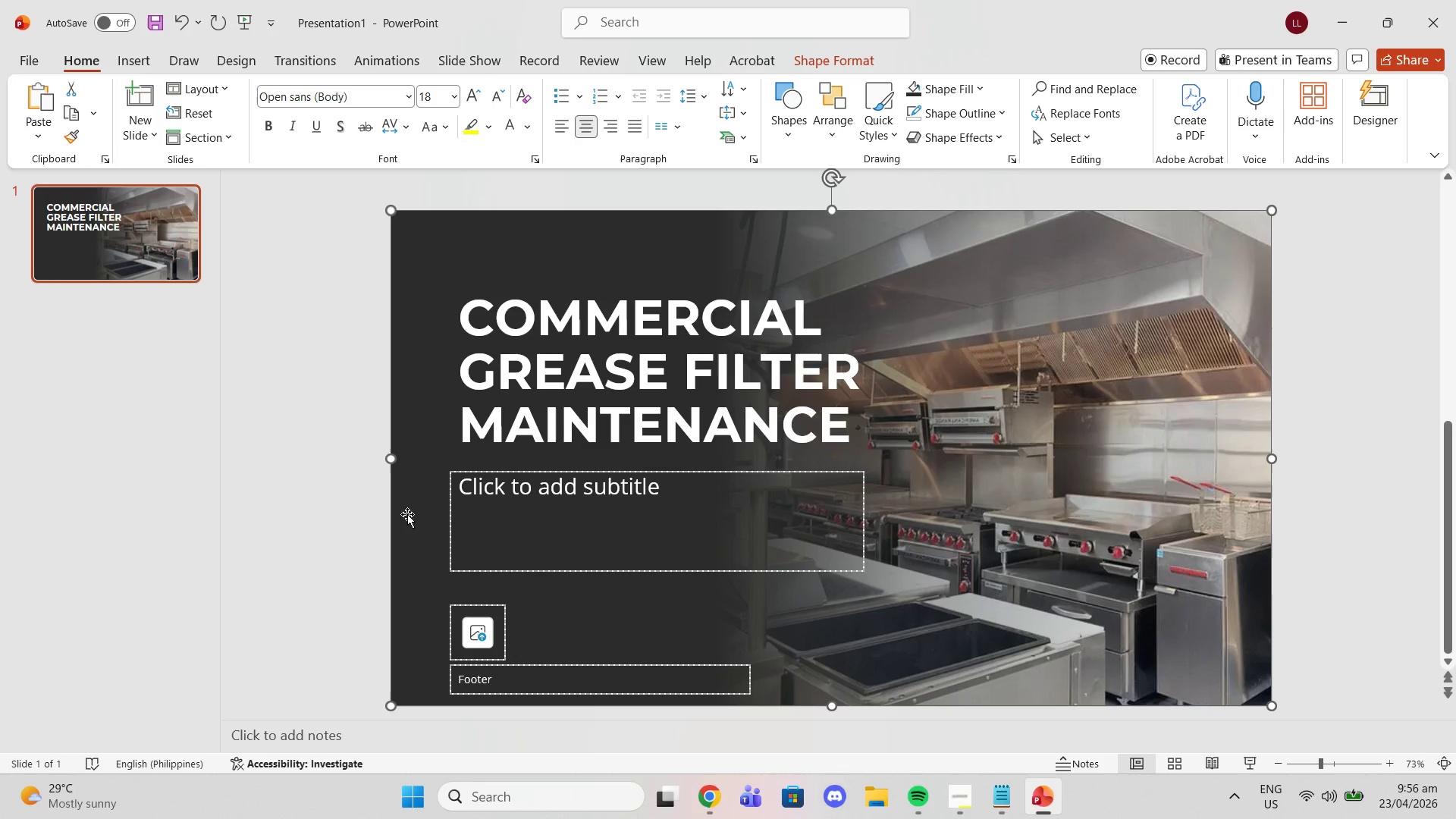 
left_click([521, 500])
 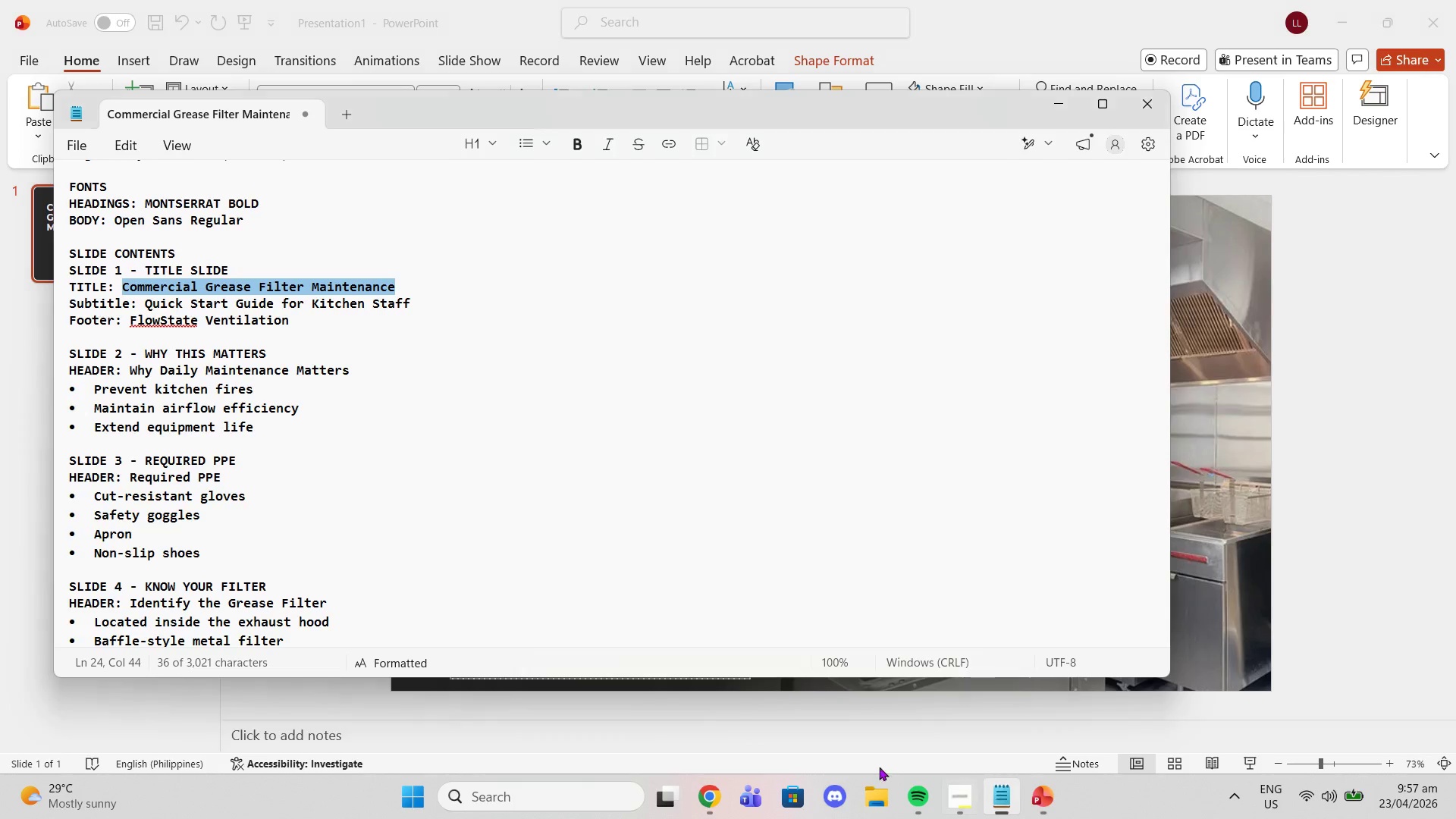 
left_click_drag(start_coordinate=[148, 306], to_coordinate=[410, 303])
 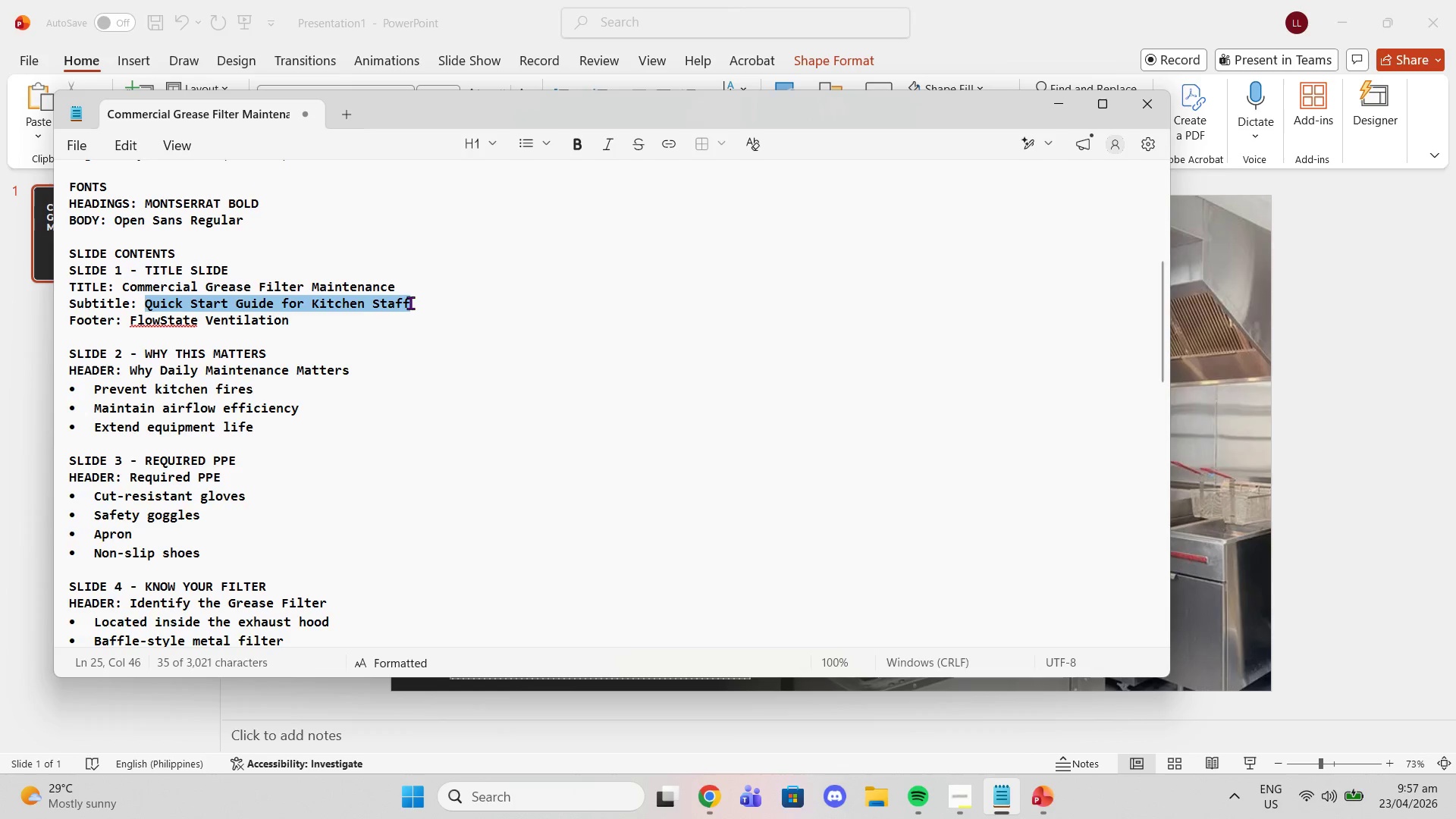 
key(Control+C)
 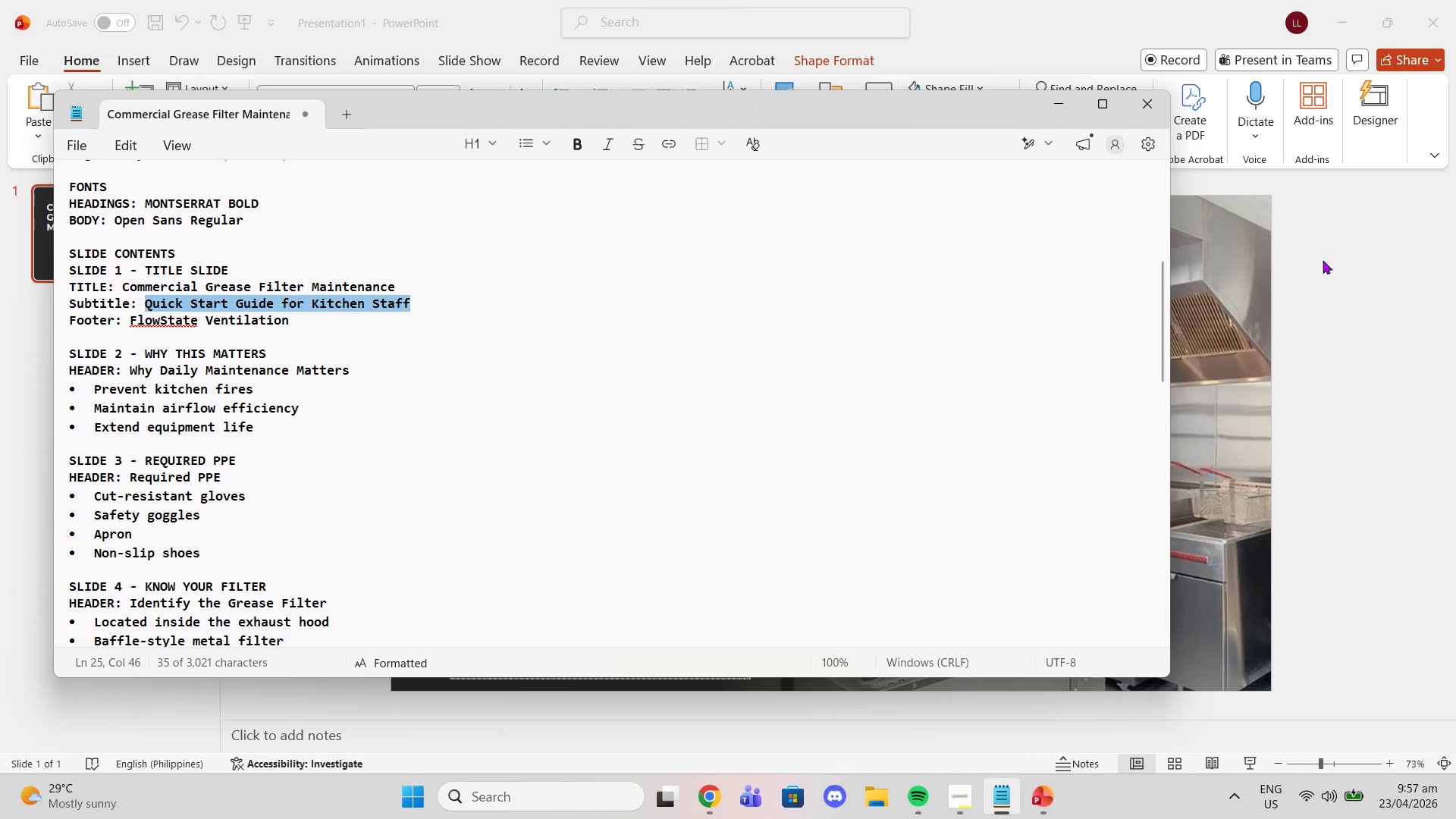 
left_click([1341, 256])
 